 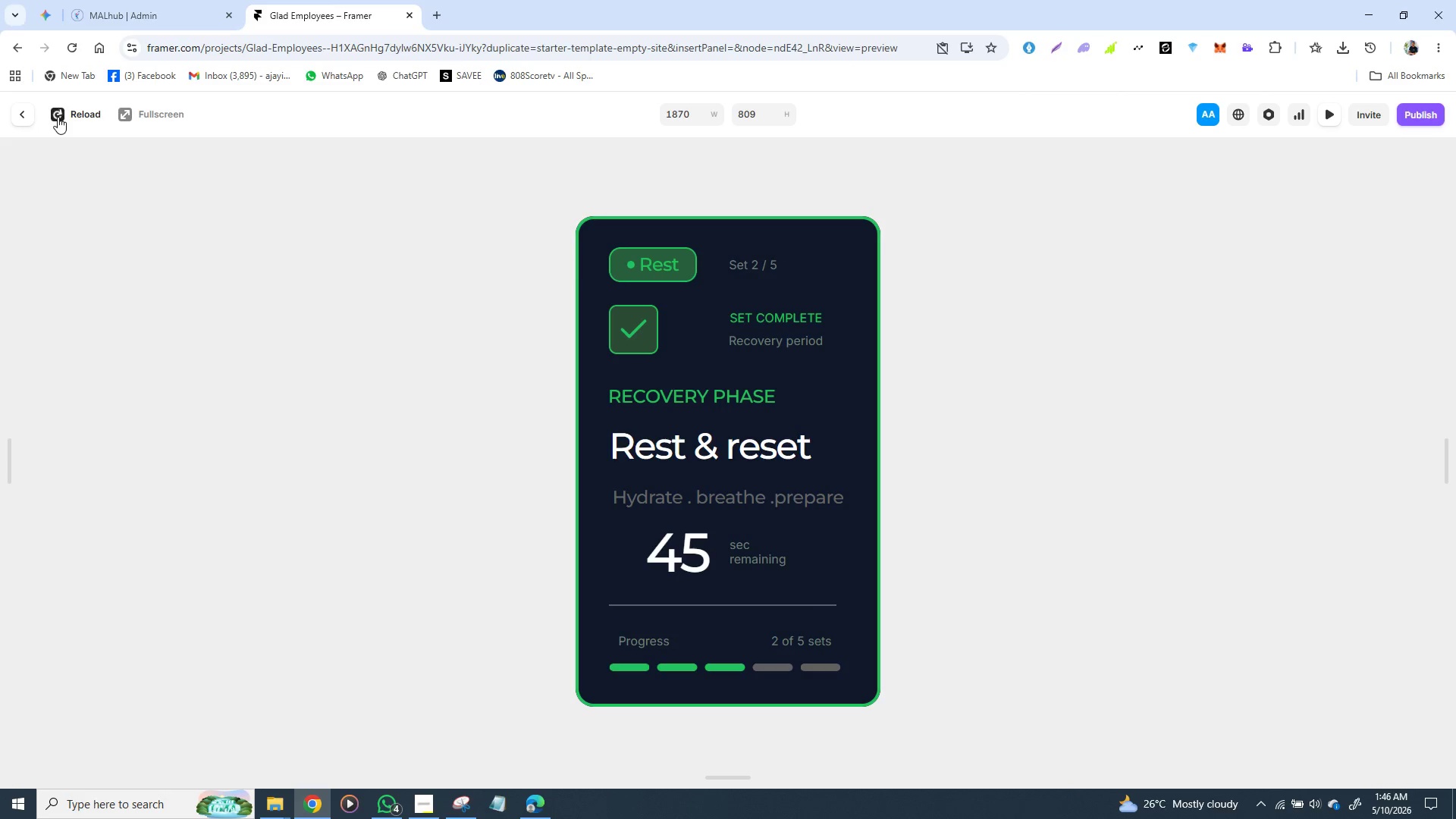 
left_click([712, 315])
 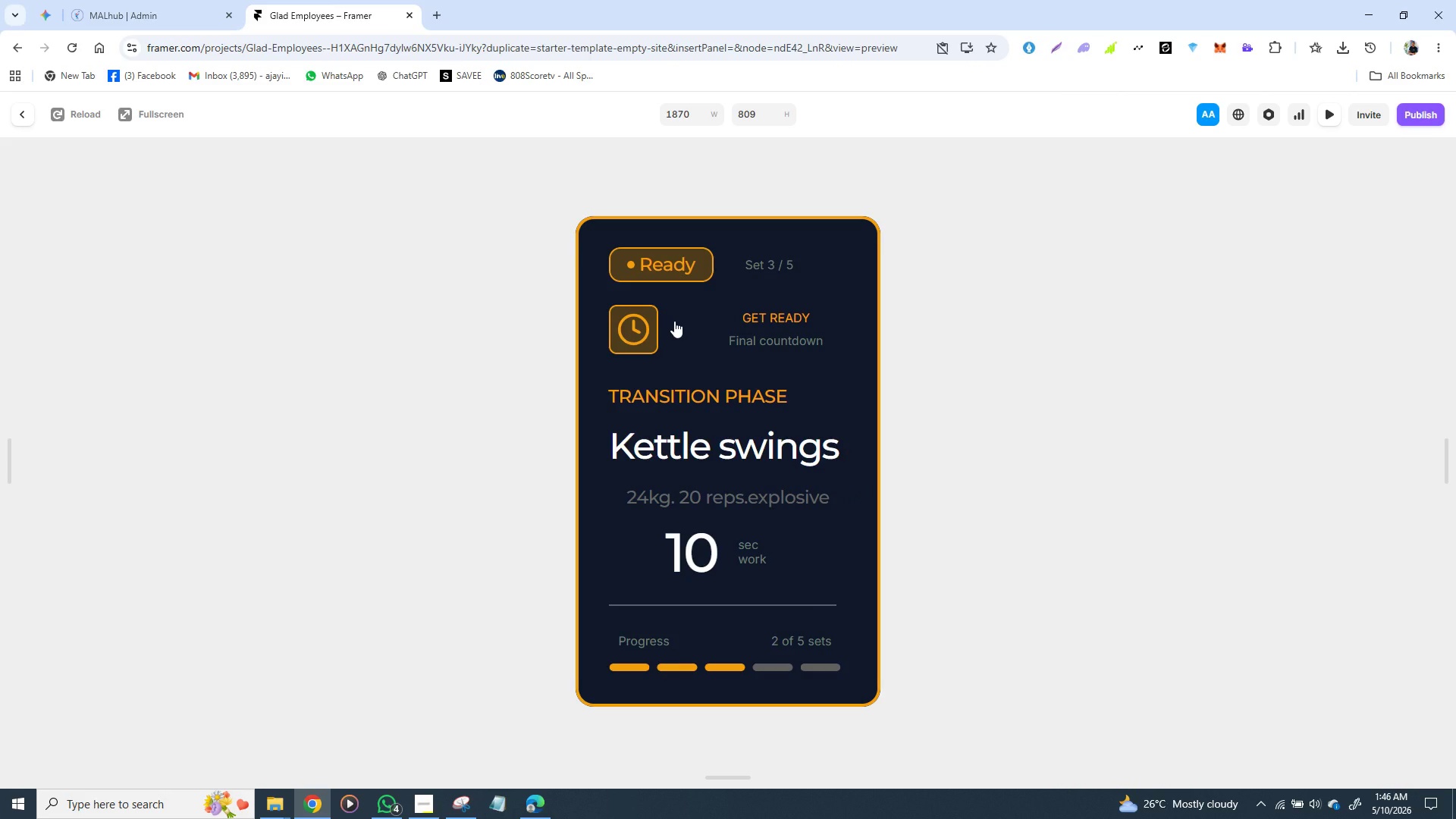 
wait(21.3)
 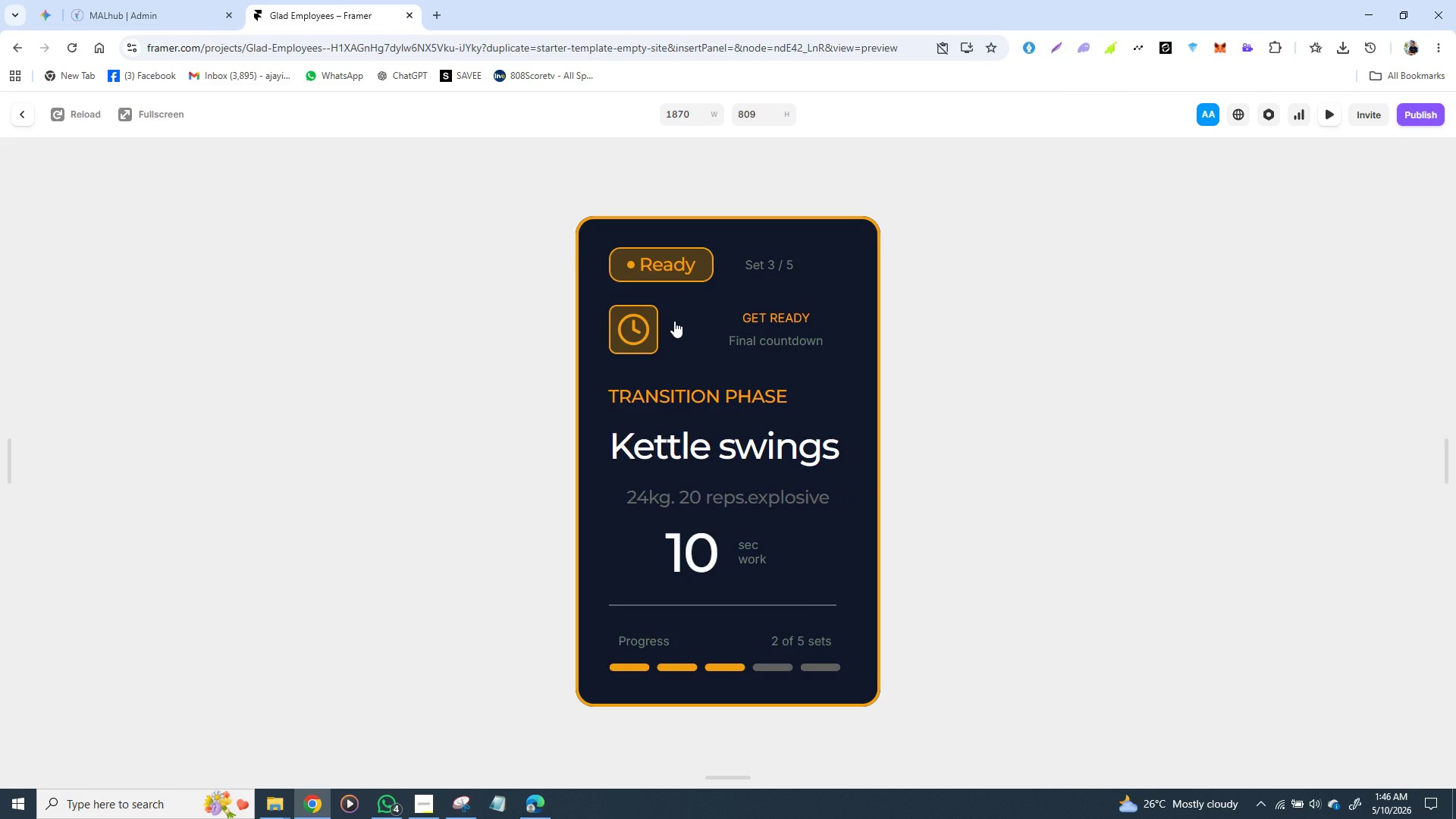 
left_click([22, 108])
 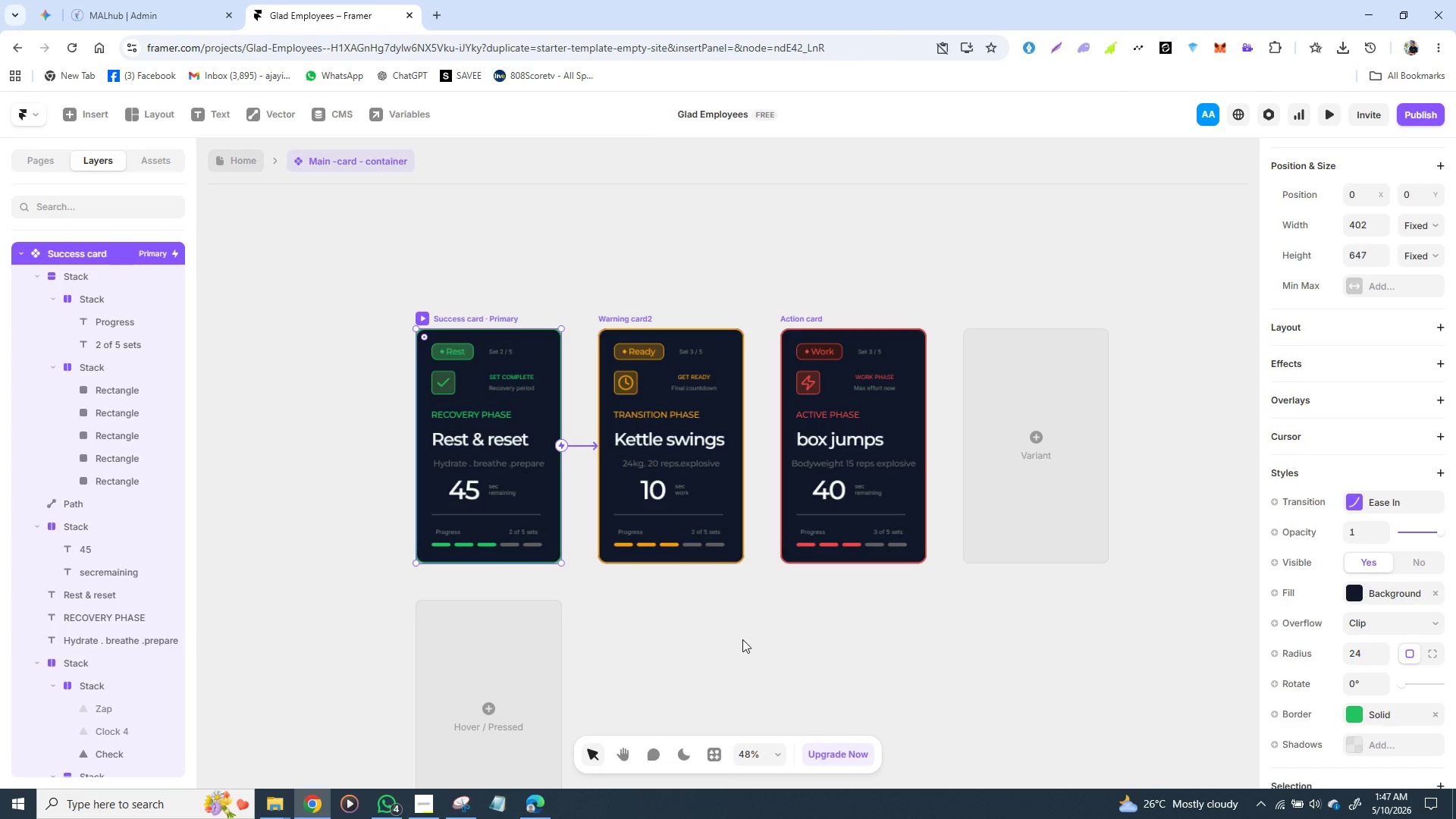 
wait(5.03)
 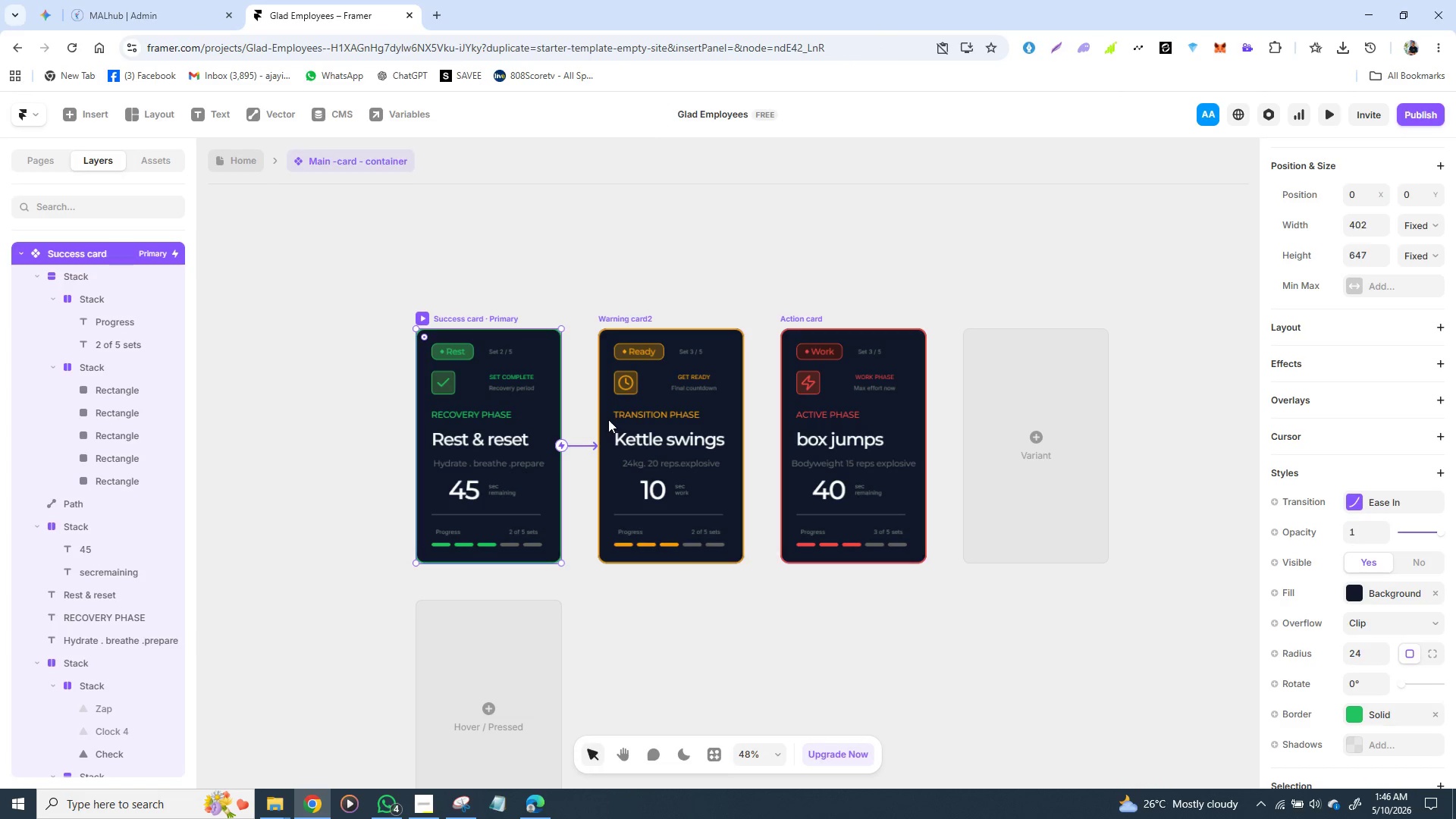 
scroll: coordinate [759, 615], scroll_direction: down, amount: 1.0
 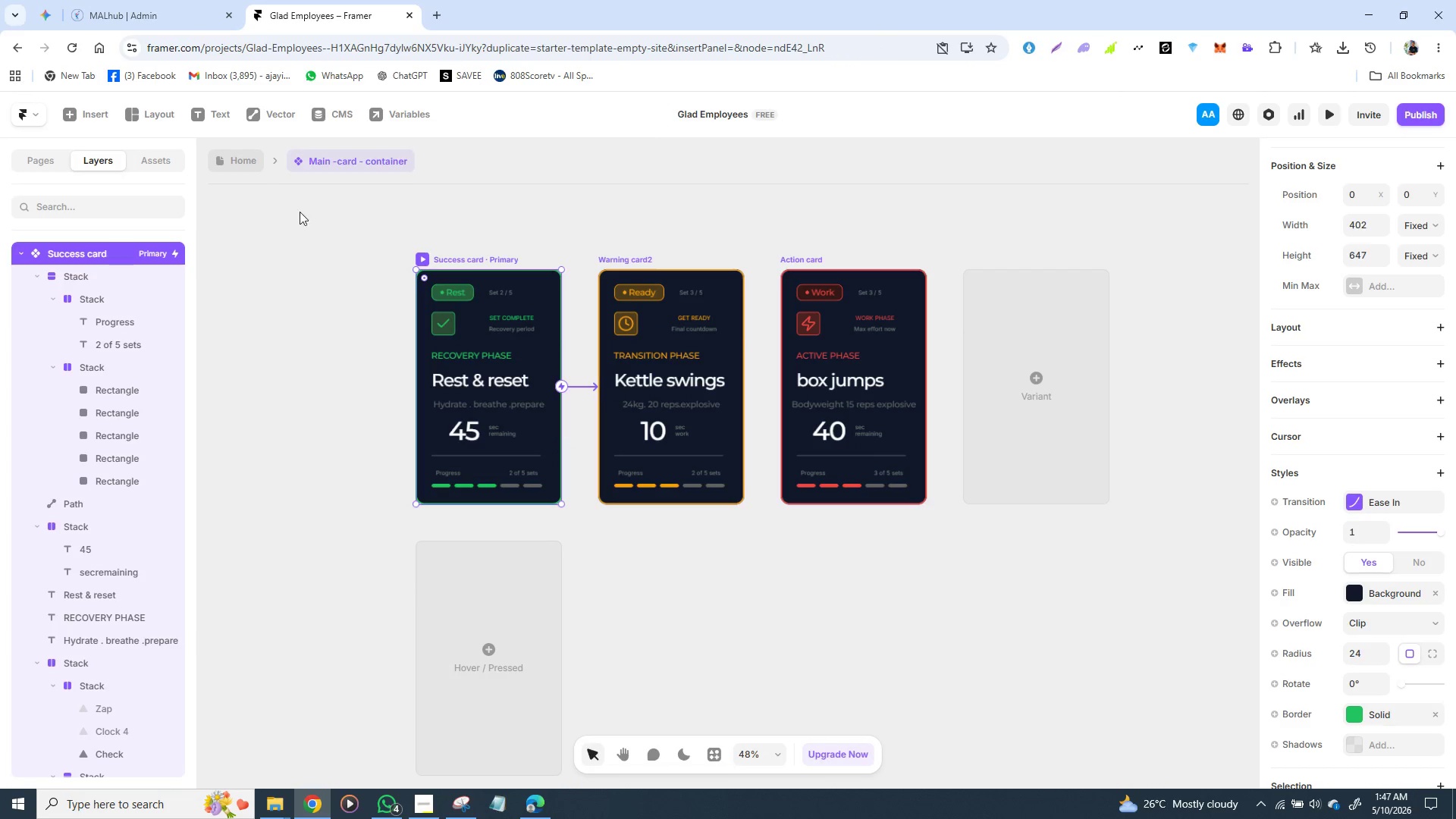 
left_click([240, 157])
 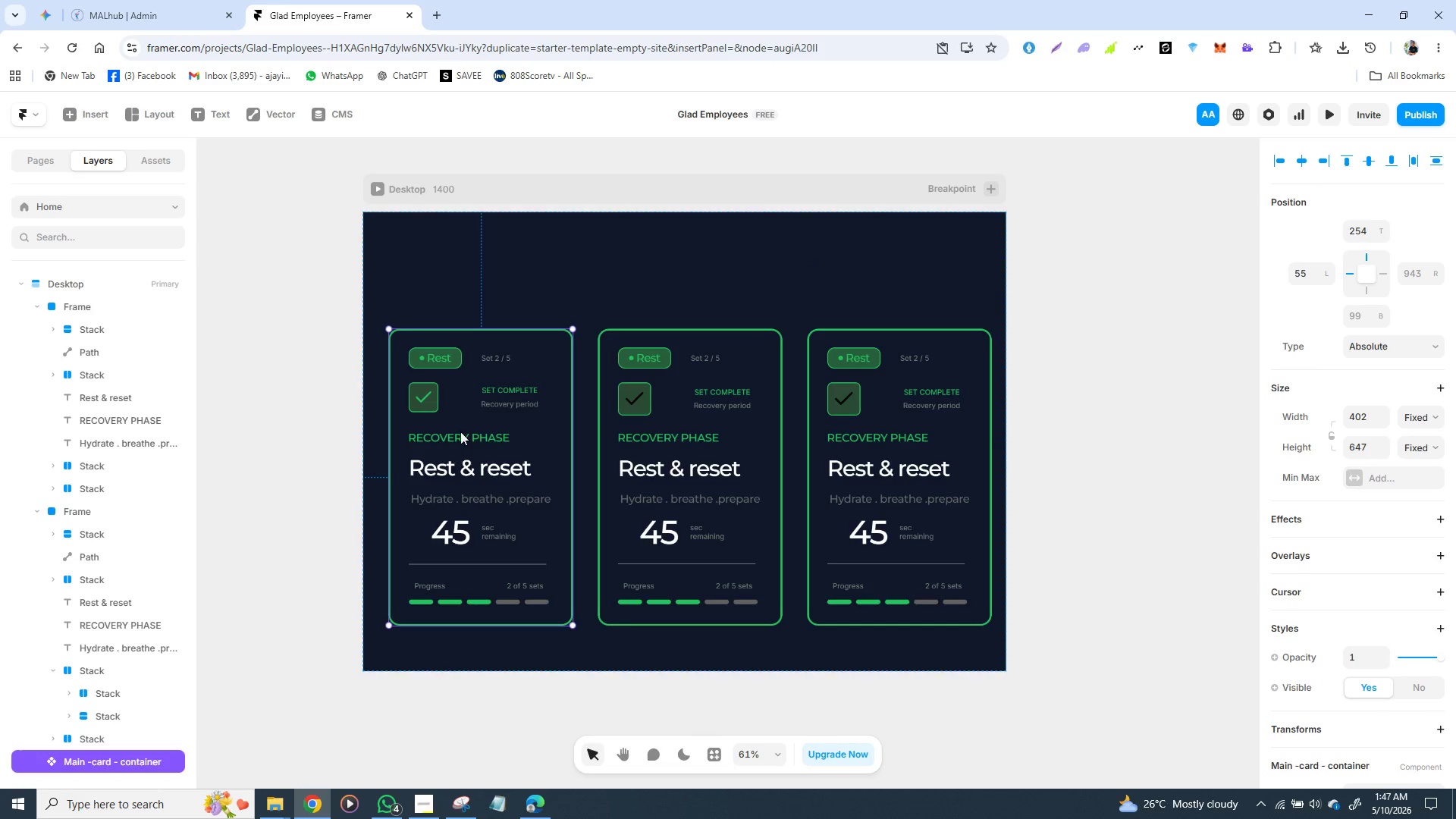 
left_click([507, 337])
 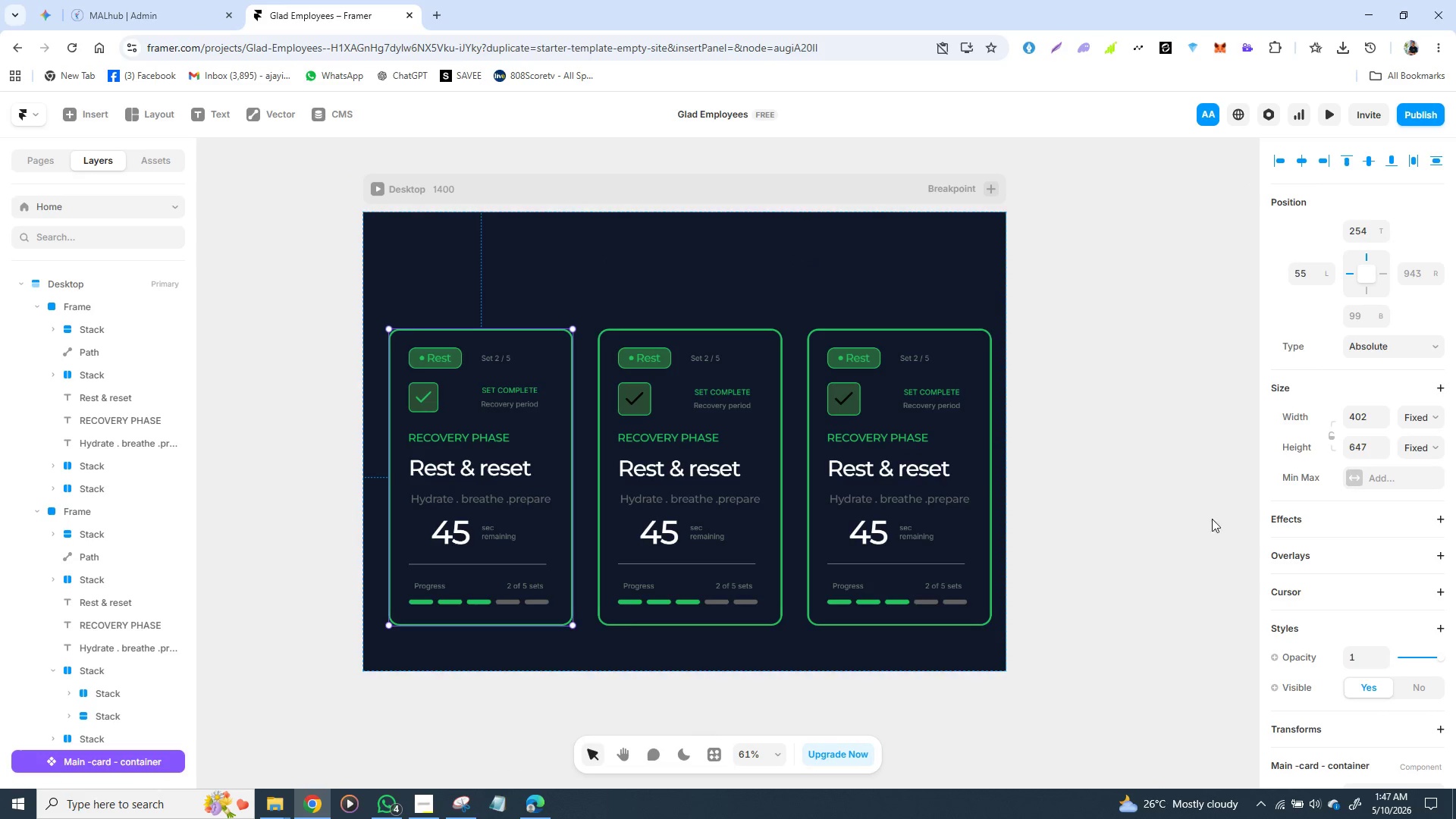 
scroll: coordinate [1372, 672], scroll_direction: down, amount: 4.0
 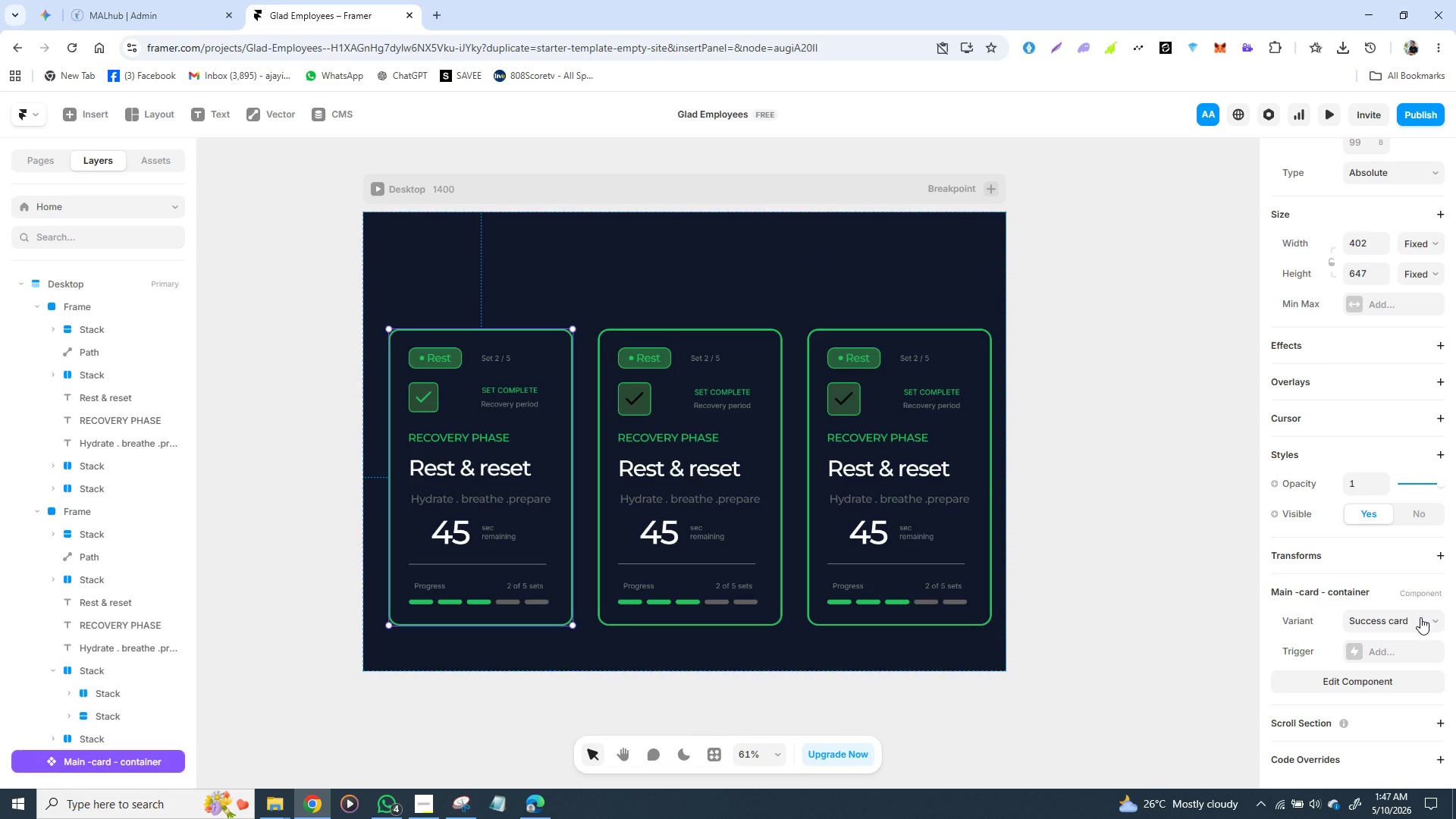 
left_click([1420, 617])
 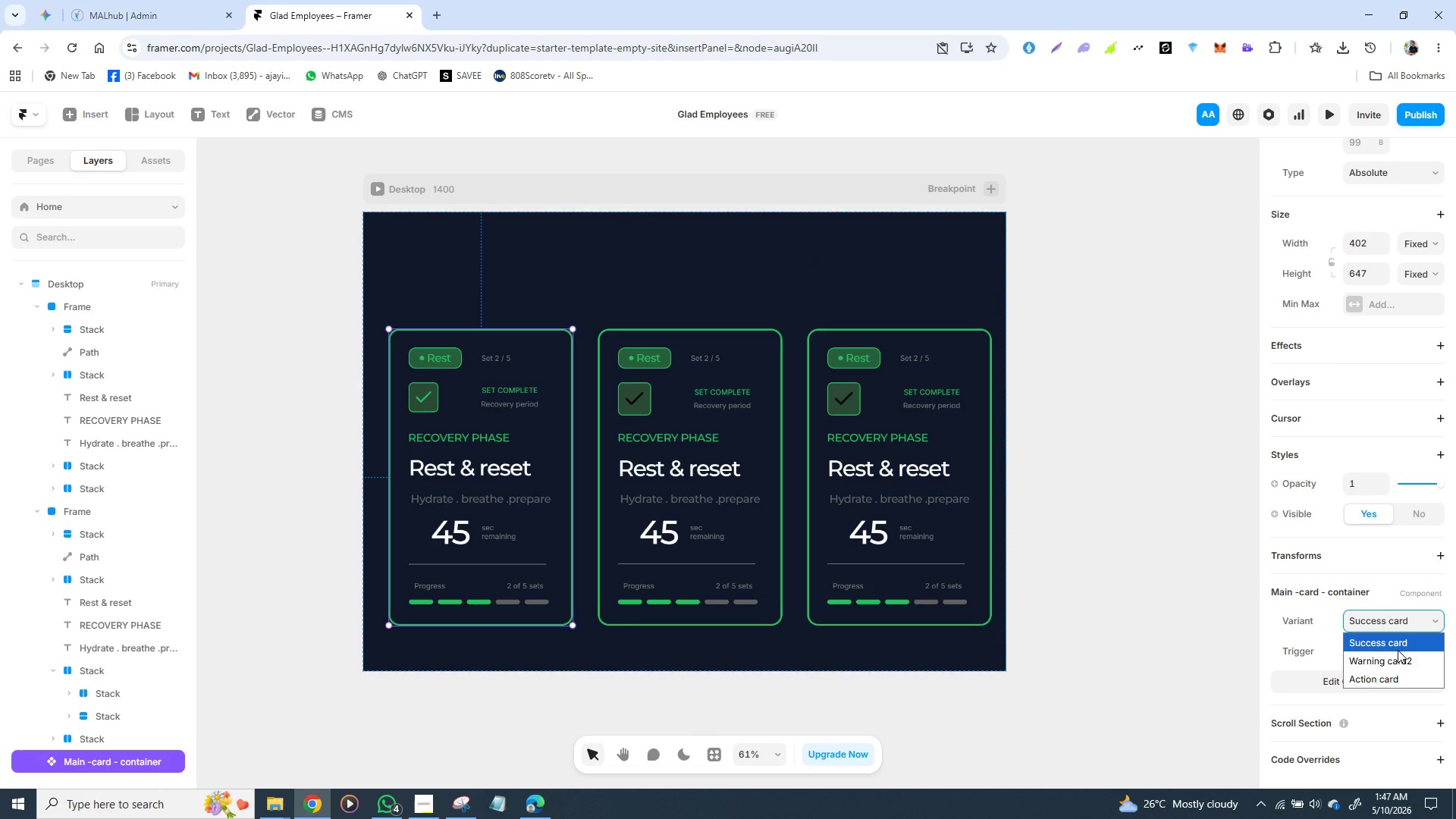 
left_click([1399, 646])
 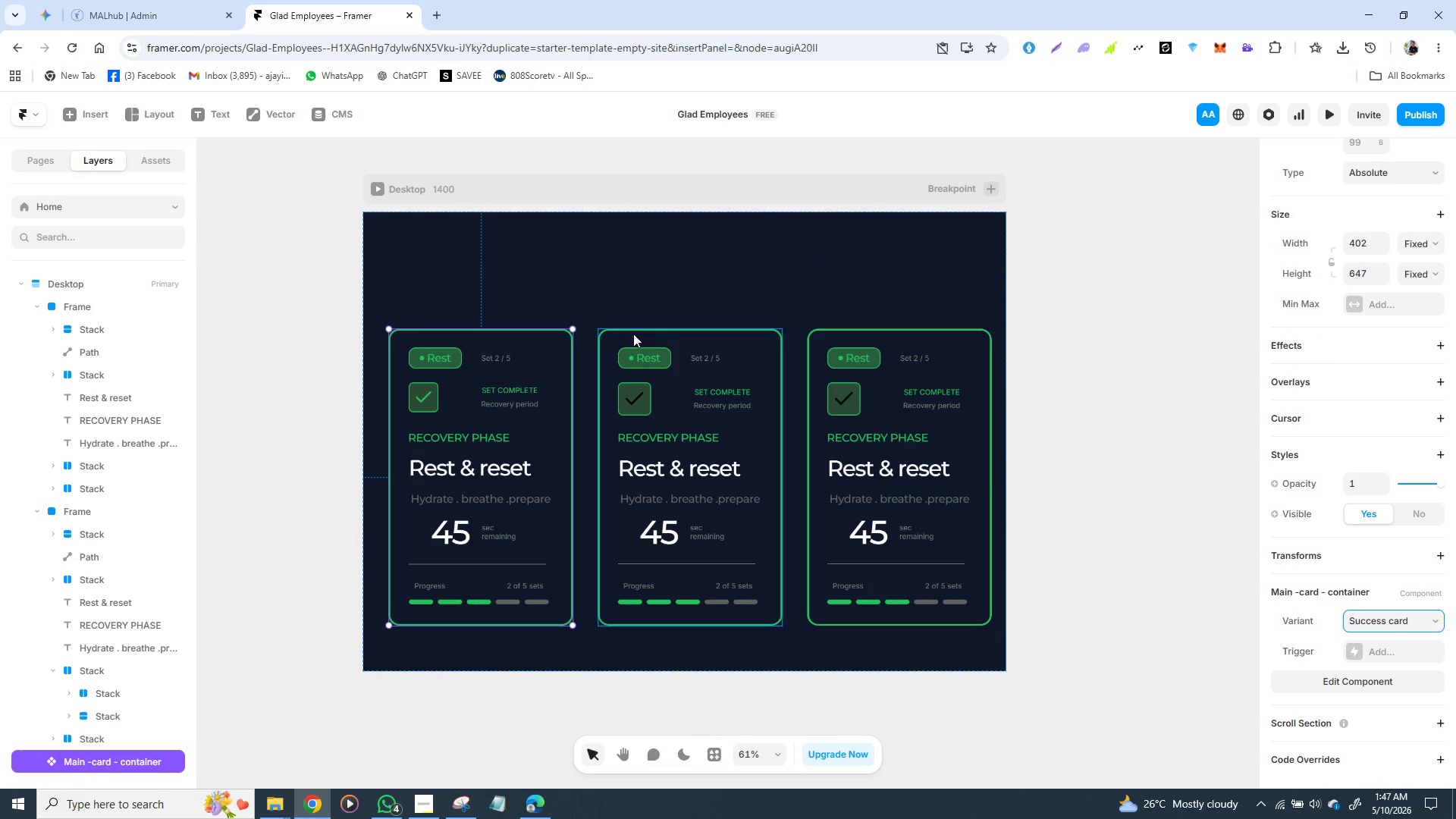 
left_click([620, 337])
 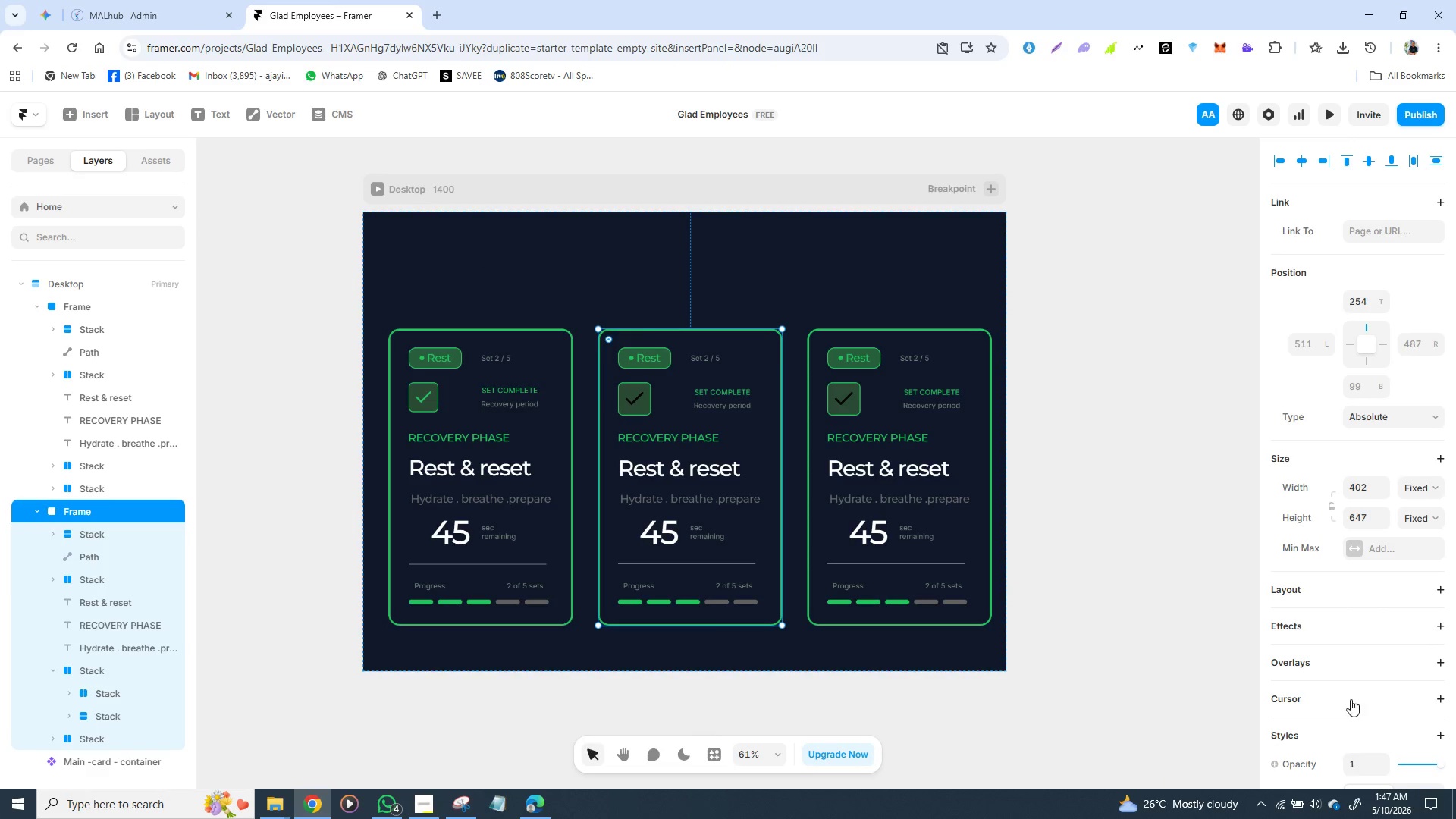 
scroll: coordinate [1394, 532], scroll_direction: down, amount: 5.0
 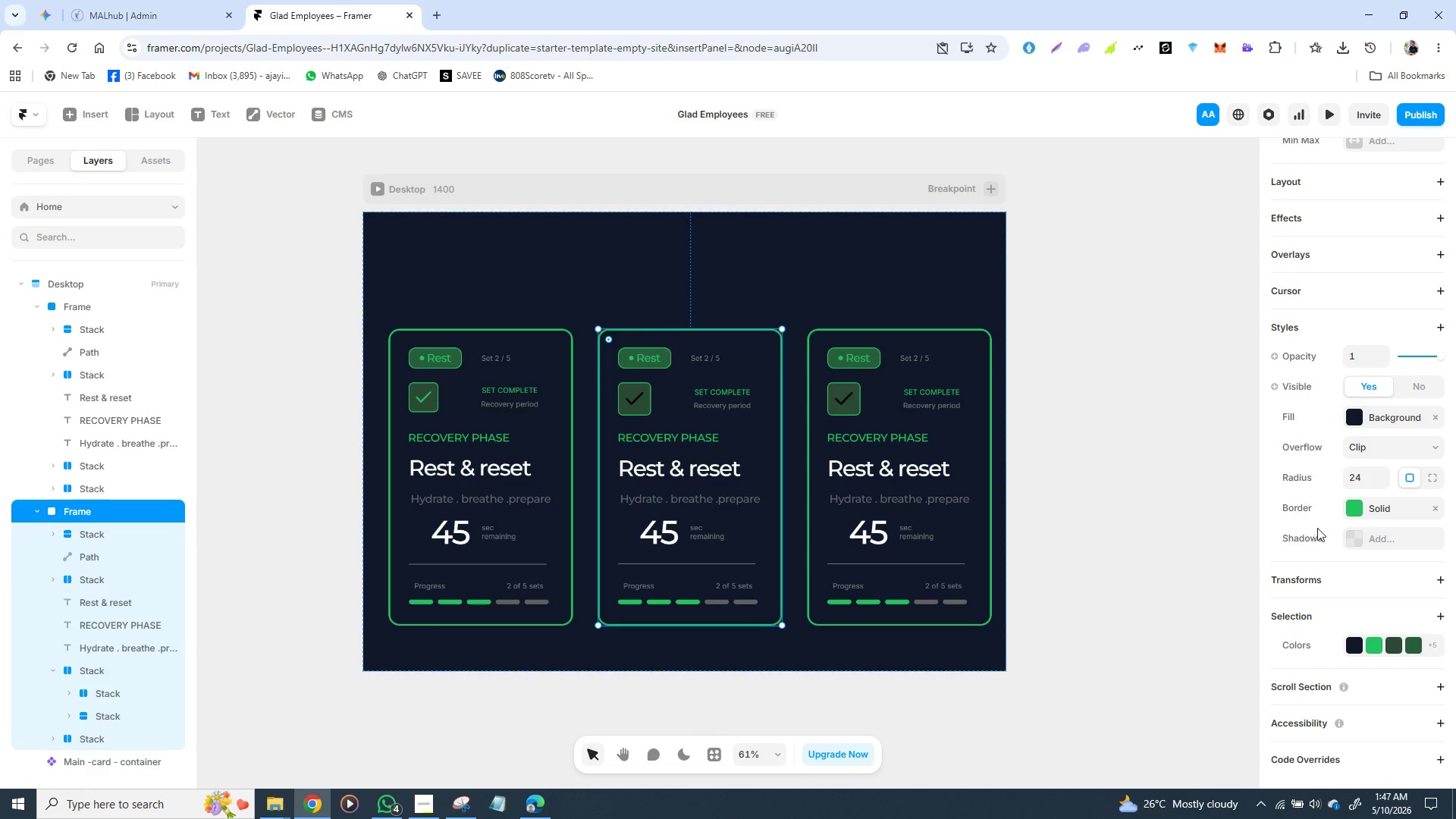 
wait(7.6)
 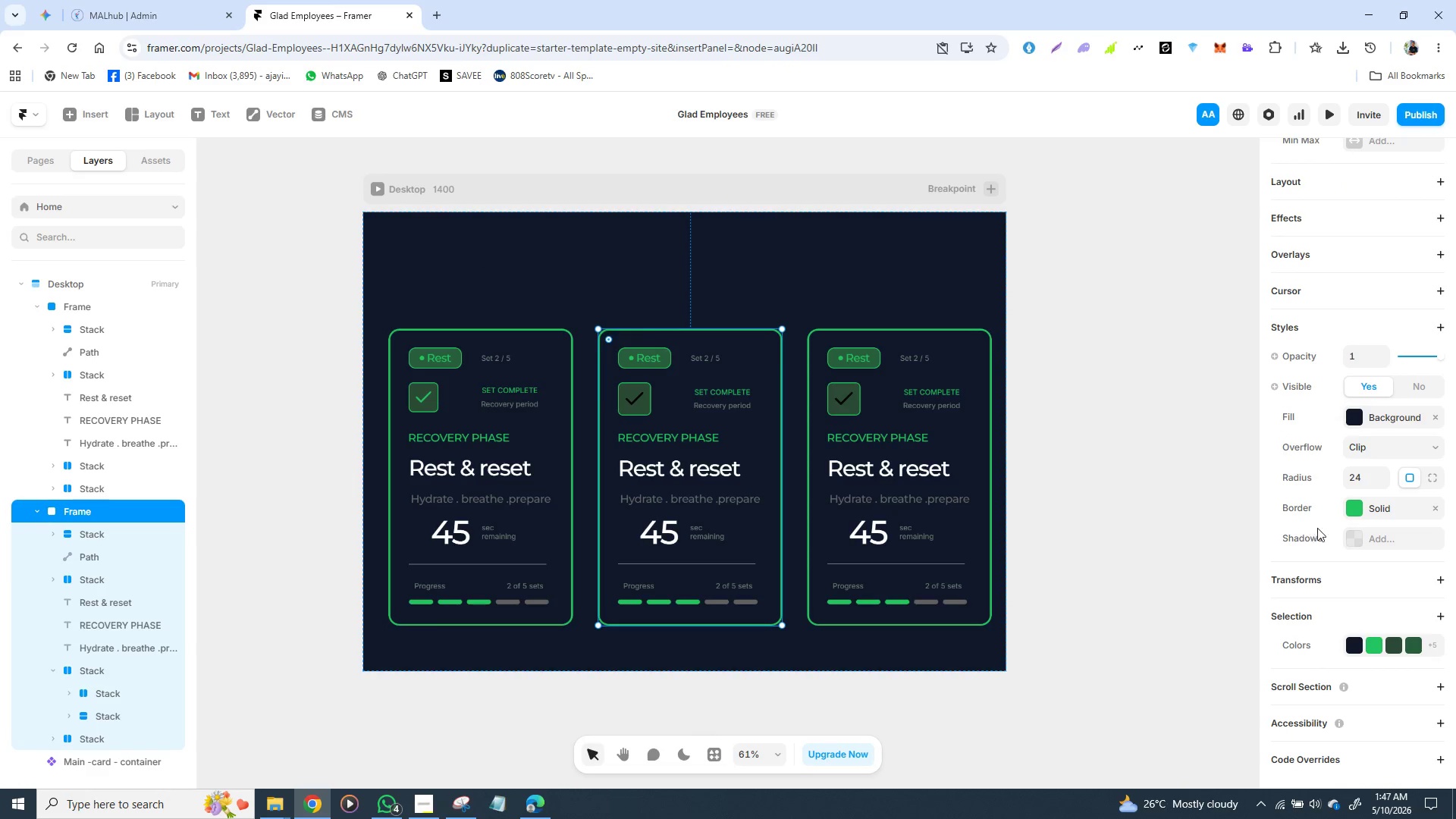 
scroll: coordinate [1304, 559], scroll_direction: up, amount: 1.0
 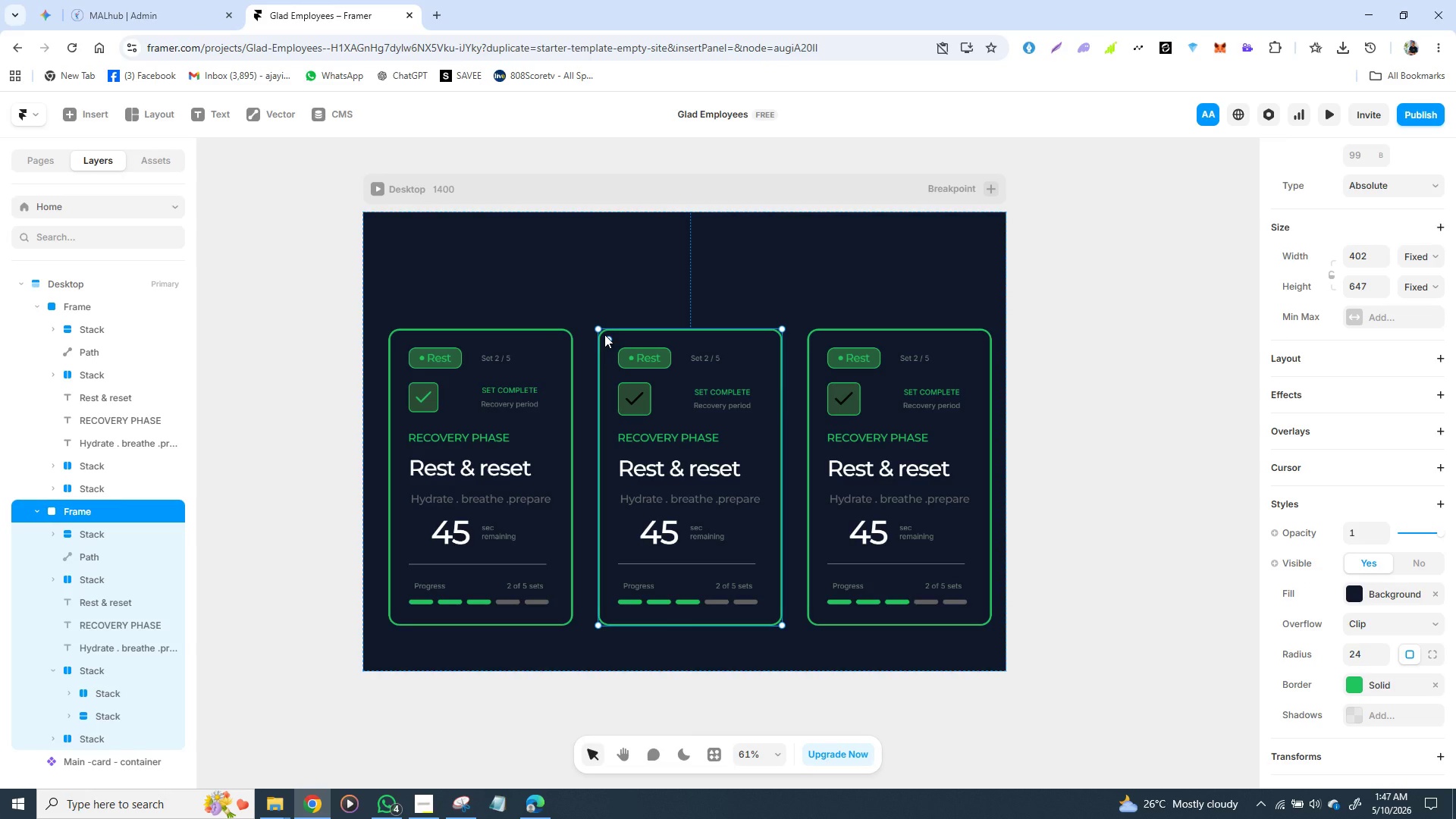 
left_click([603, 335])
 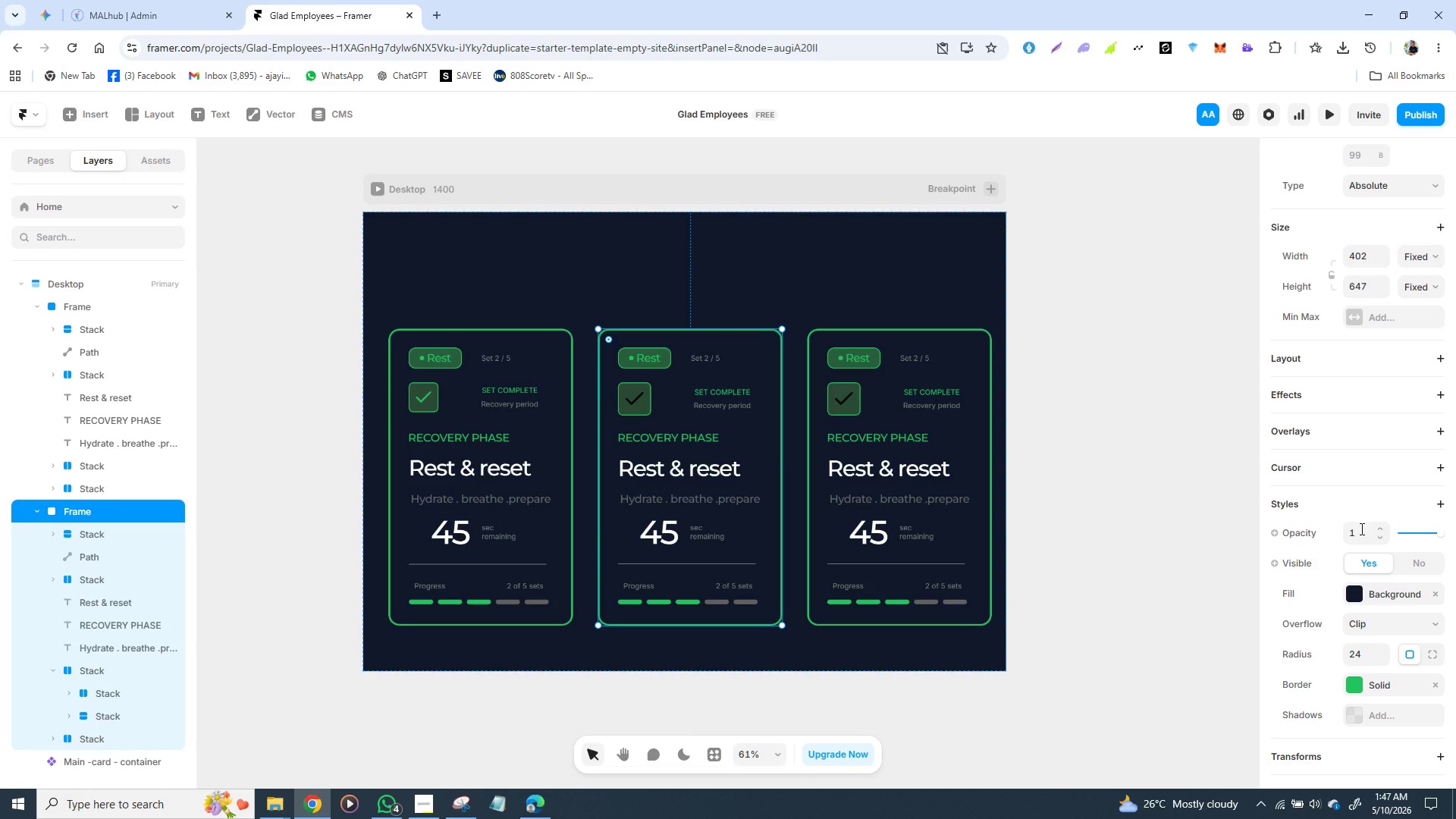 
scroll: coordinate [1364, 580], scroll_direction: down, amount: 1.0
 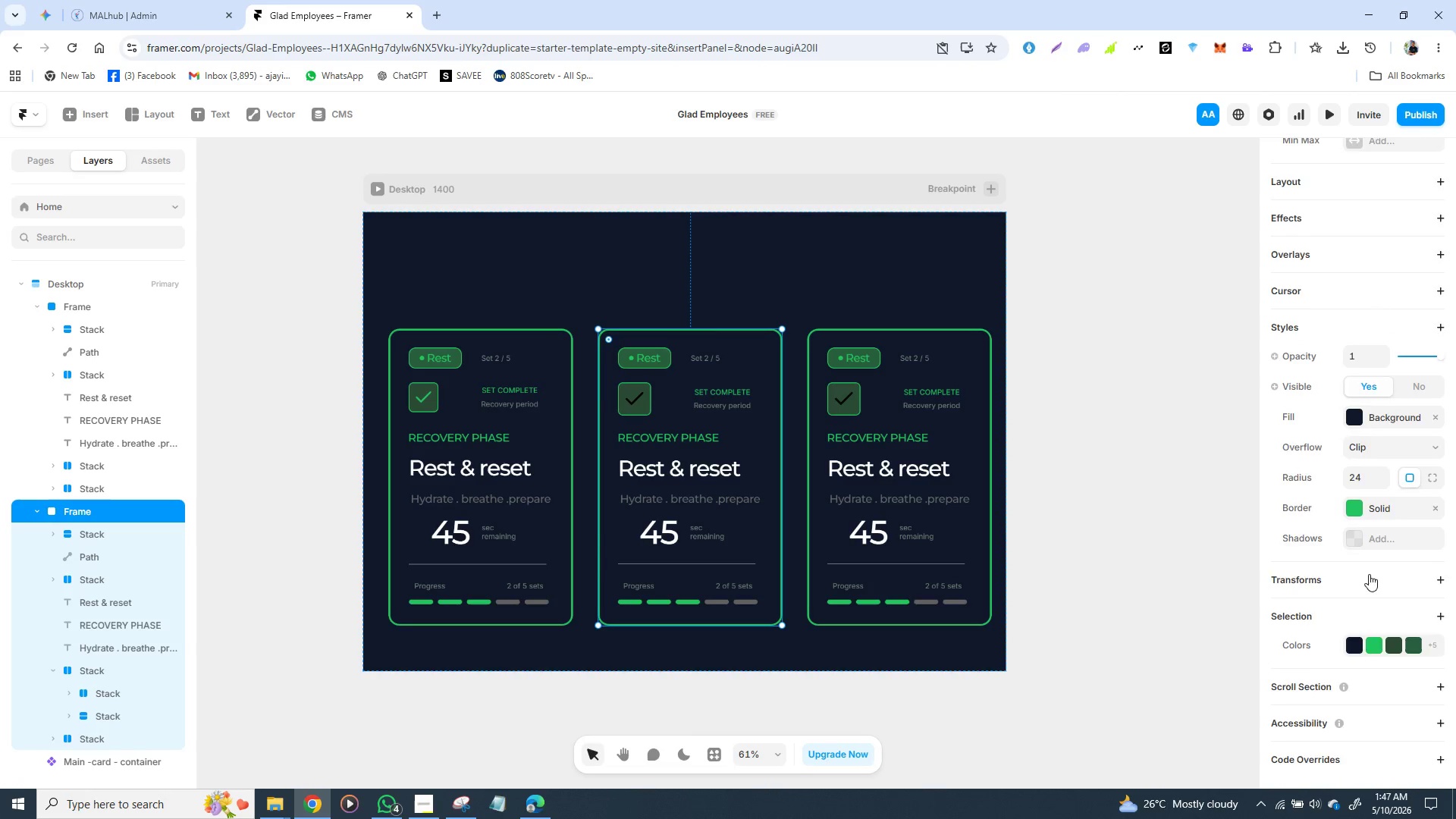 
scroll: coordinate [1369, 574], scroll_direction: up, amount: 1.0
 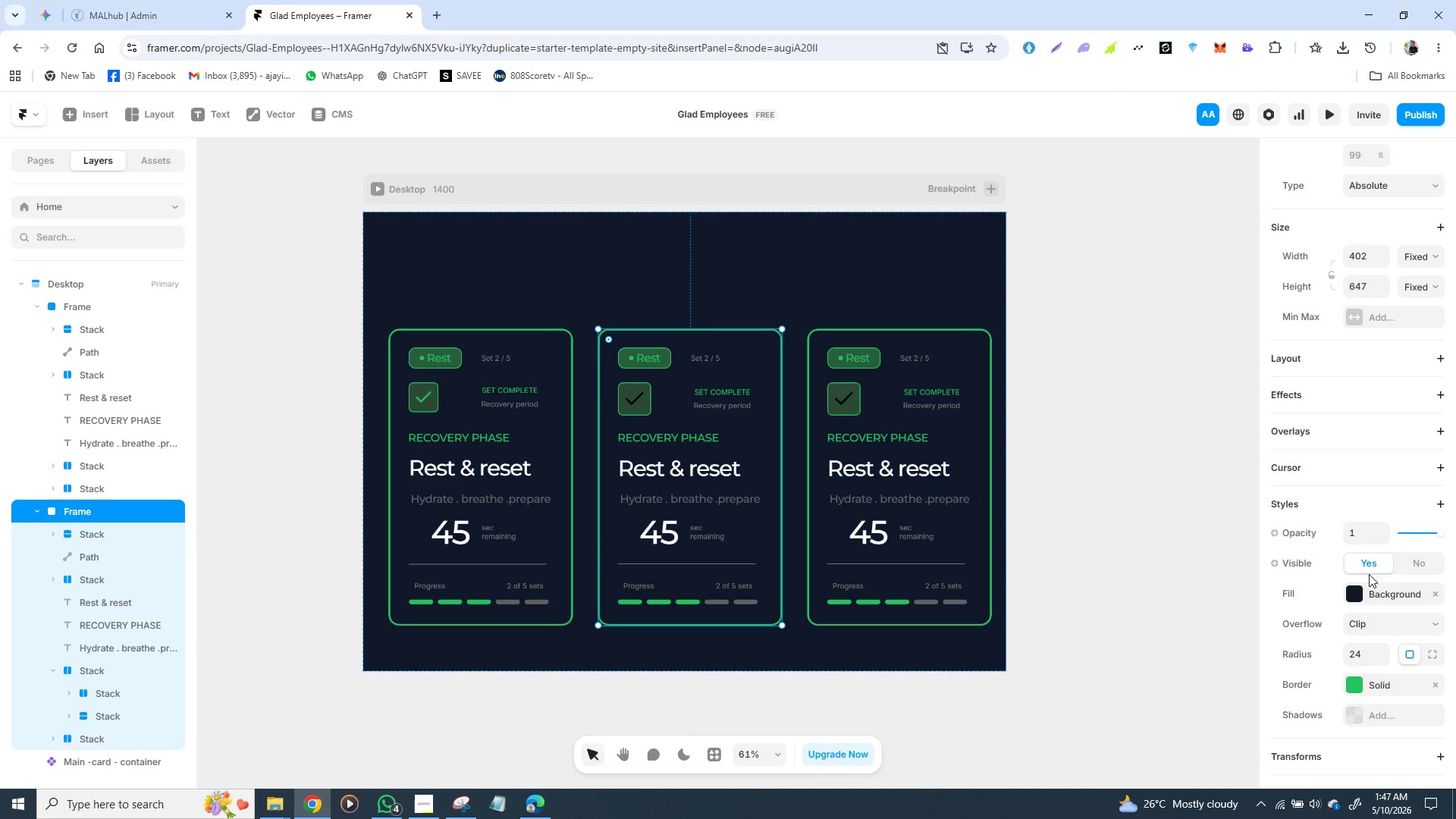 
scroll: coordinate [1363, 580], scroll_direction: down, amount: 6.0
 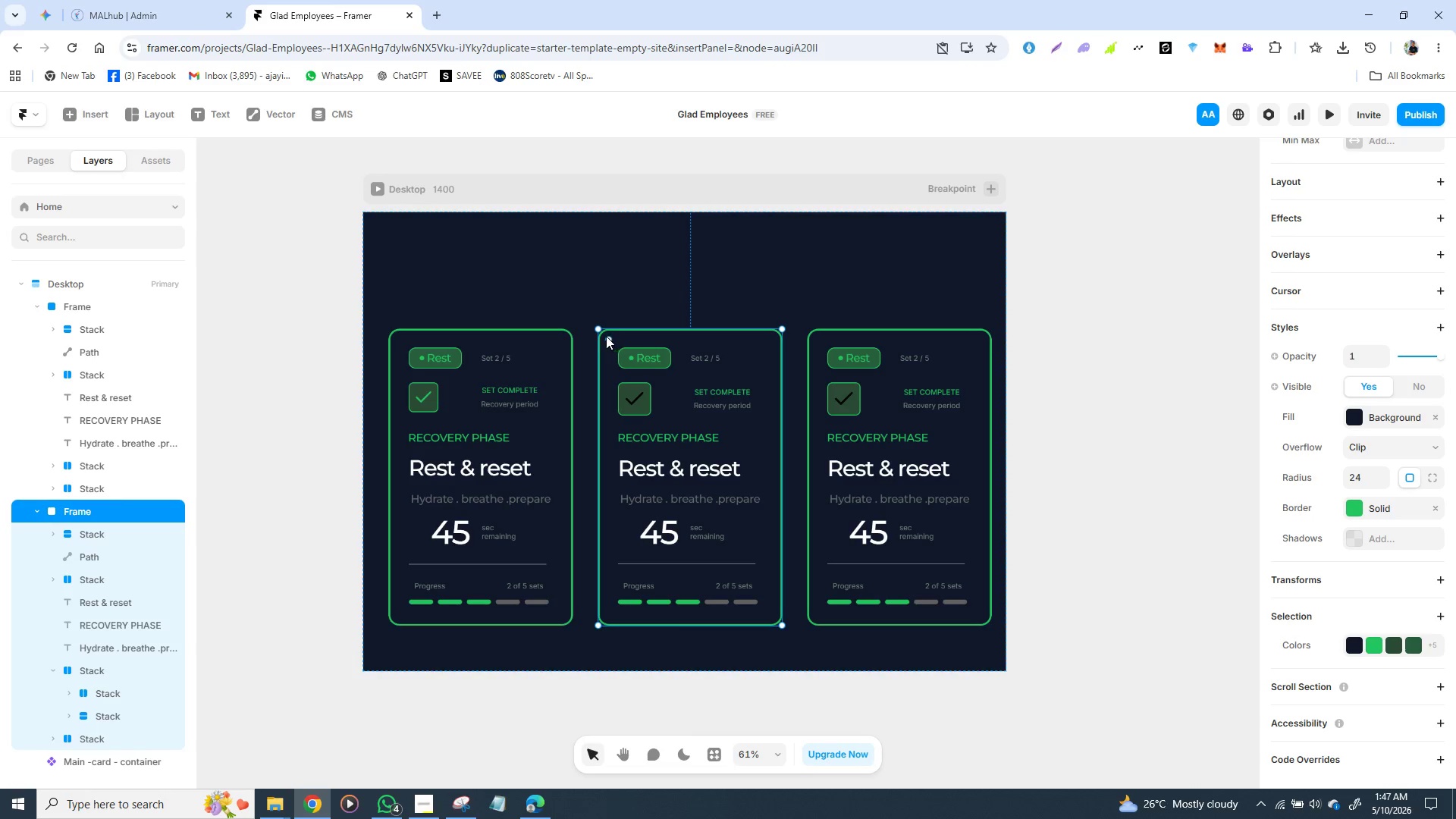 
wait(5.23)
 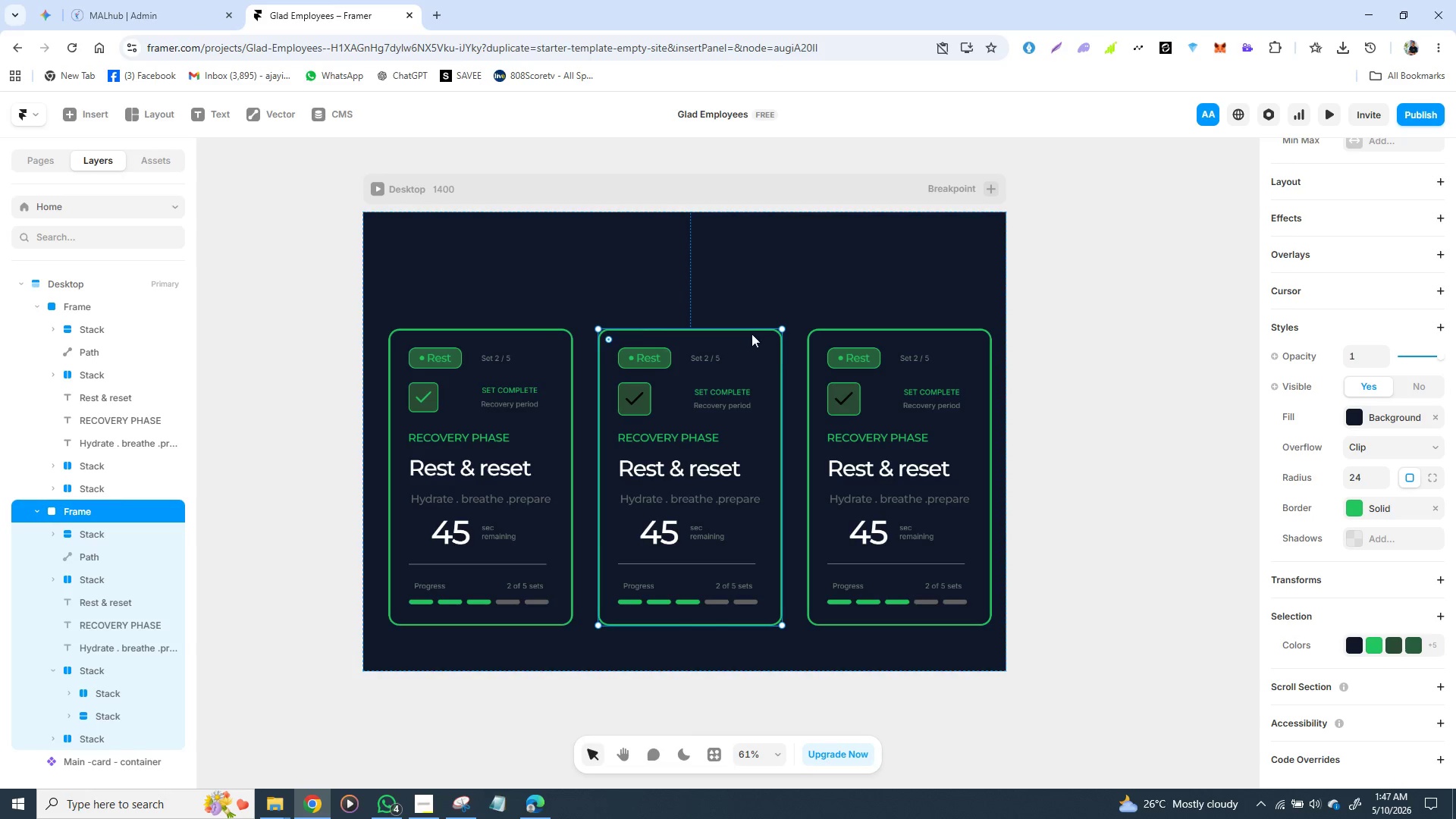 
key(Backspace)
 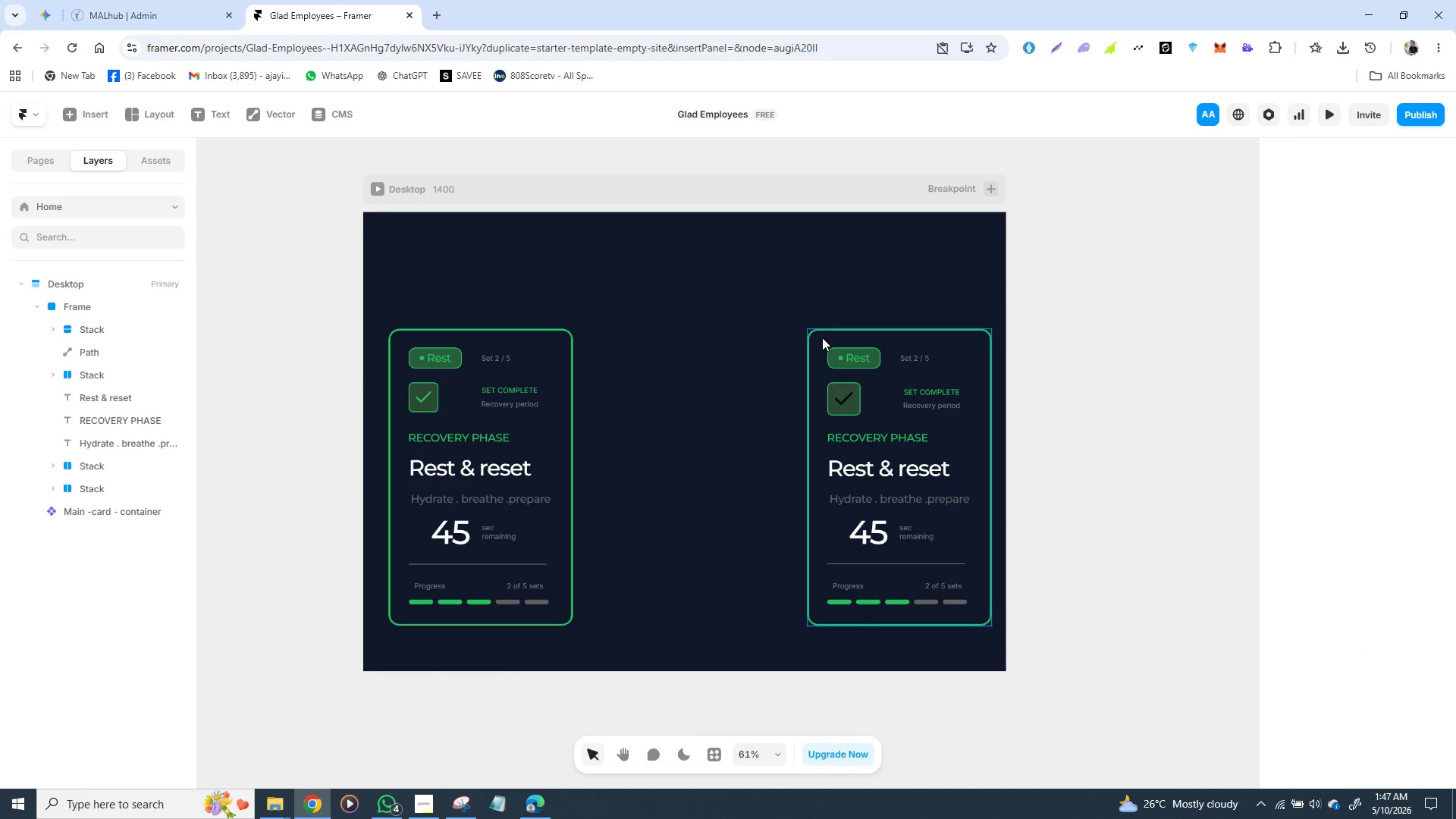 
left_click([821, 337])
 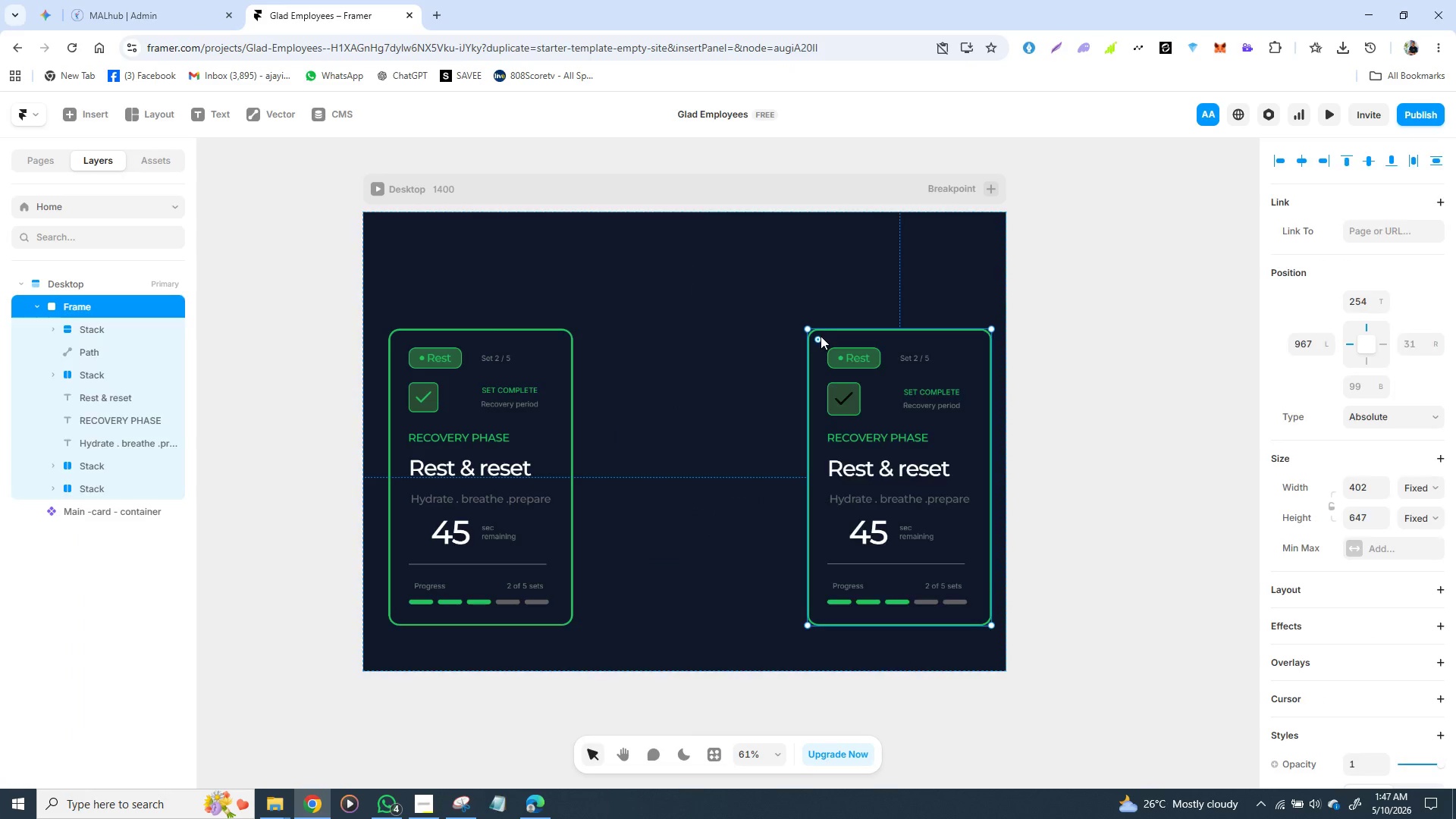 
key(Backspace)
 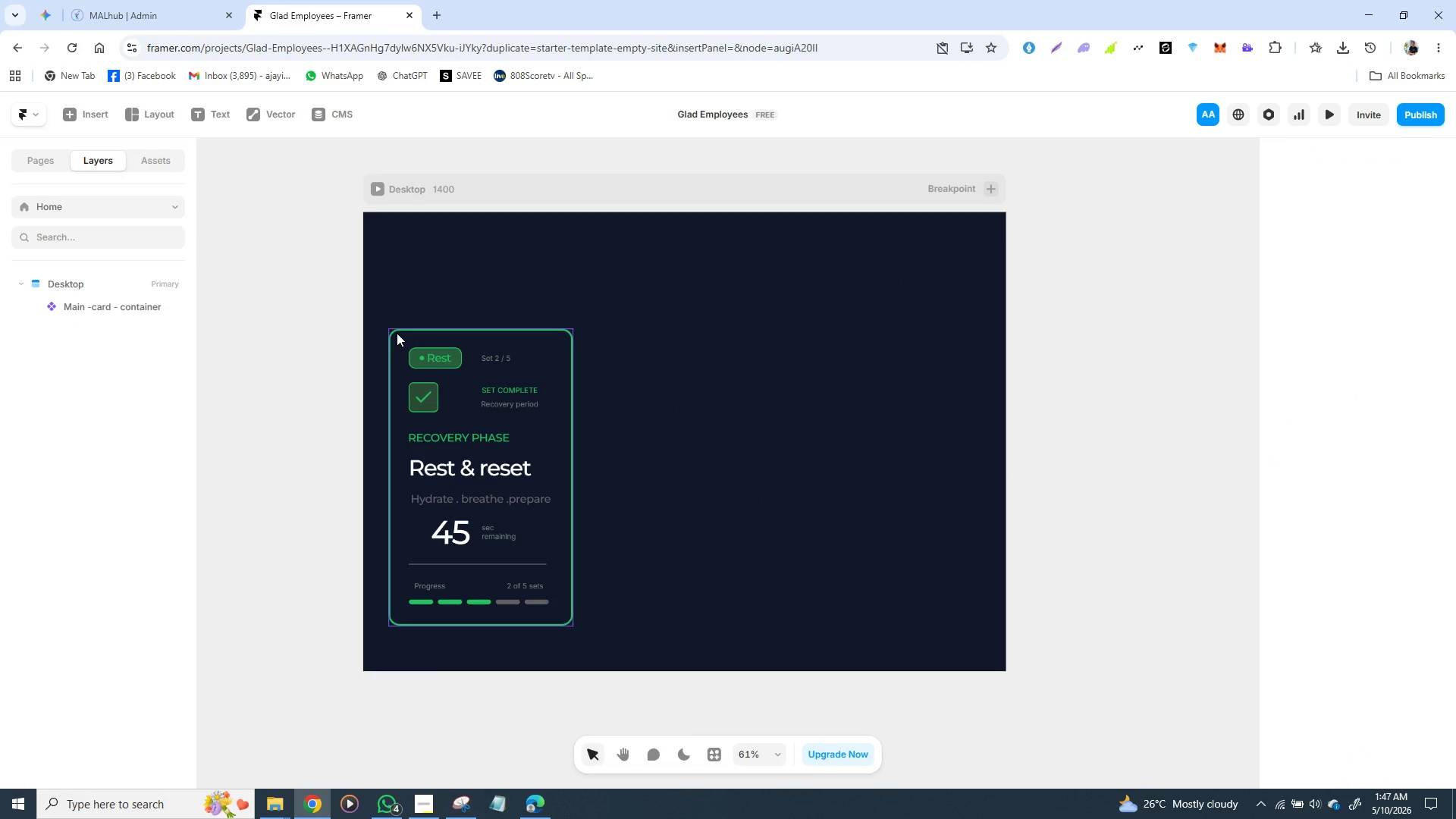 
left_click([393, 332])
 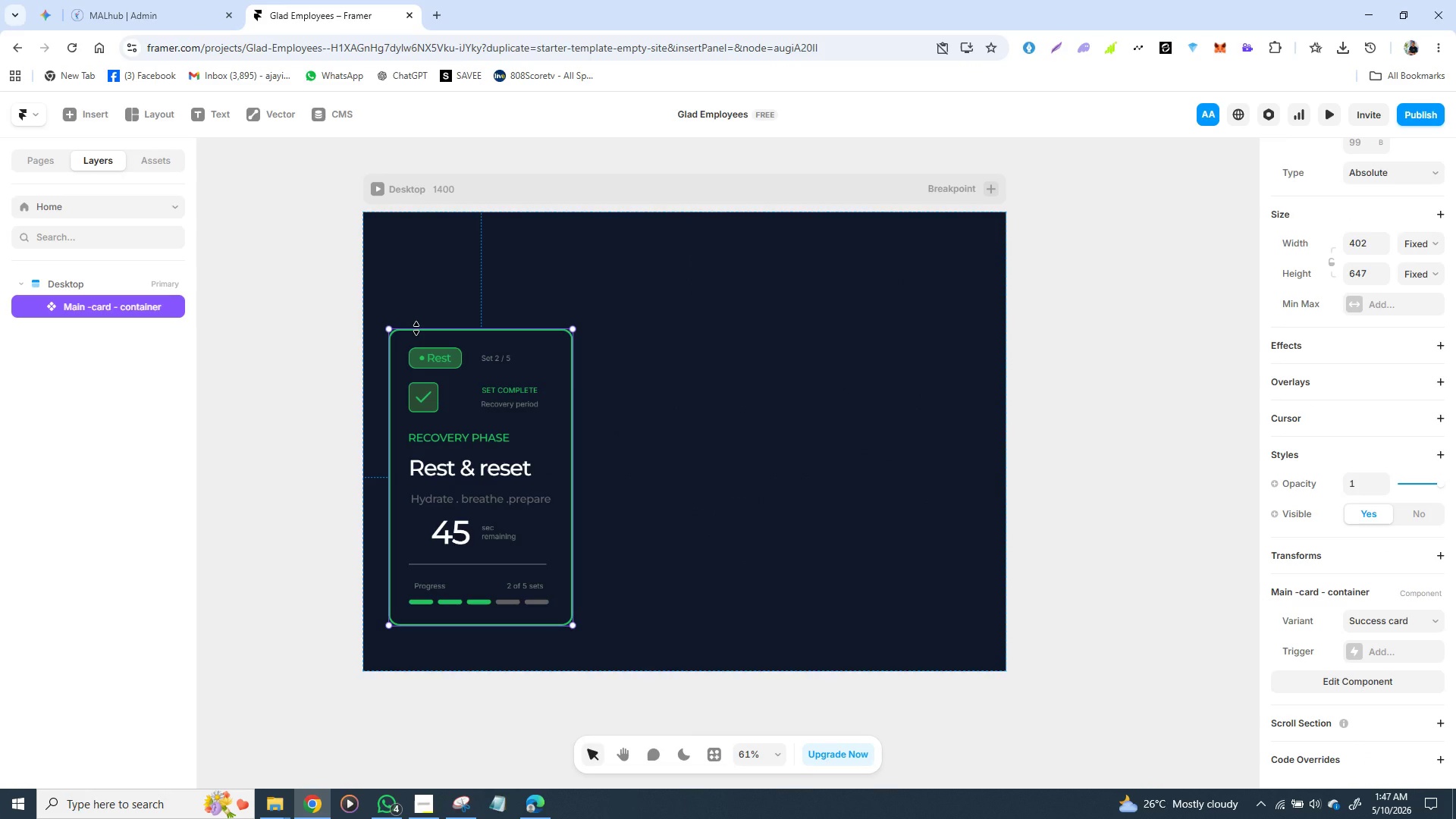 
key(Control+D)
 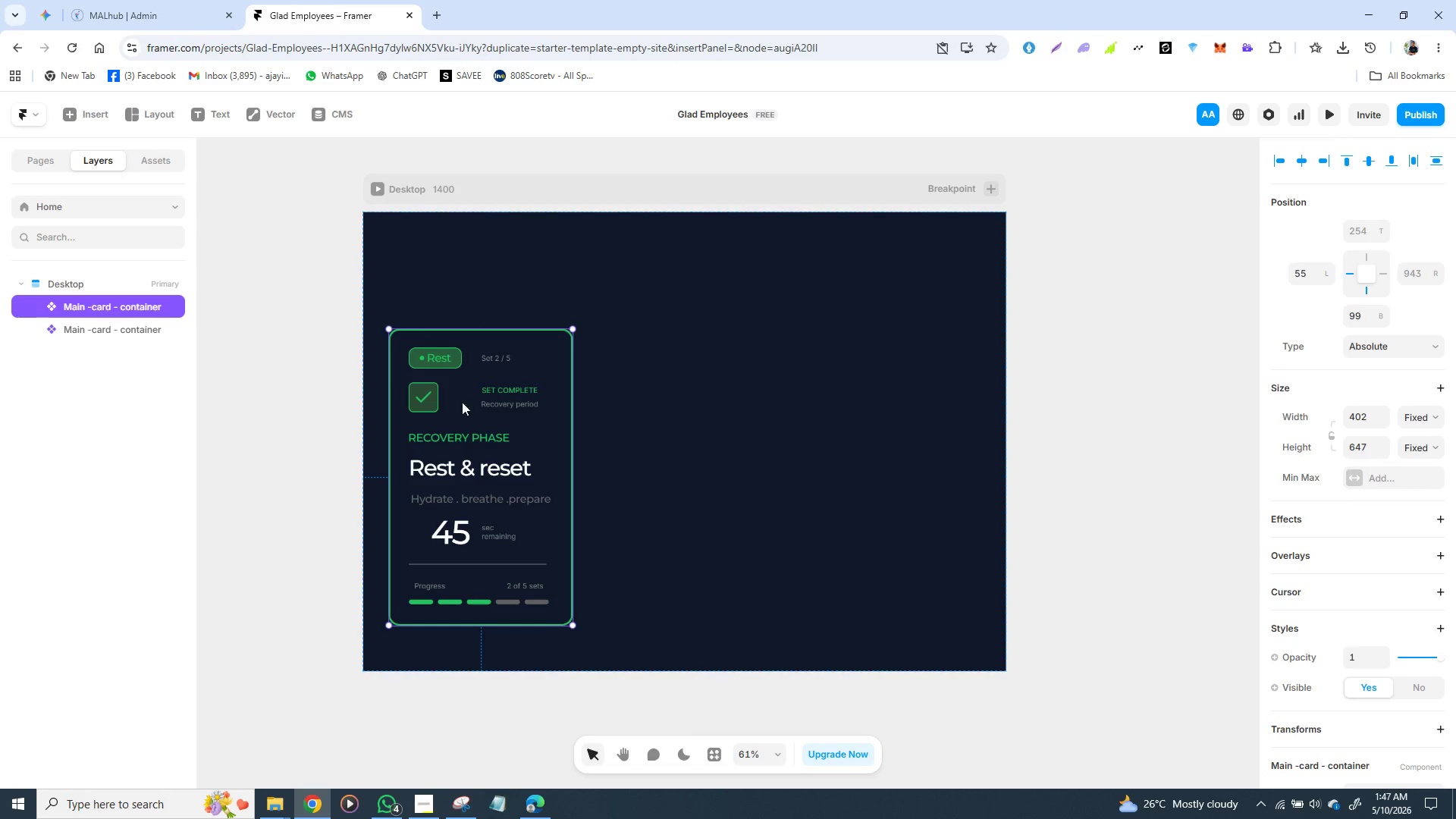 
left_click_drag(start_coordinate=[475, 420], to_coordinate=[676, 422])
 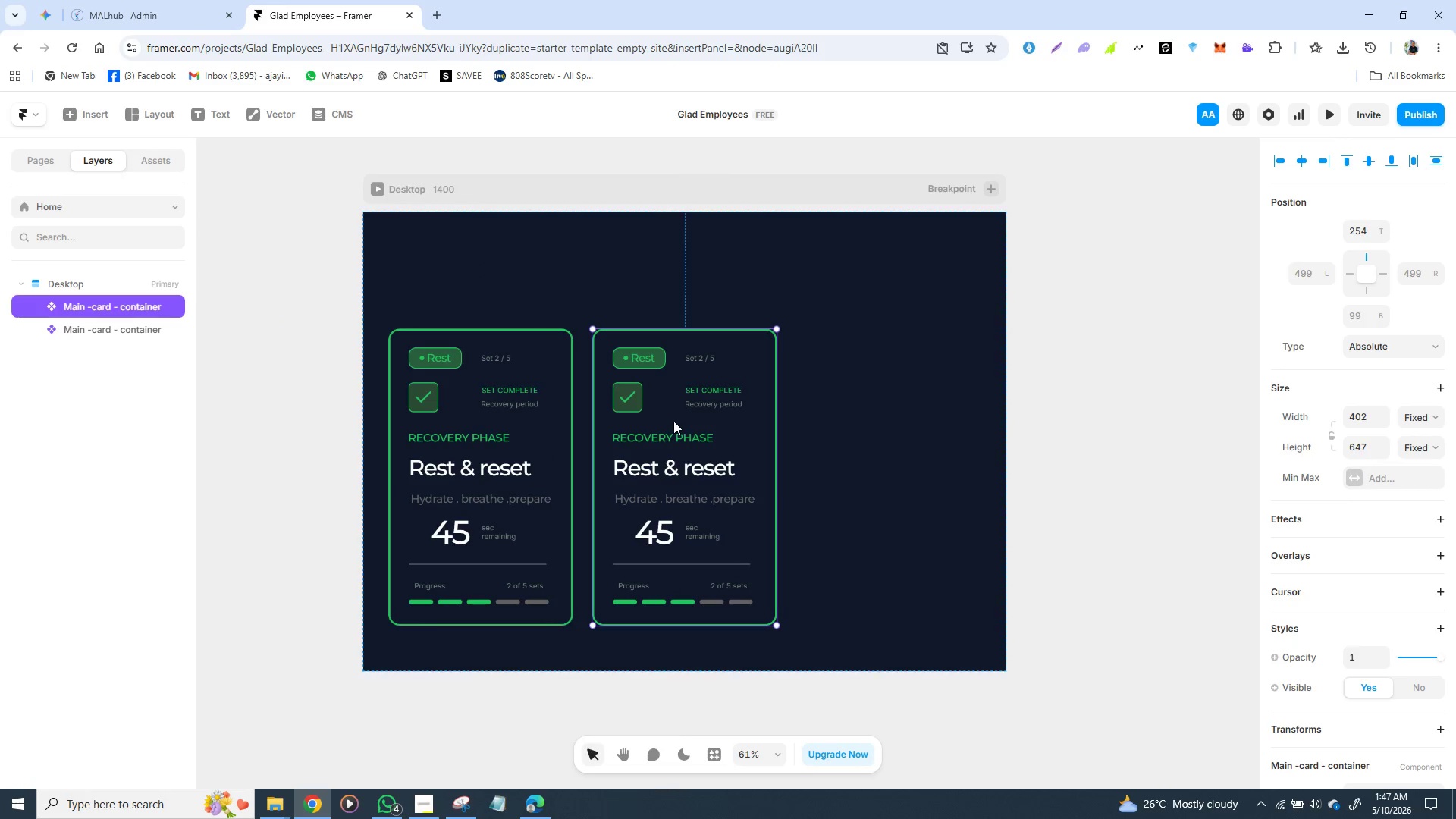 
key(Control+D)
 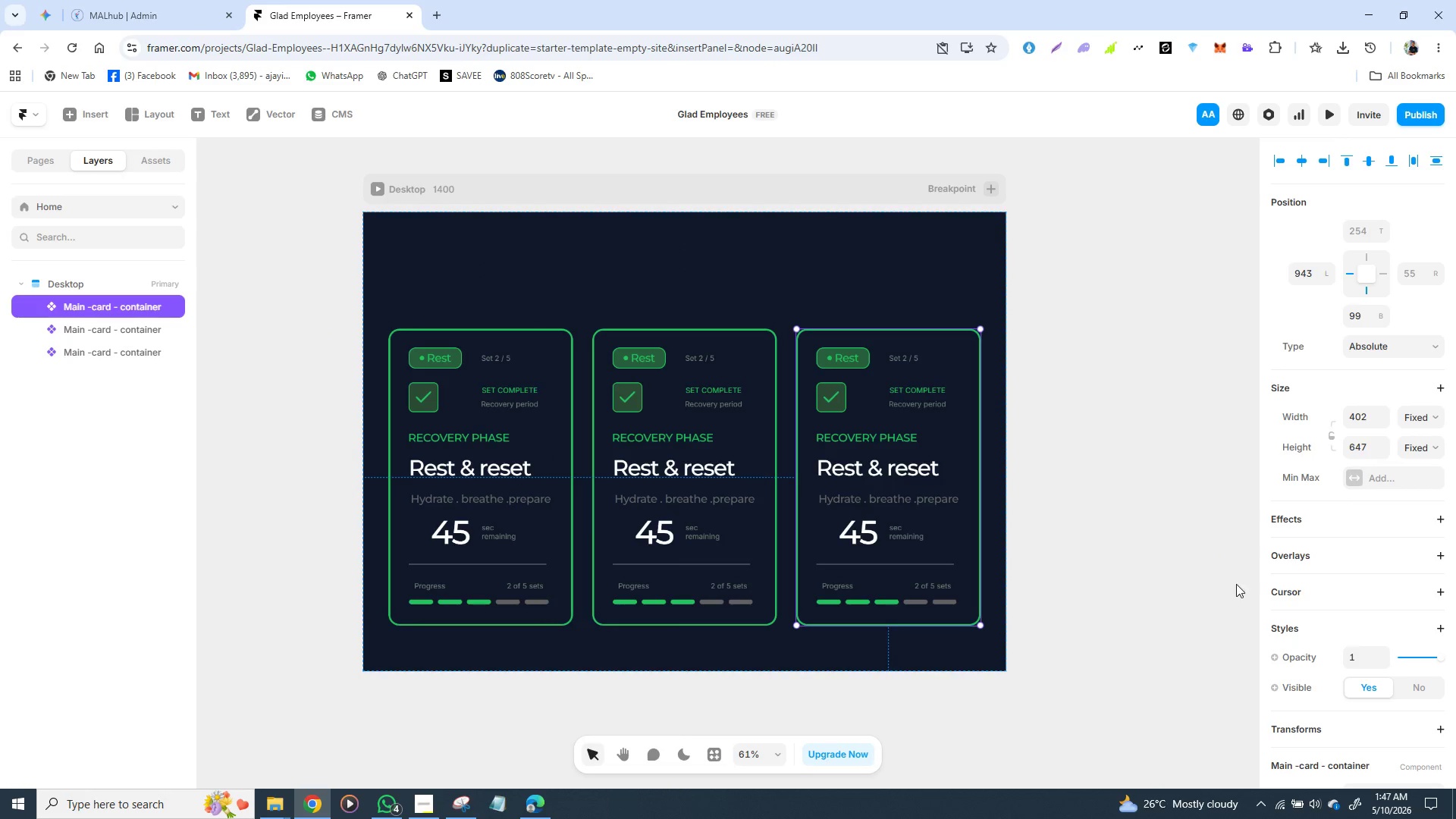 
scroll: coordinate [1327, 552], scroll_direction: down, amount: 1.0
 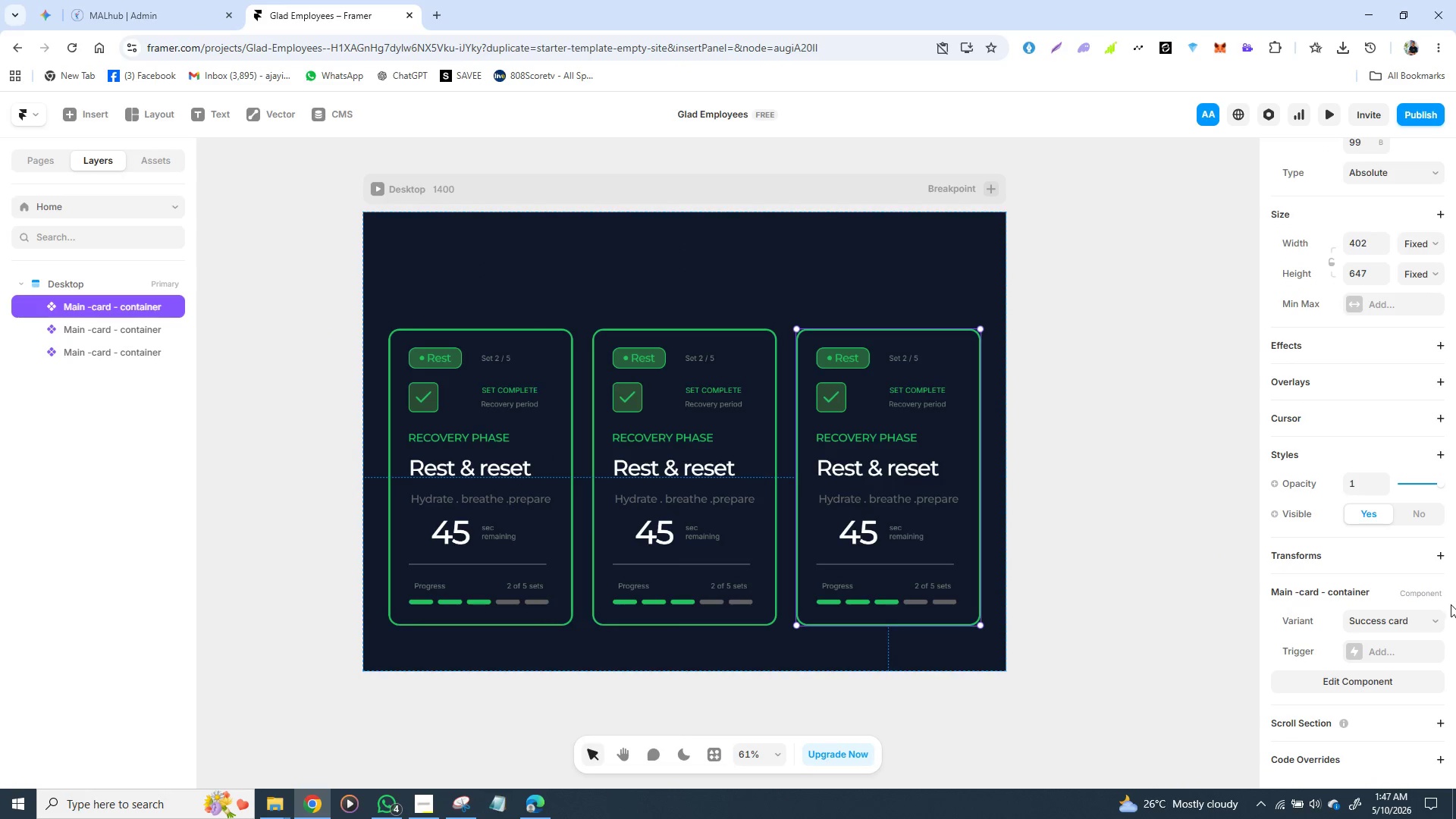 
mouse_move([1413, 615])
 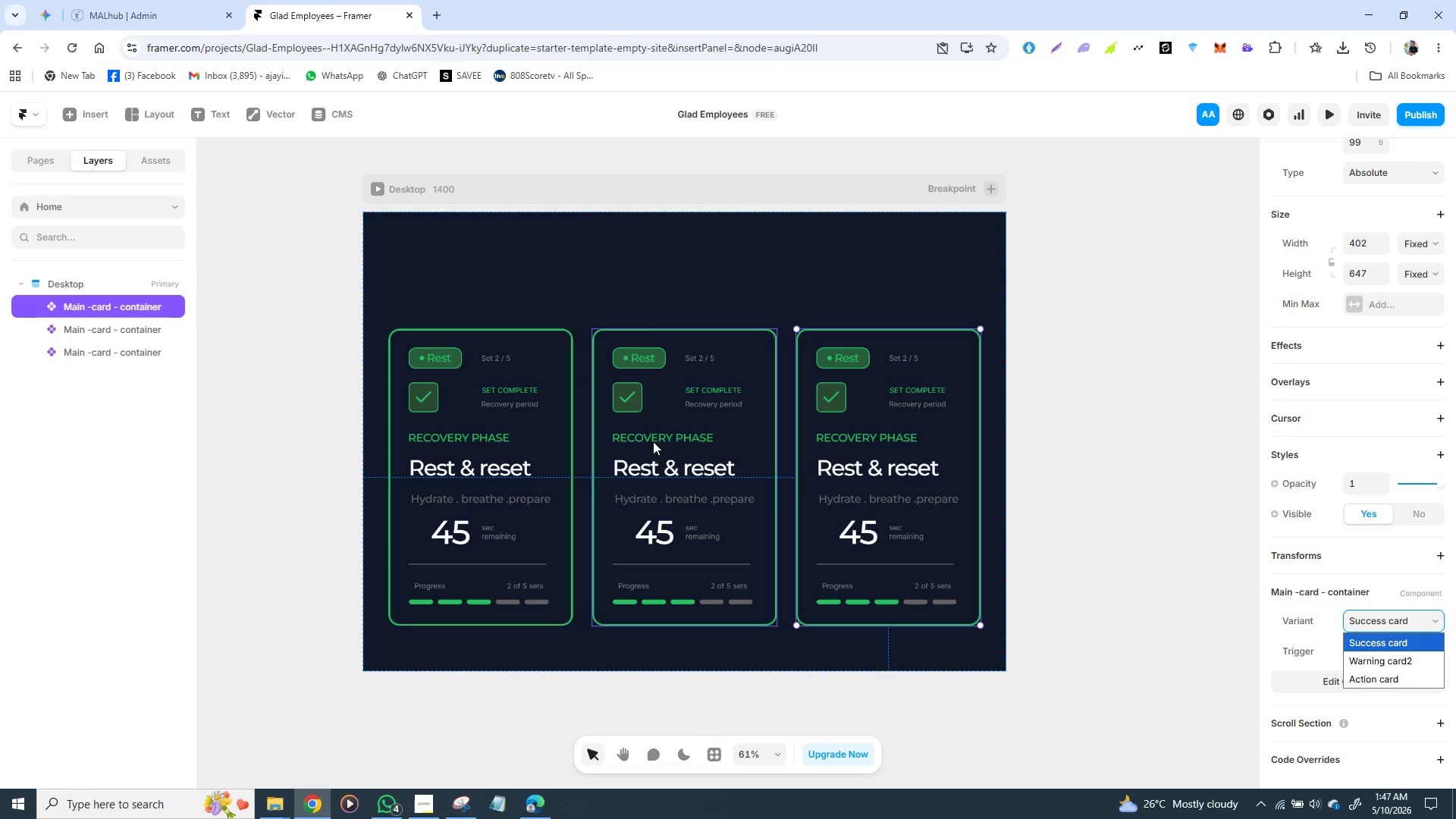 
left_click([656, 434])
 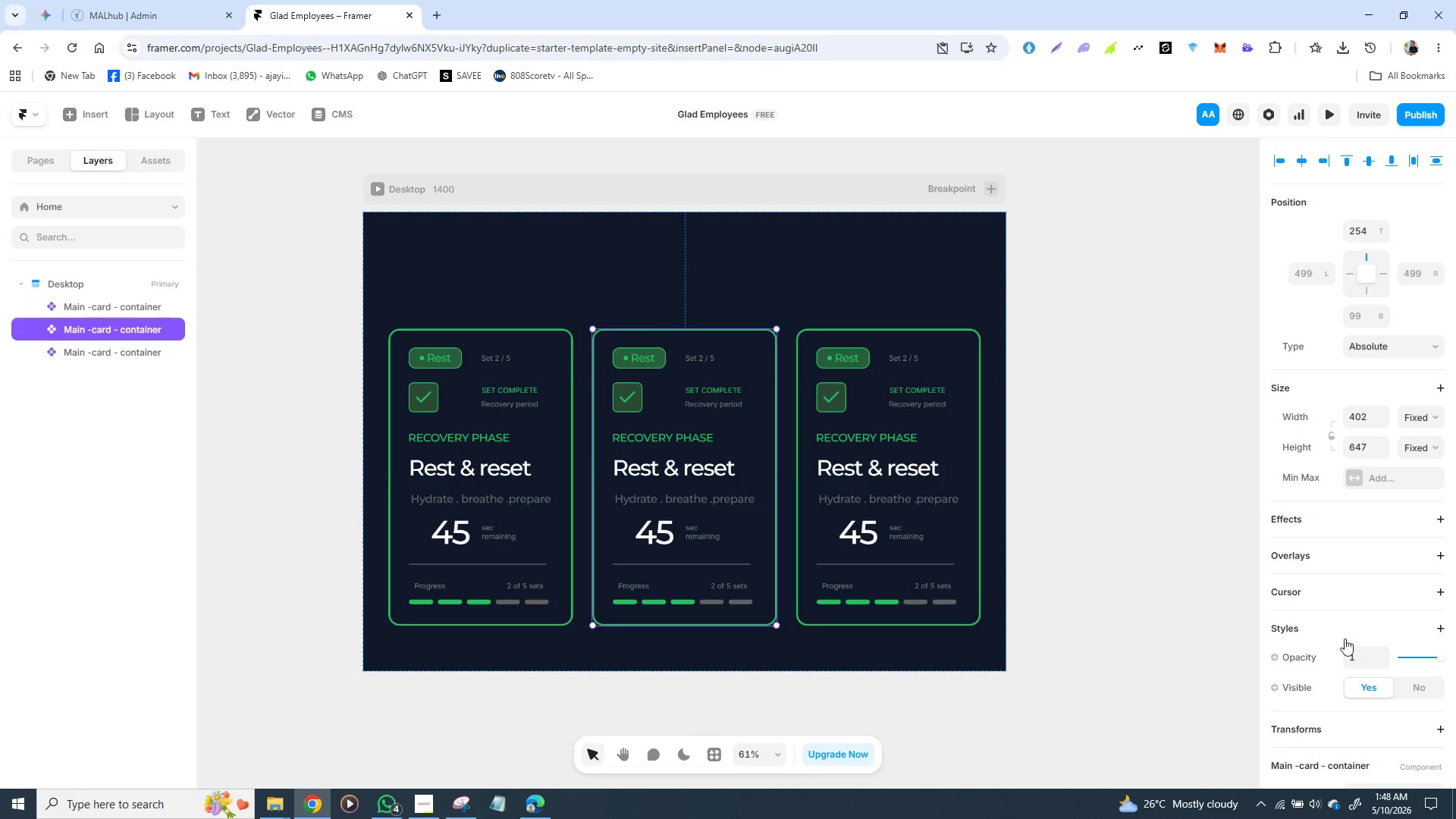 
scroll: coordinate [1362, 625], scroll_direction: down, amount: 3.0
 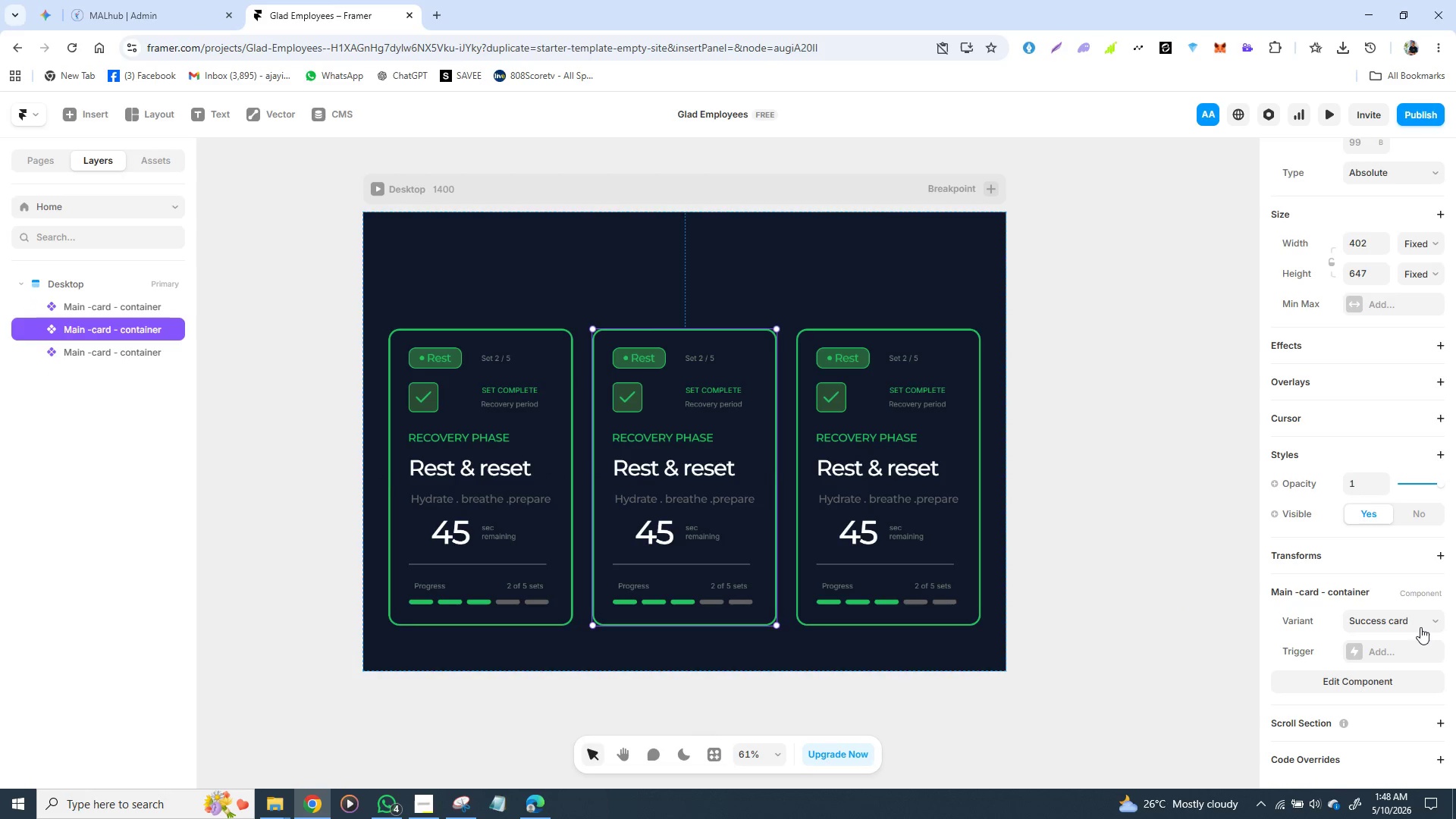 
left_click([1430, 618])
 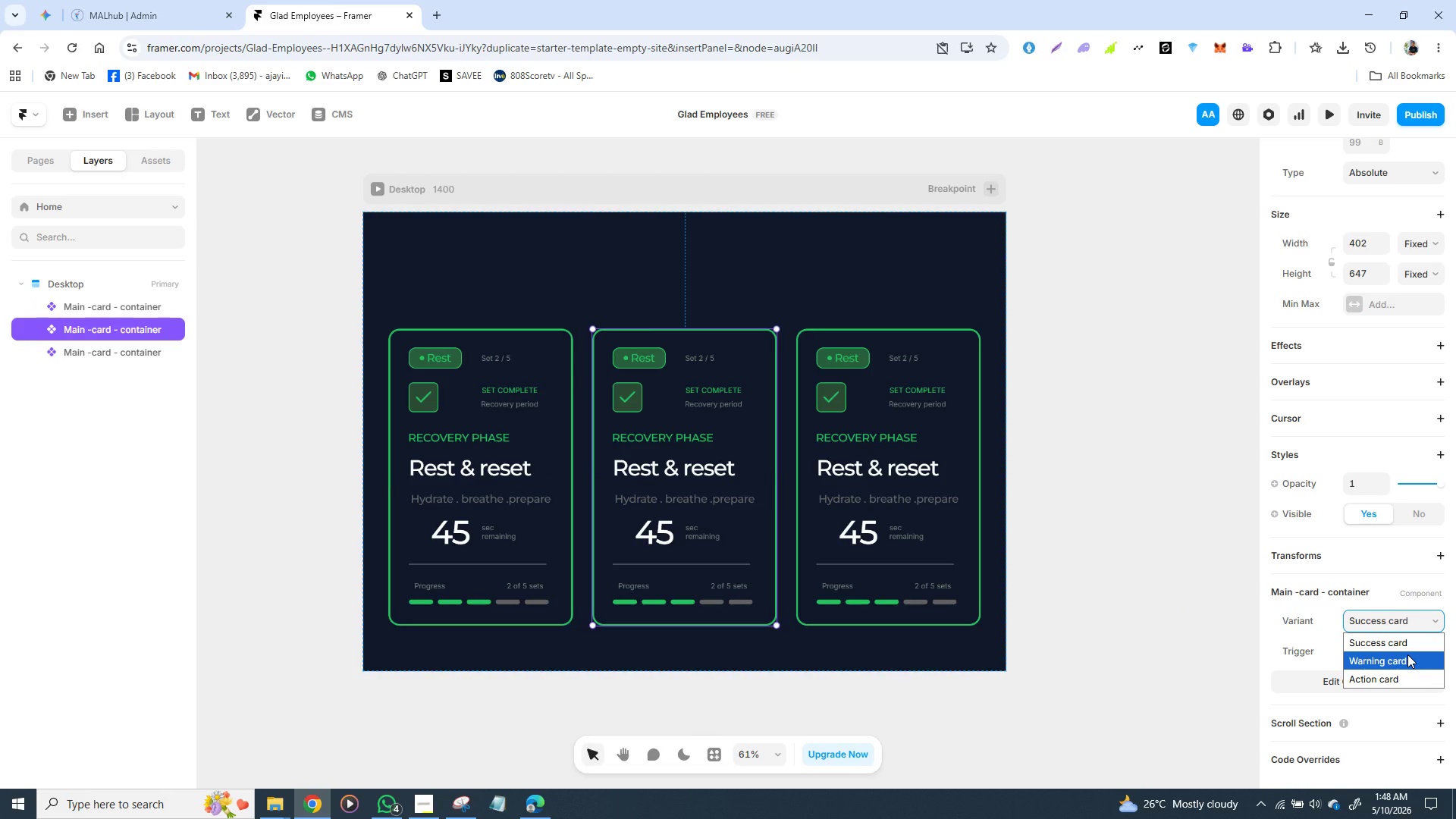 
left_click([1407, 654])
 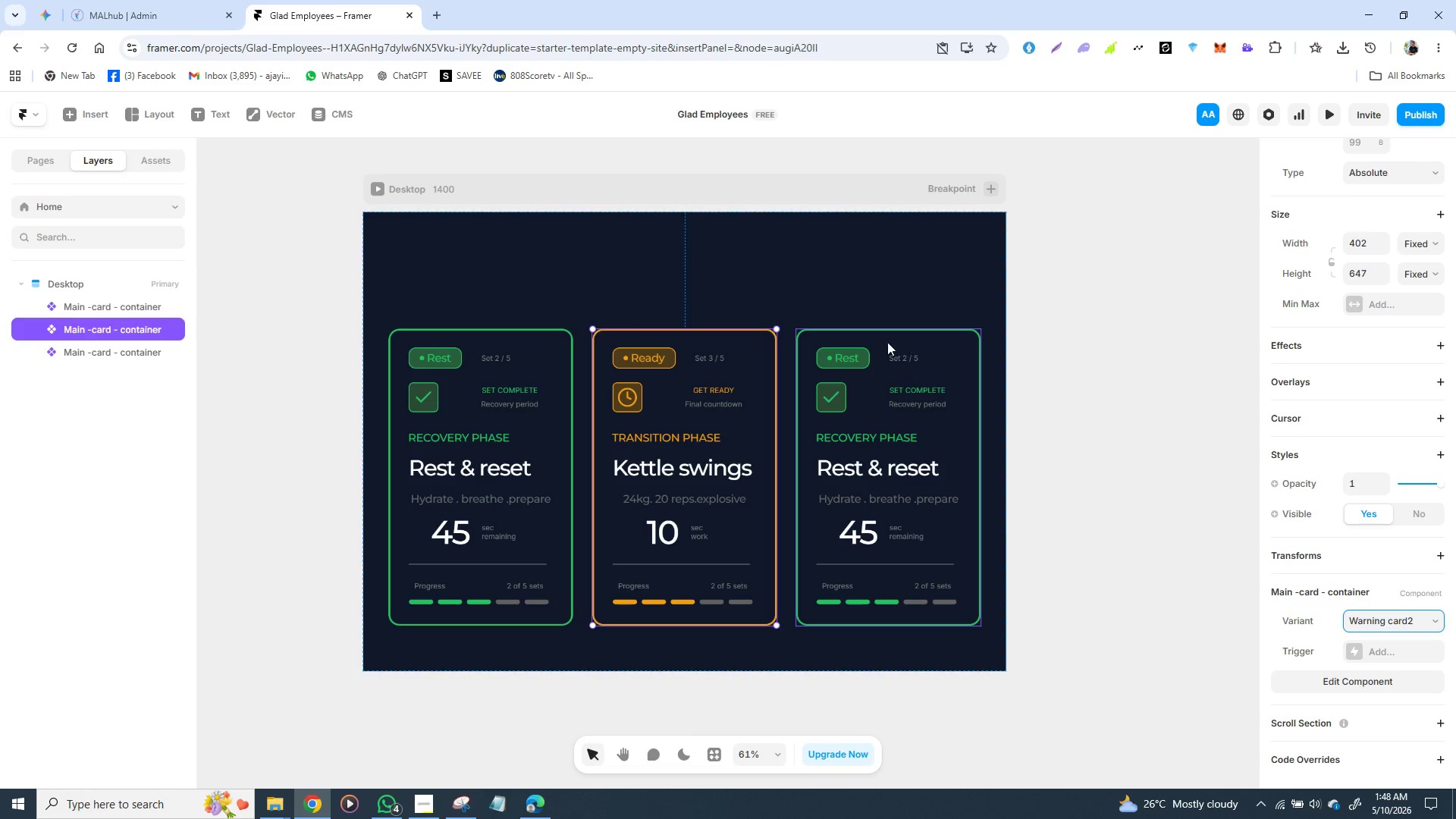 
left_click([889, 337])
 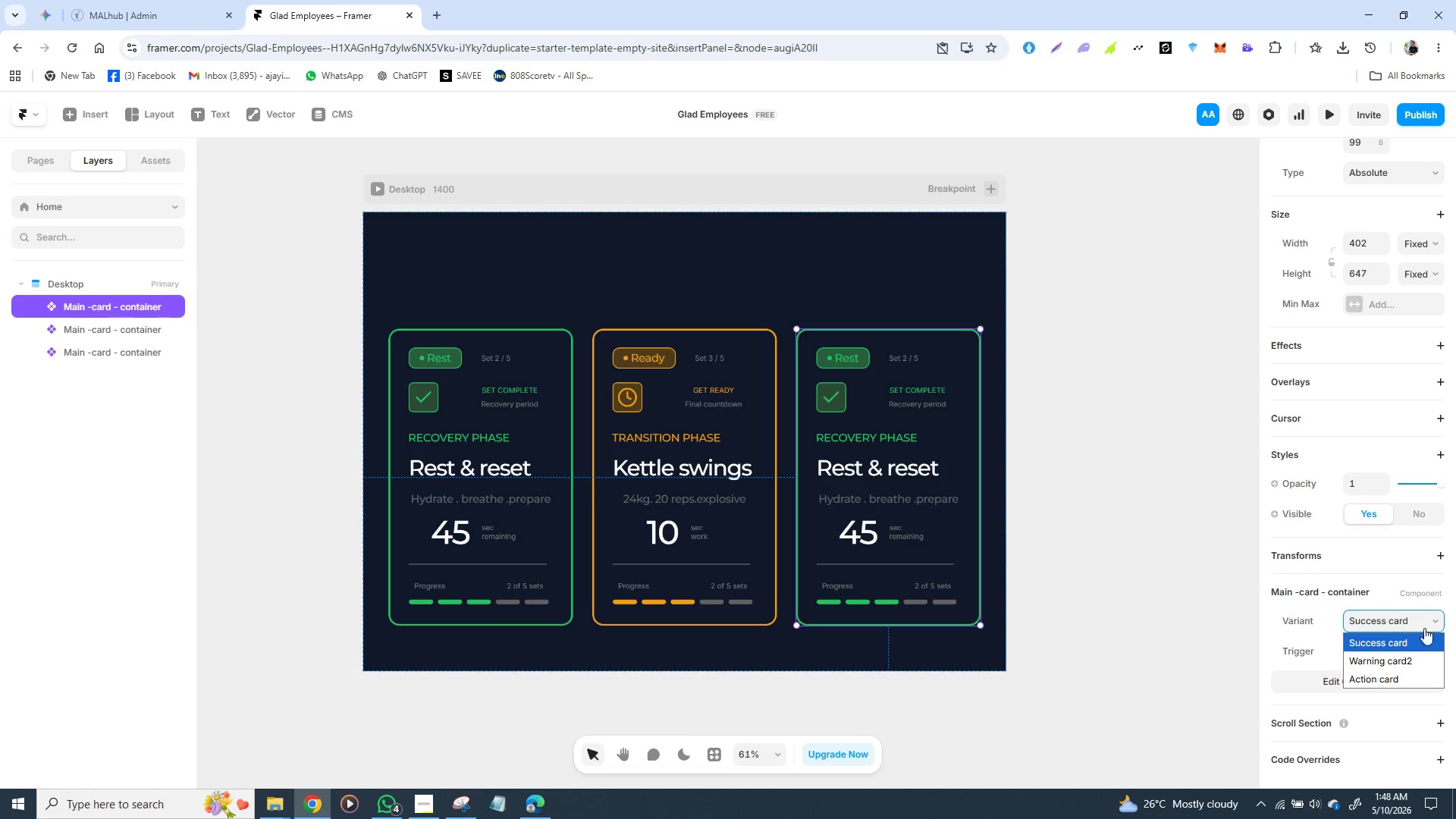 
left_click([1405, 676])
 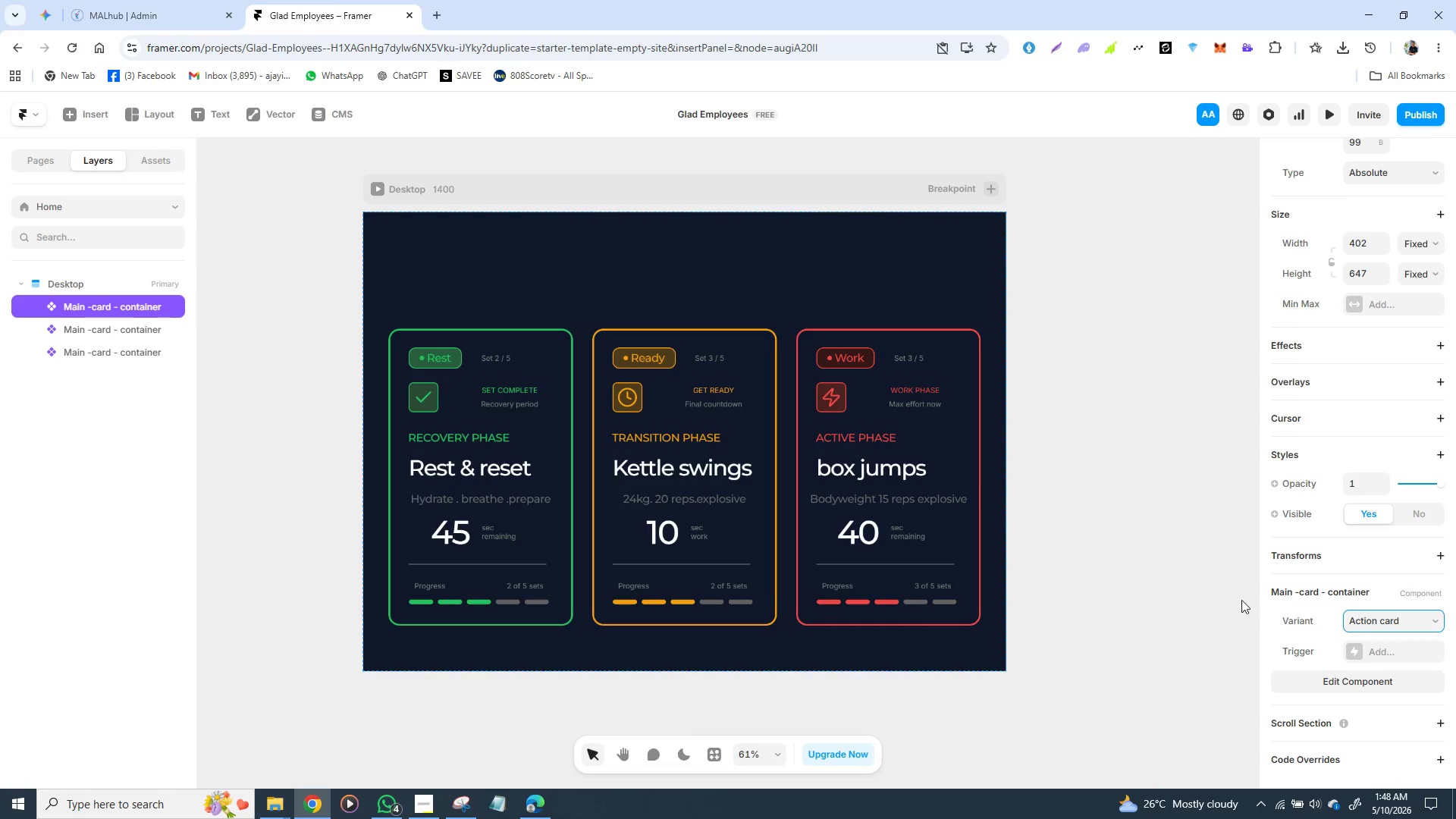 
left_click([1197, 573])
 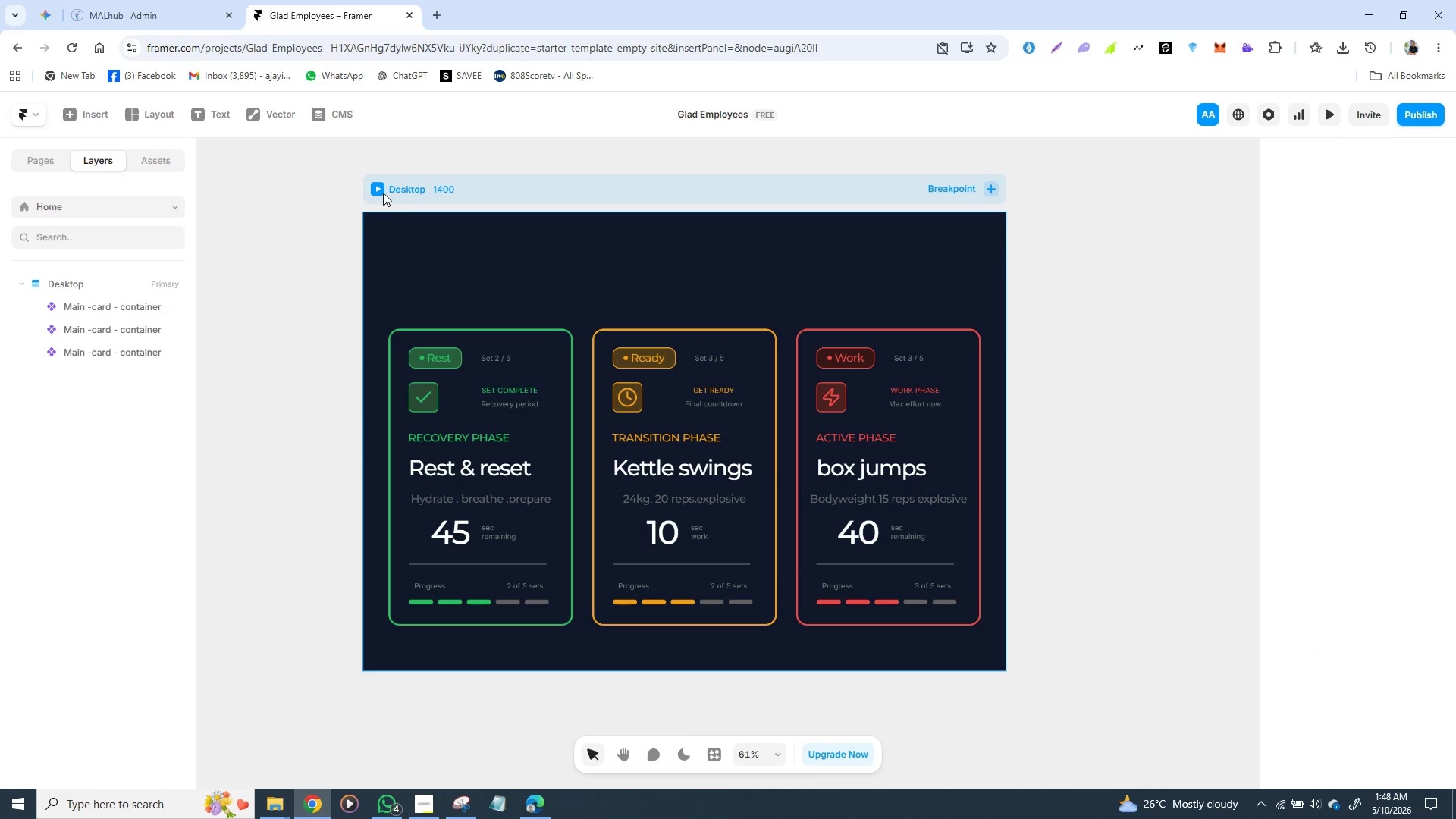 
left_click([376, 189])
 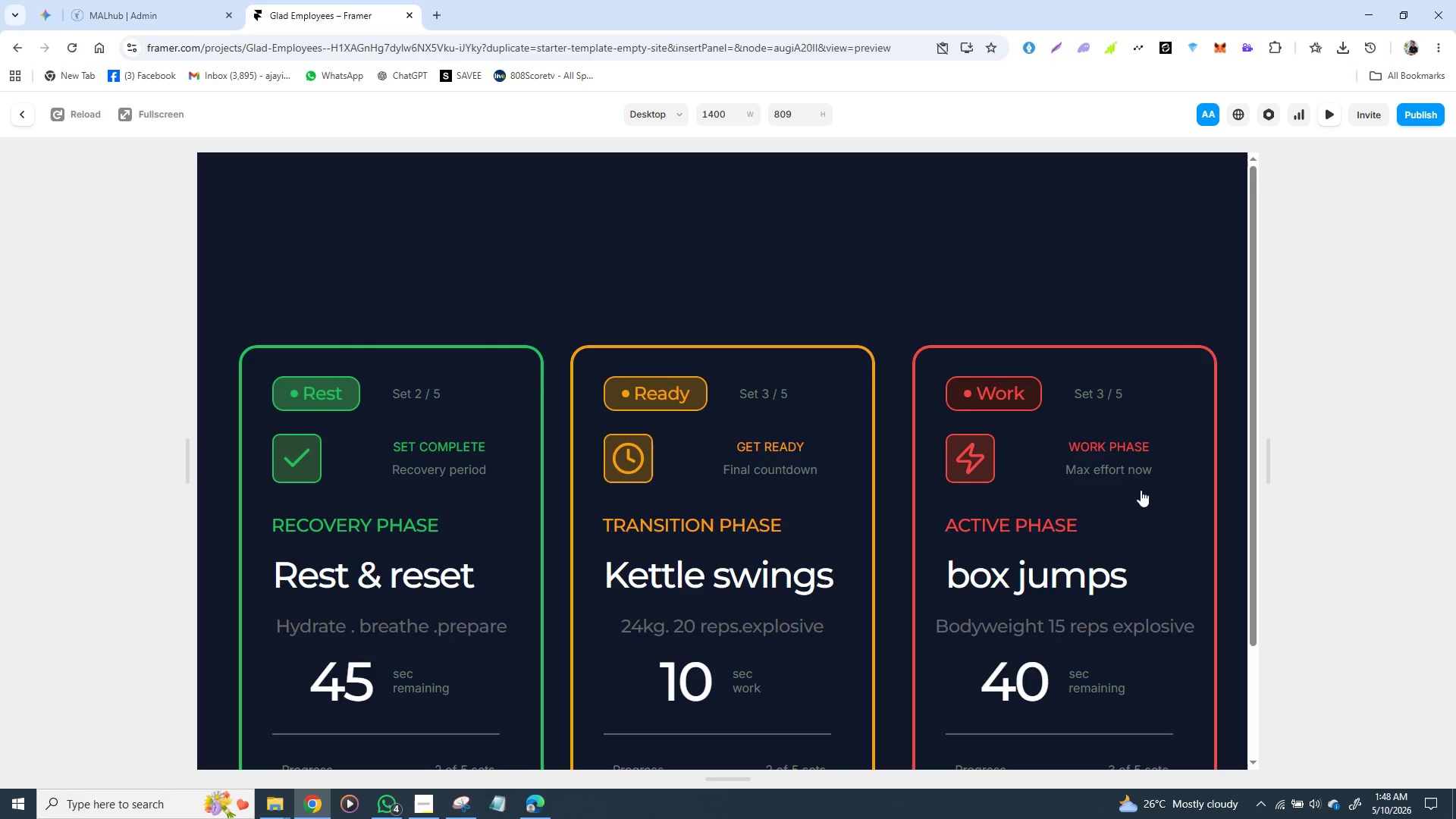 
scroll: coordinate [616, 531], scroll_direction: down, amount: 2.0
 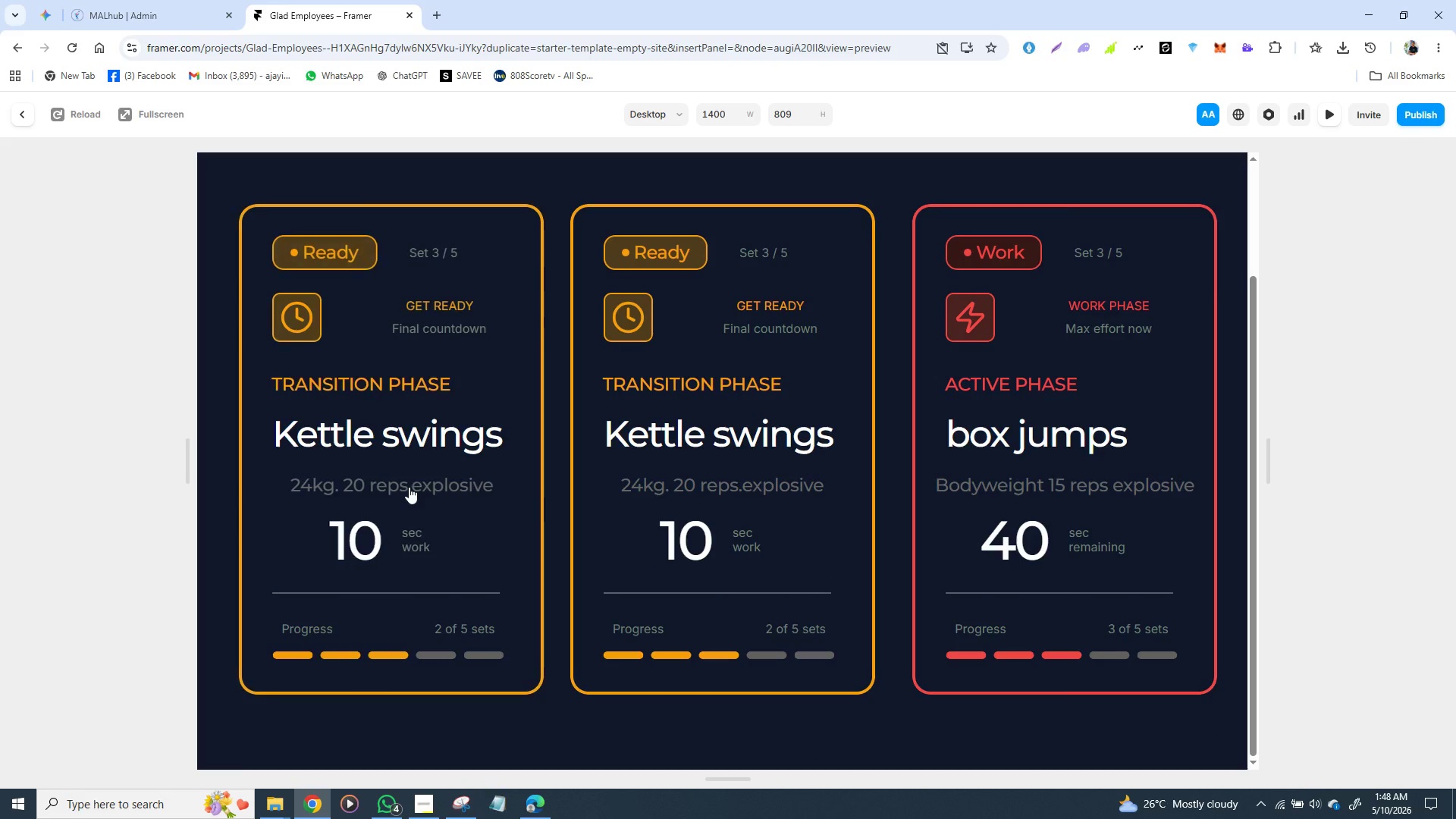 
left_click([410, 486])
 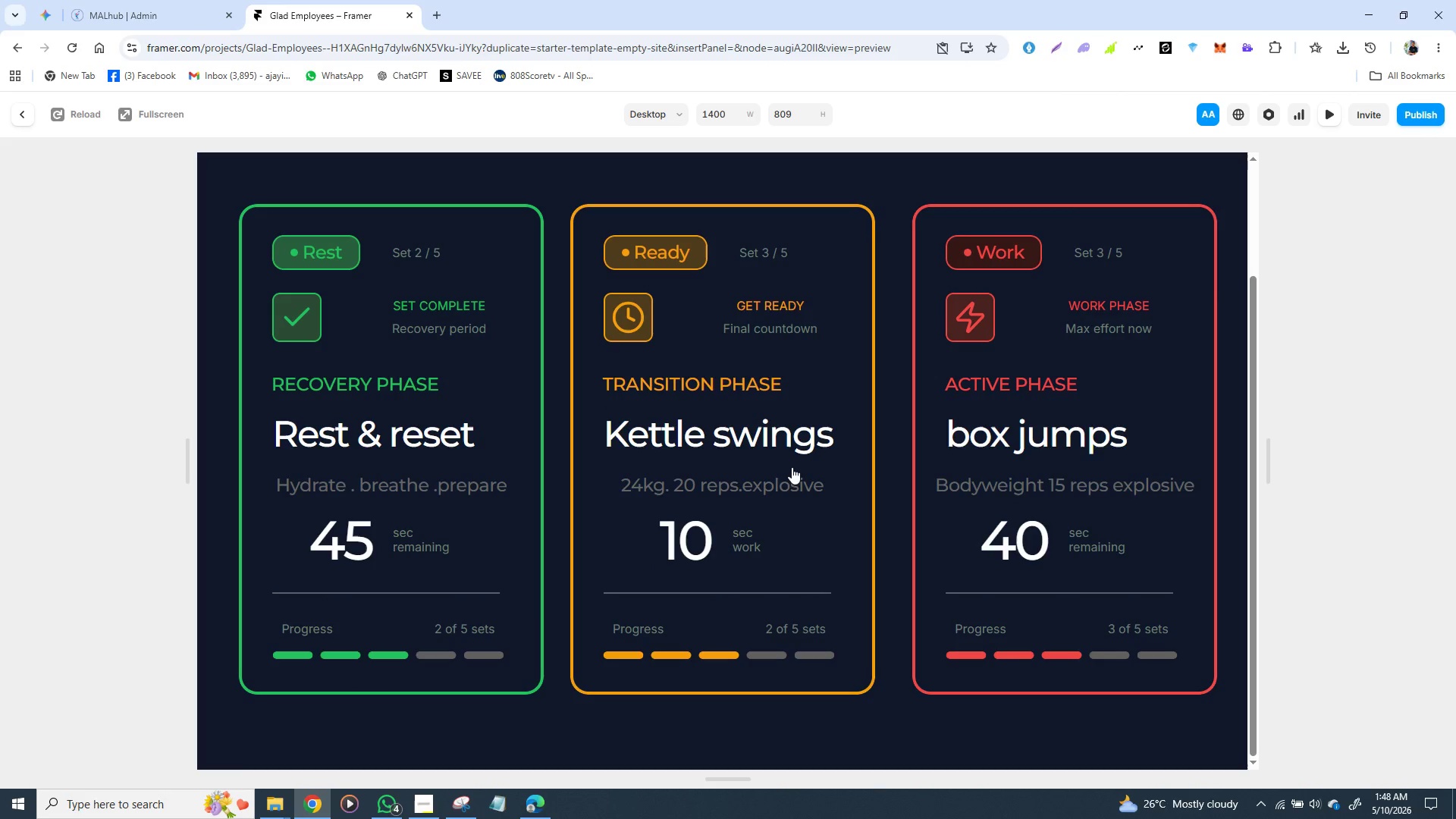 
double_click([786, 469])
 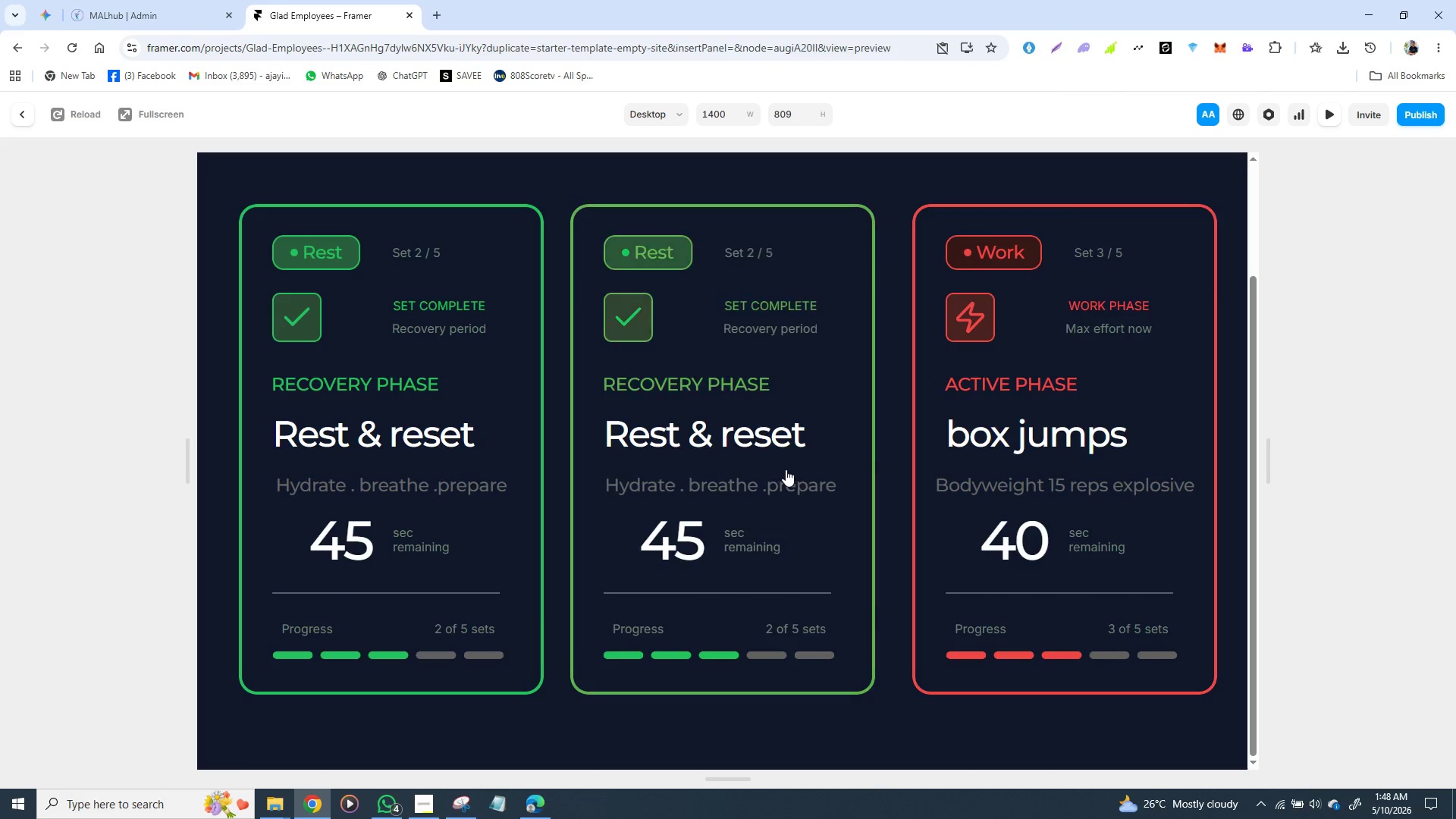 
left_click([786, 469])
 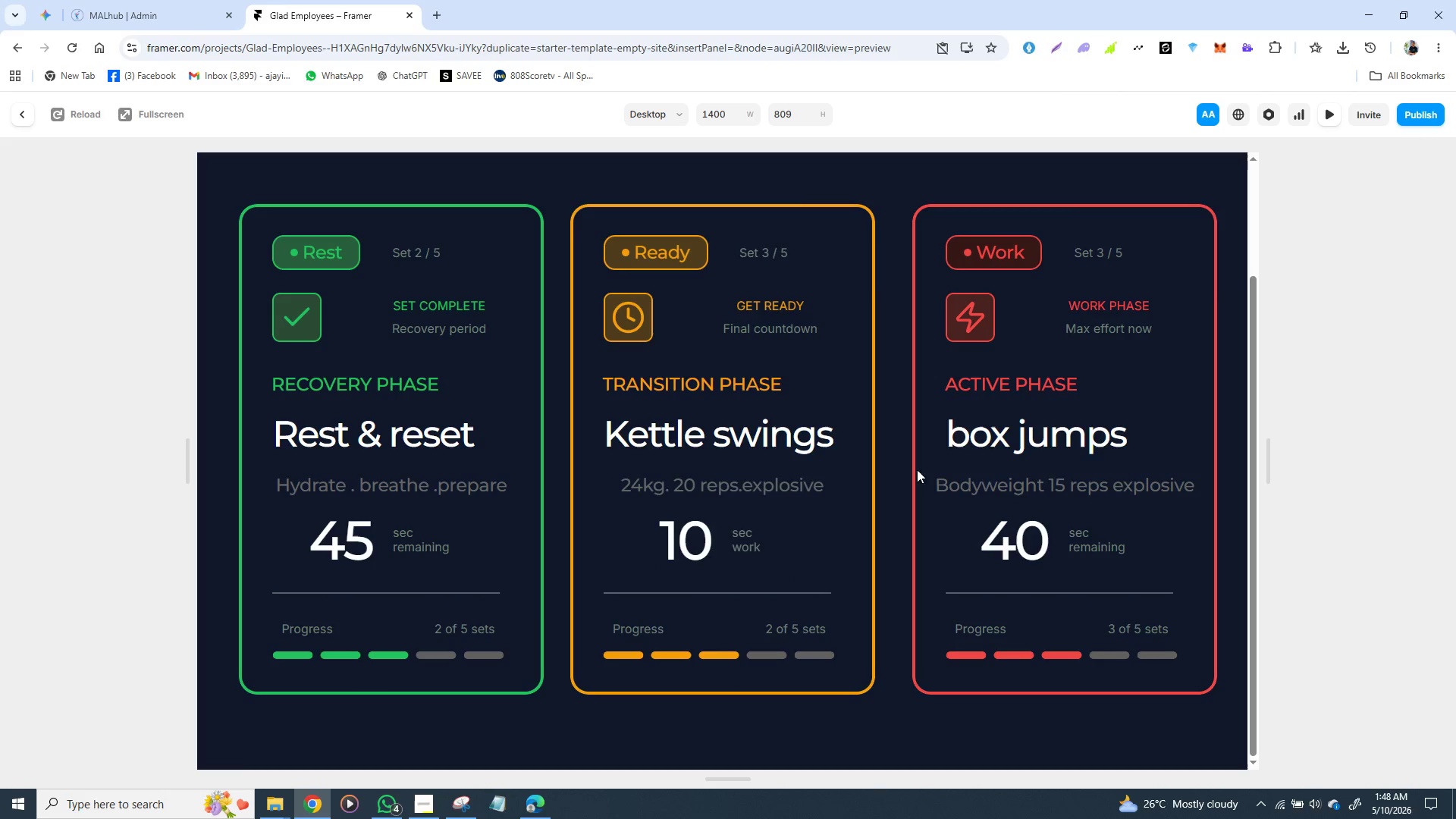 
left_click([1046, 469])
 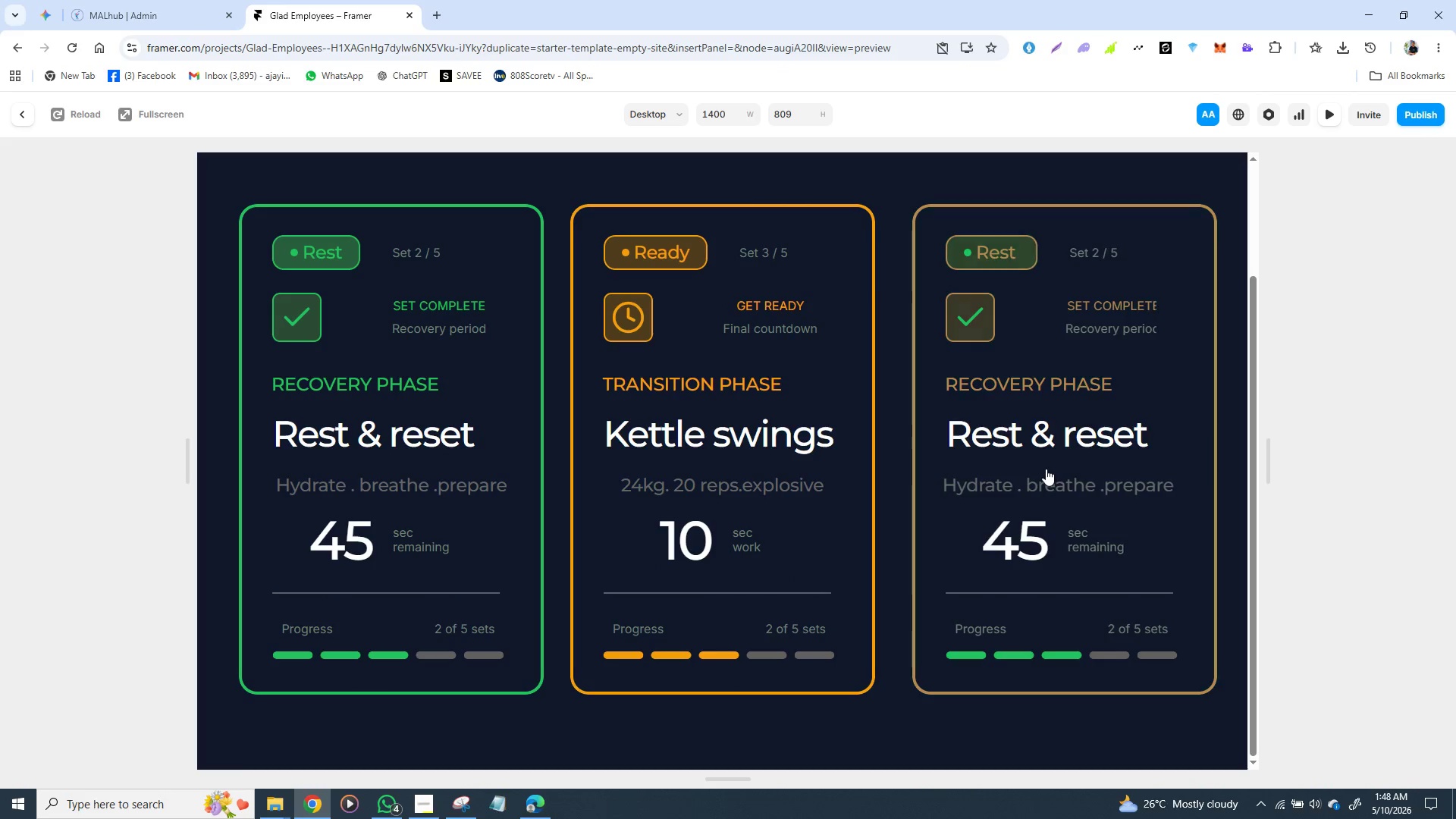 
left_click([1046, 469])
 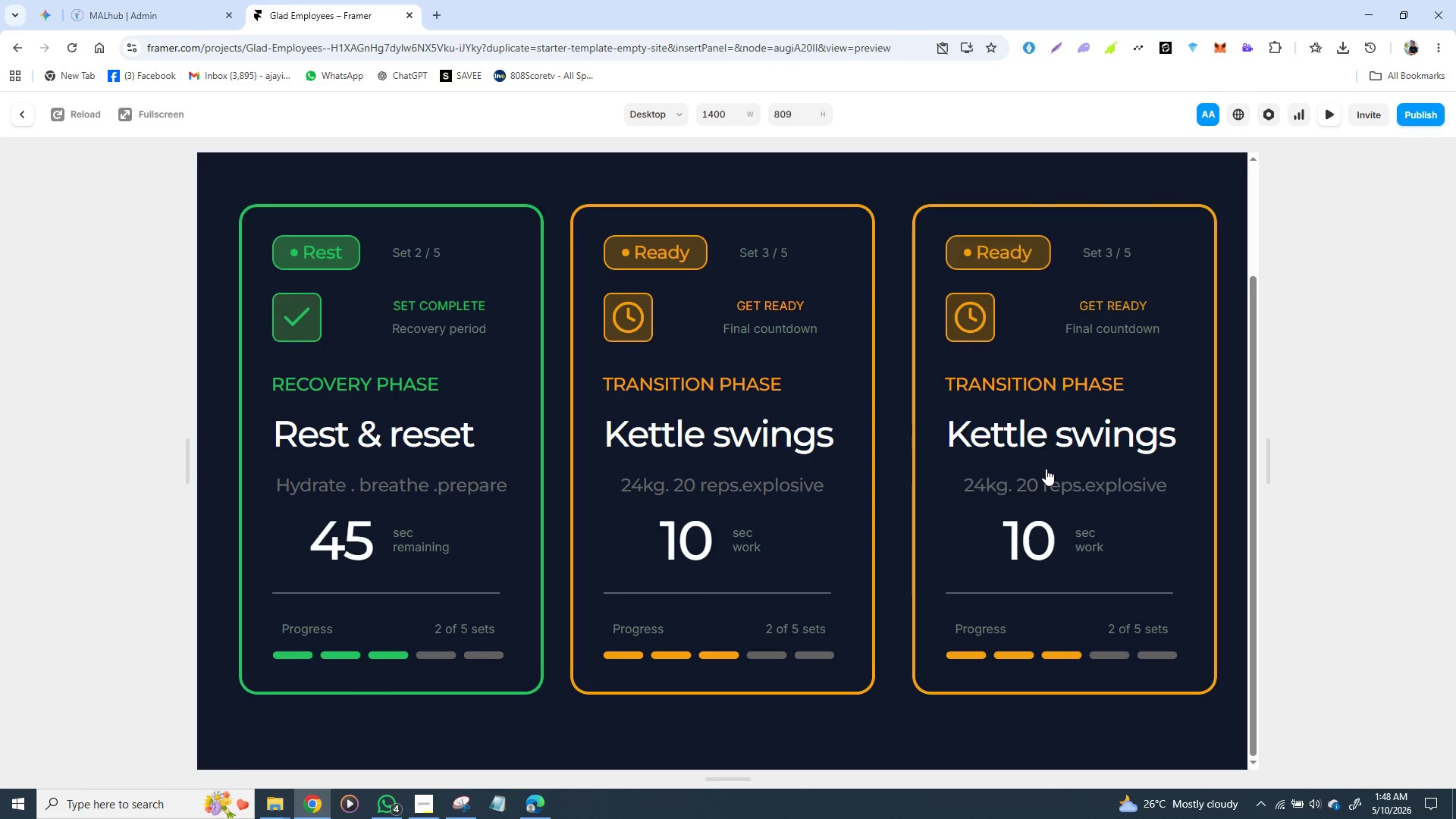 
left_click_drag(start_coordinate=[1046, 469], to_coordinate=[1046, 473])
 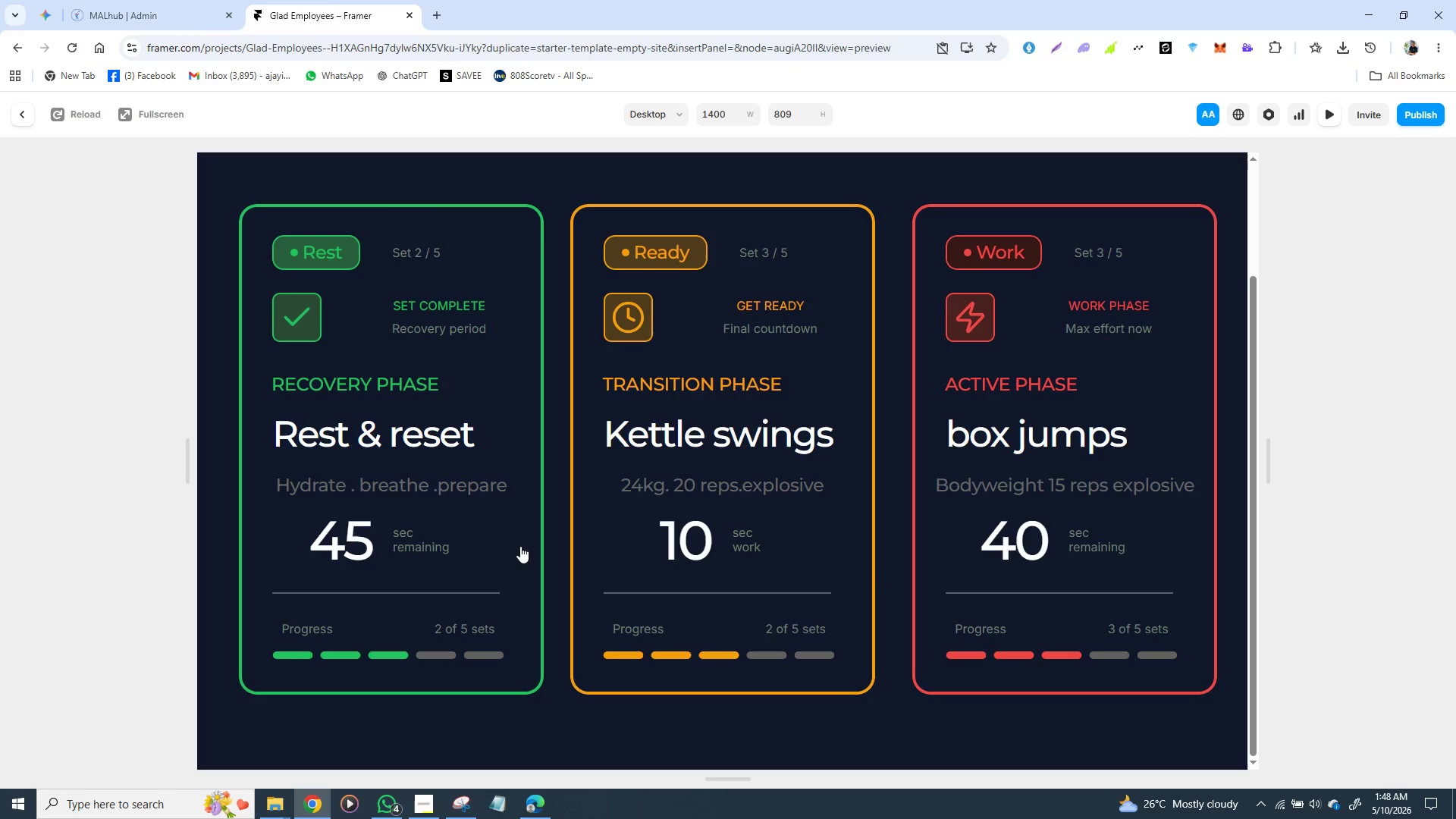 
wait(6.45)
 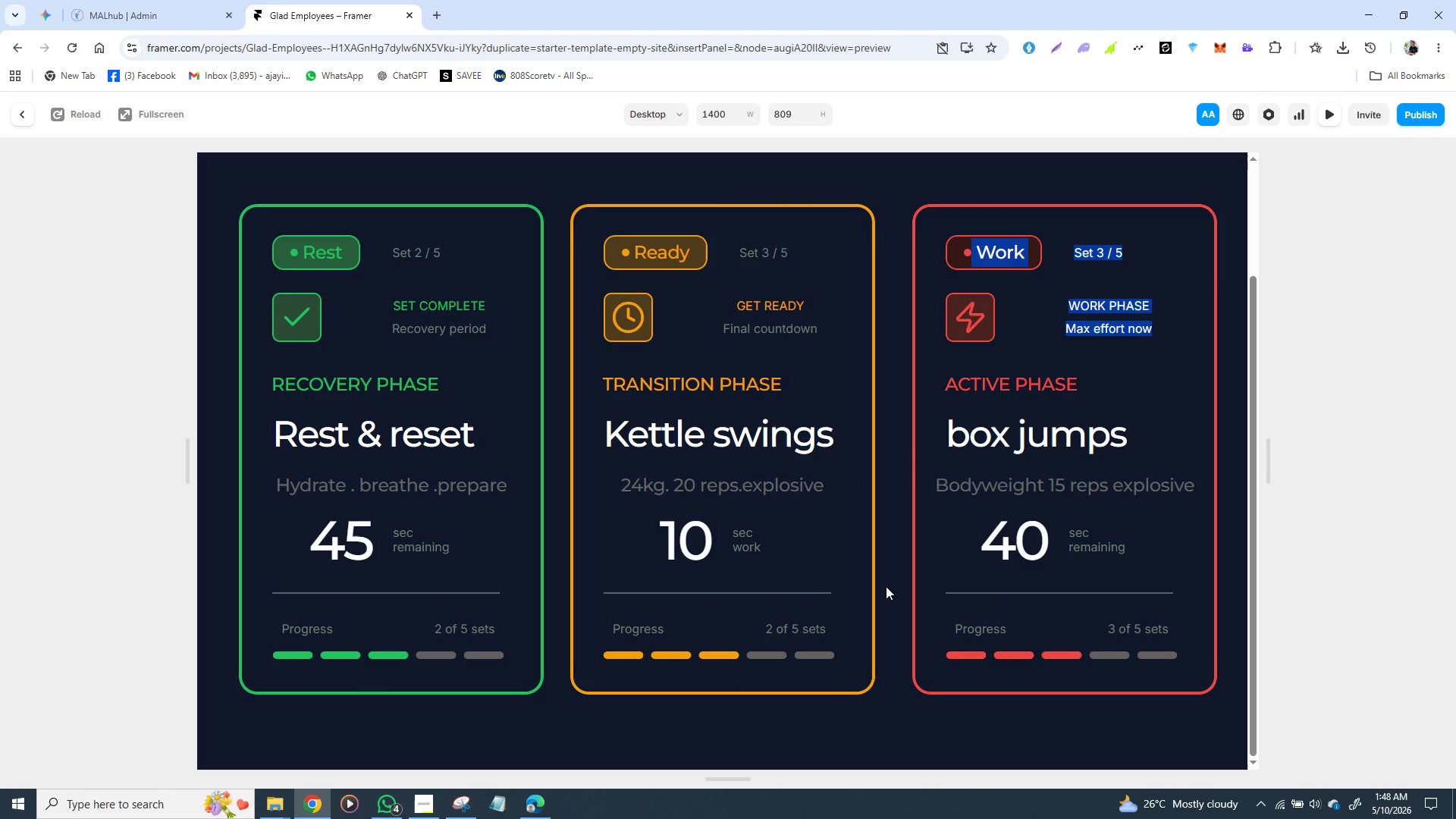 
scroll: coordinate [573, 448], scroll_direction: down, amount: 2.0
 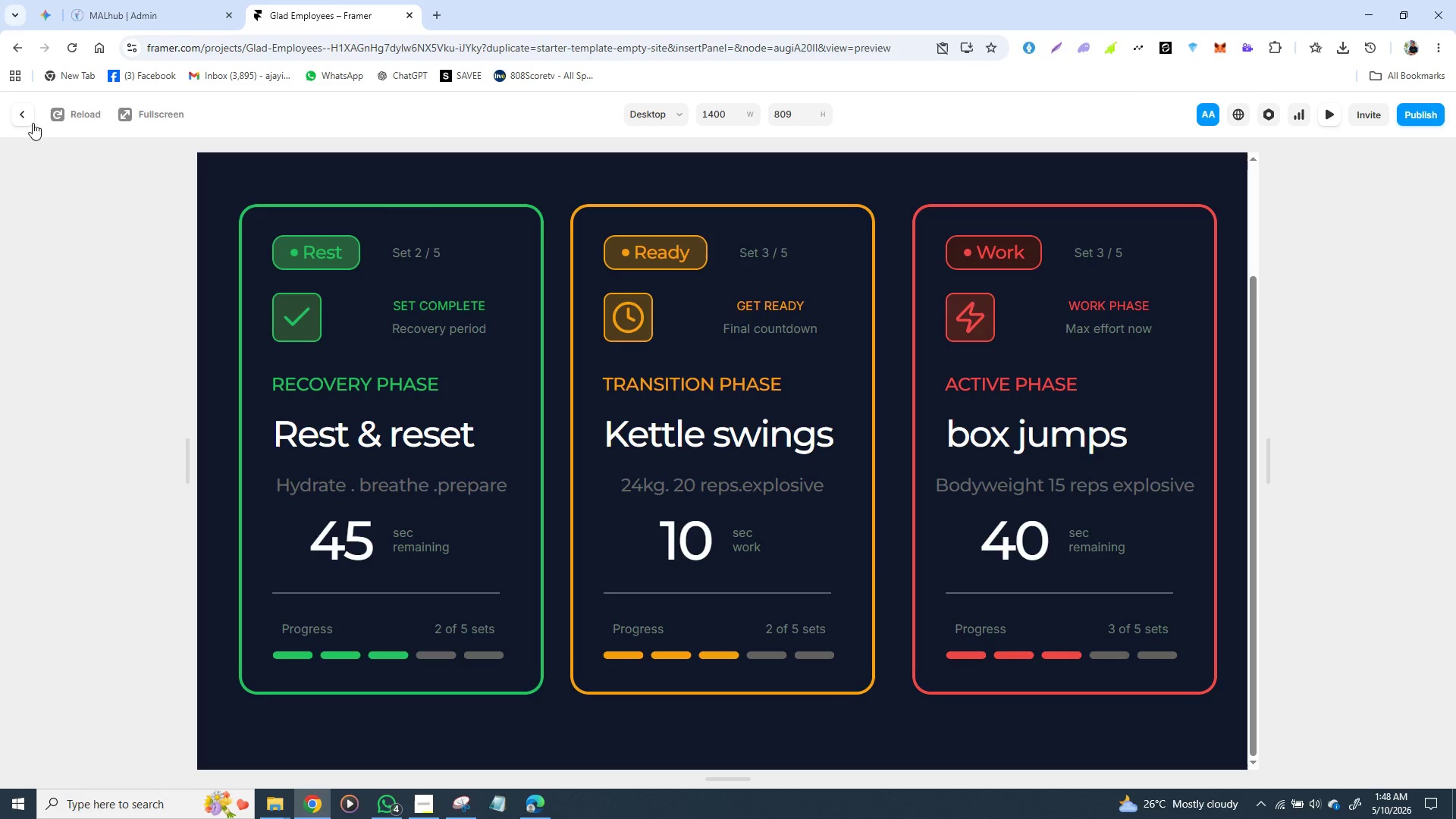 
left_click([24, 118])
 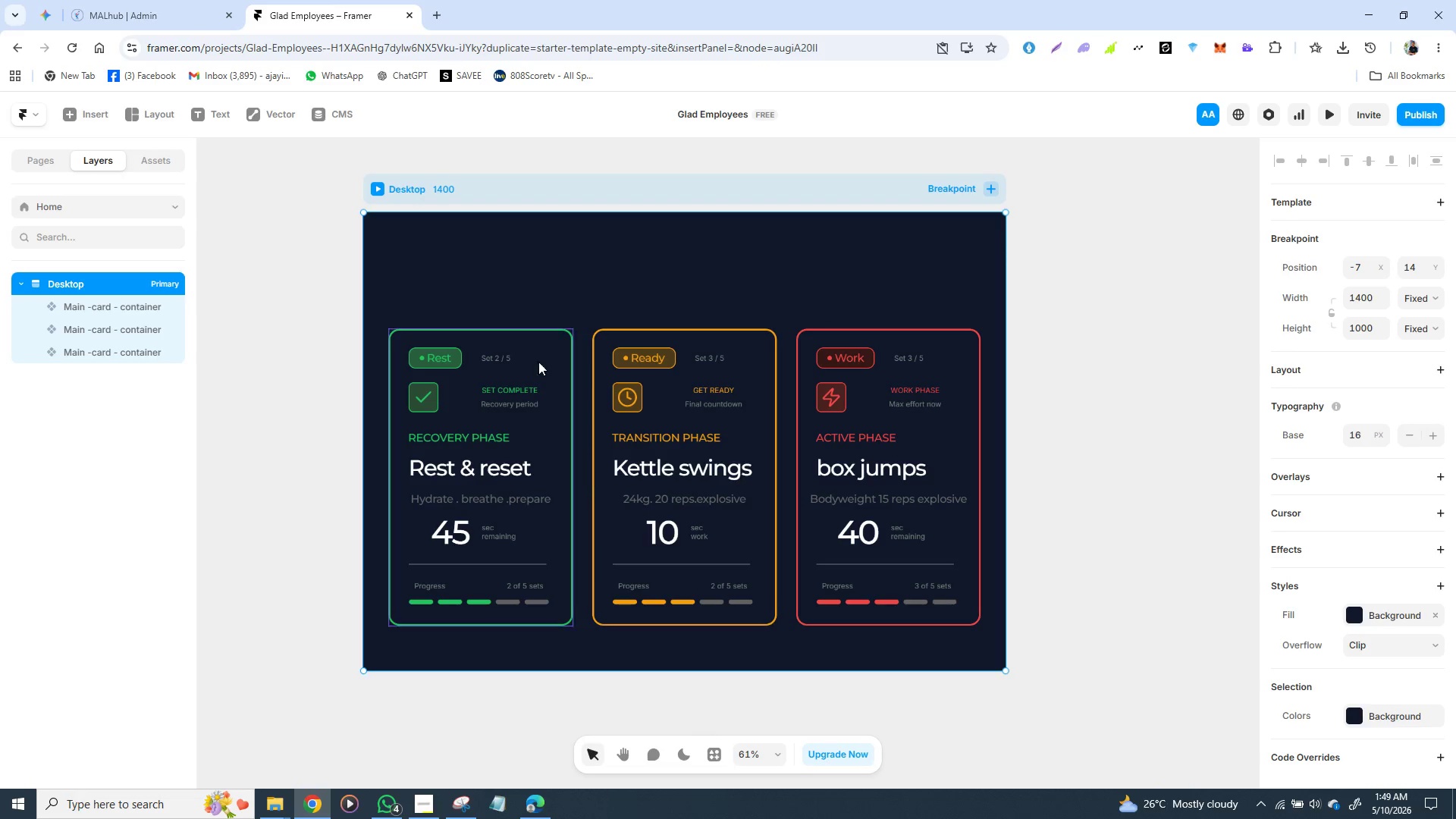 
wait(33.69)
 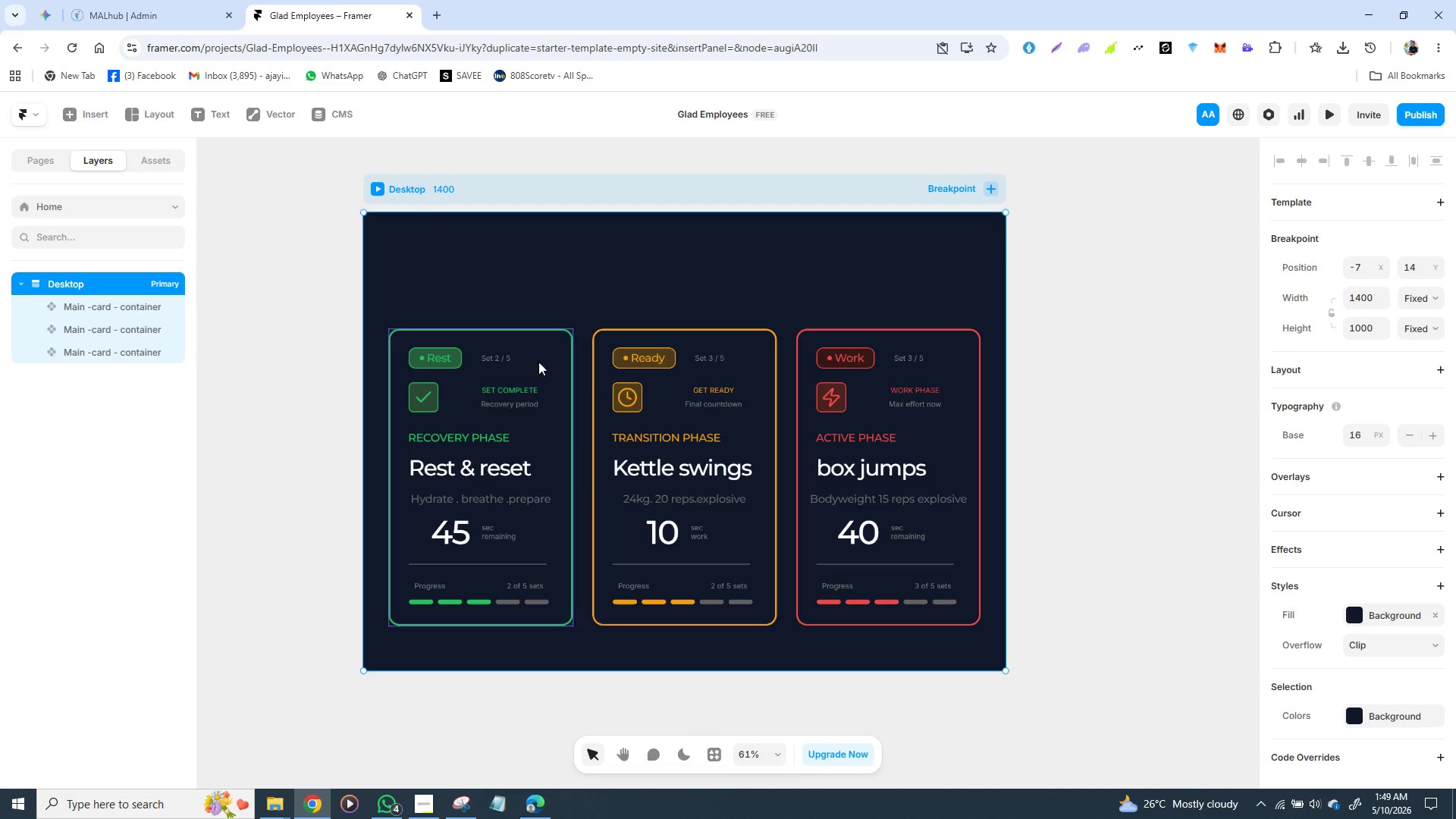 
left_click([504, 259])
 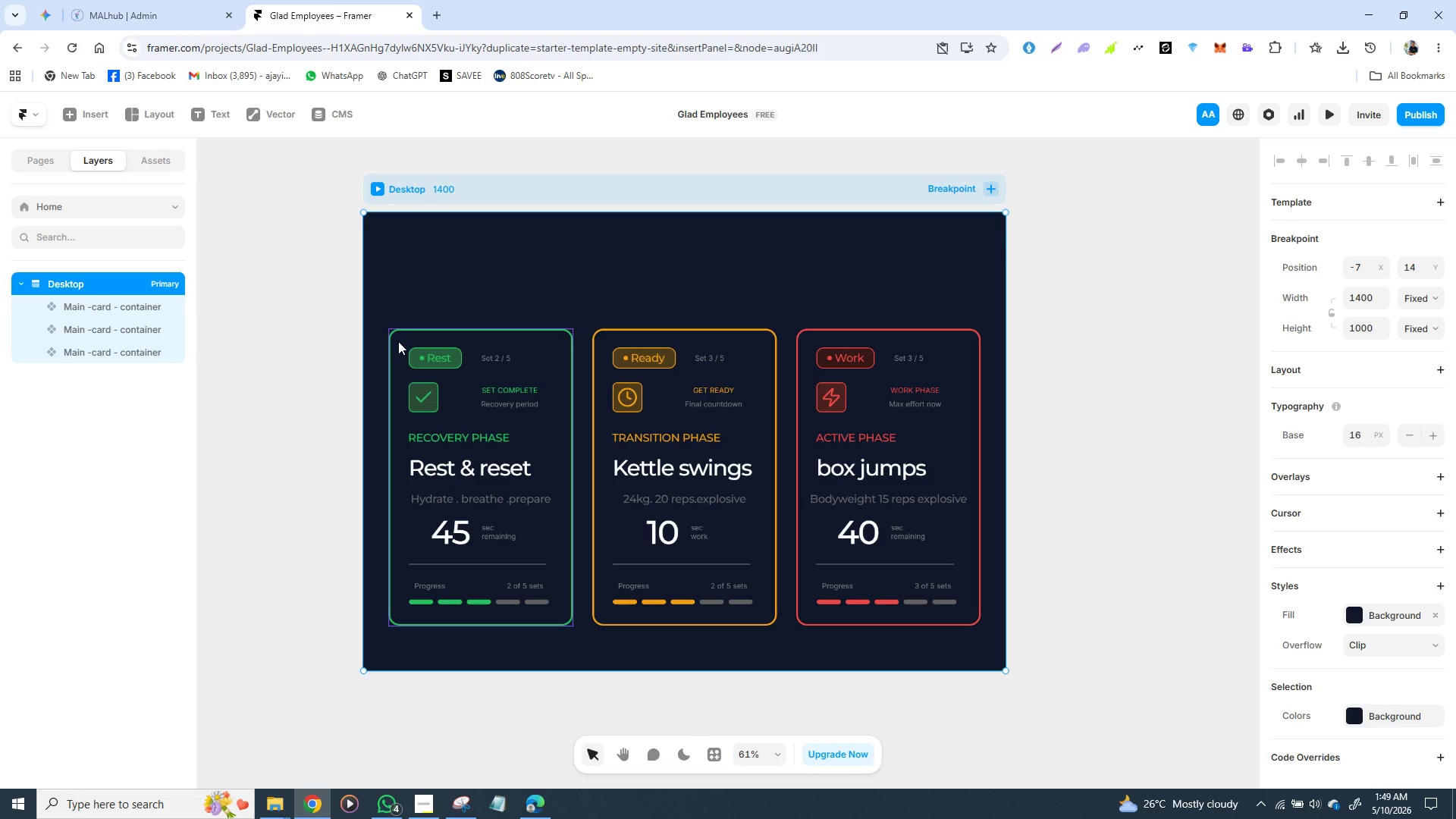 
wait(5.7)
 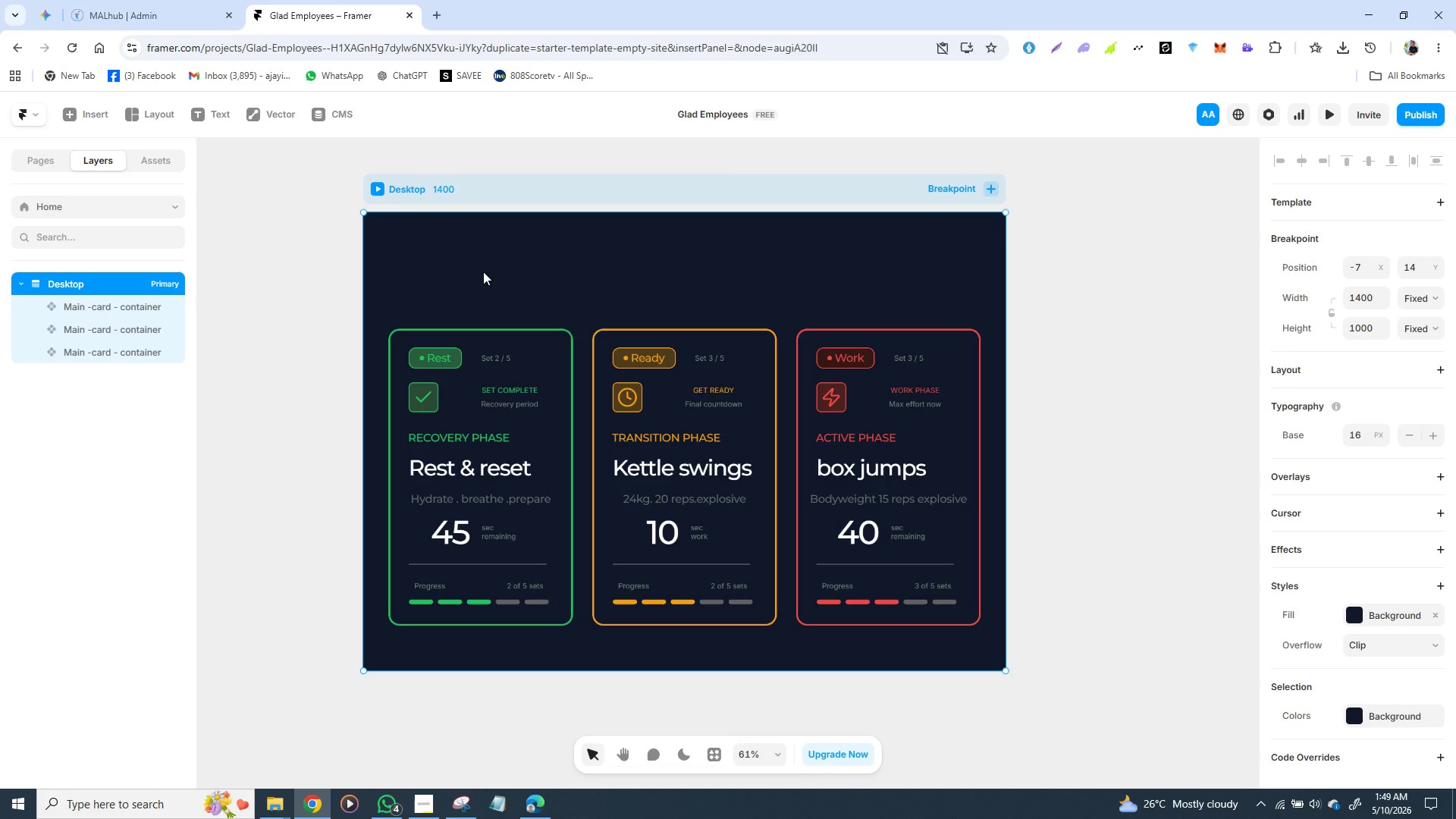 
hold_key(key=ShiftLeft, duration=1.52)
left_click([613, 335])
 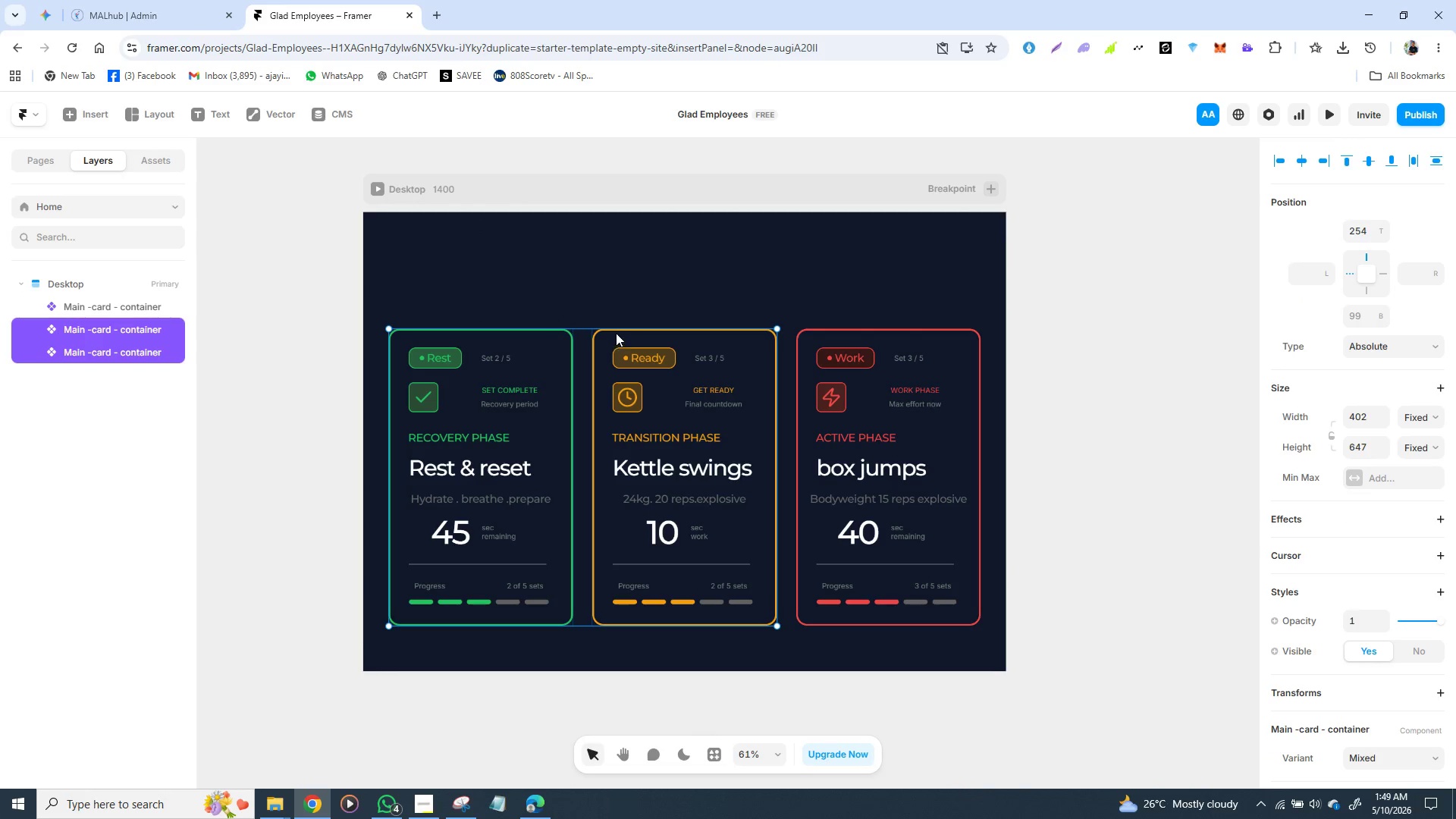 
hold_key(key=ShiftLeft, duration=1.27)
left_click([819, 337])
 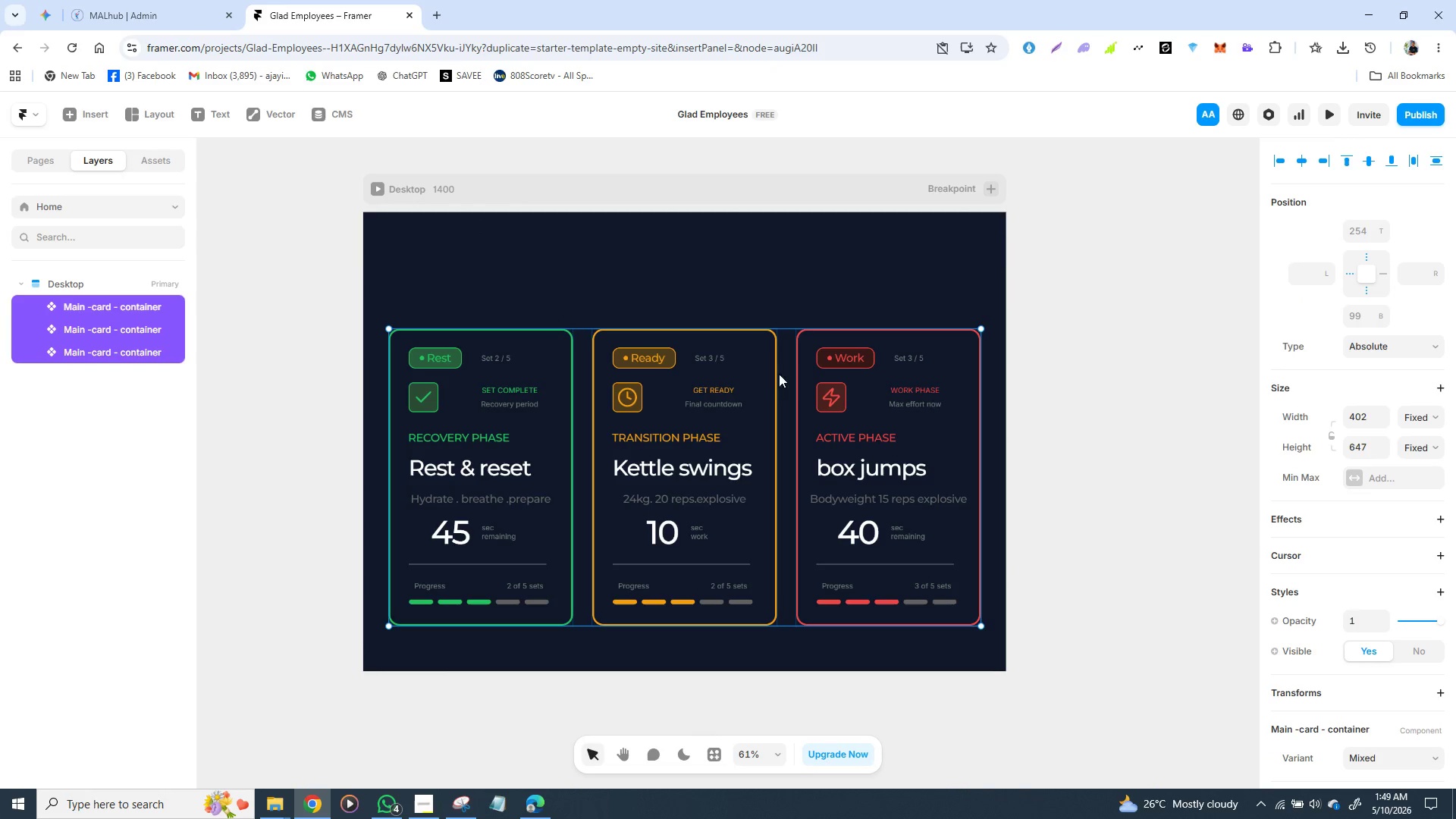 
right_click([770, 388])
 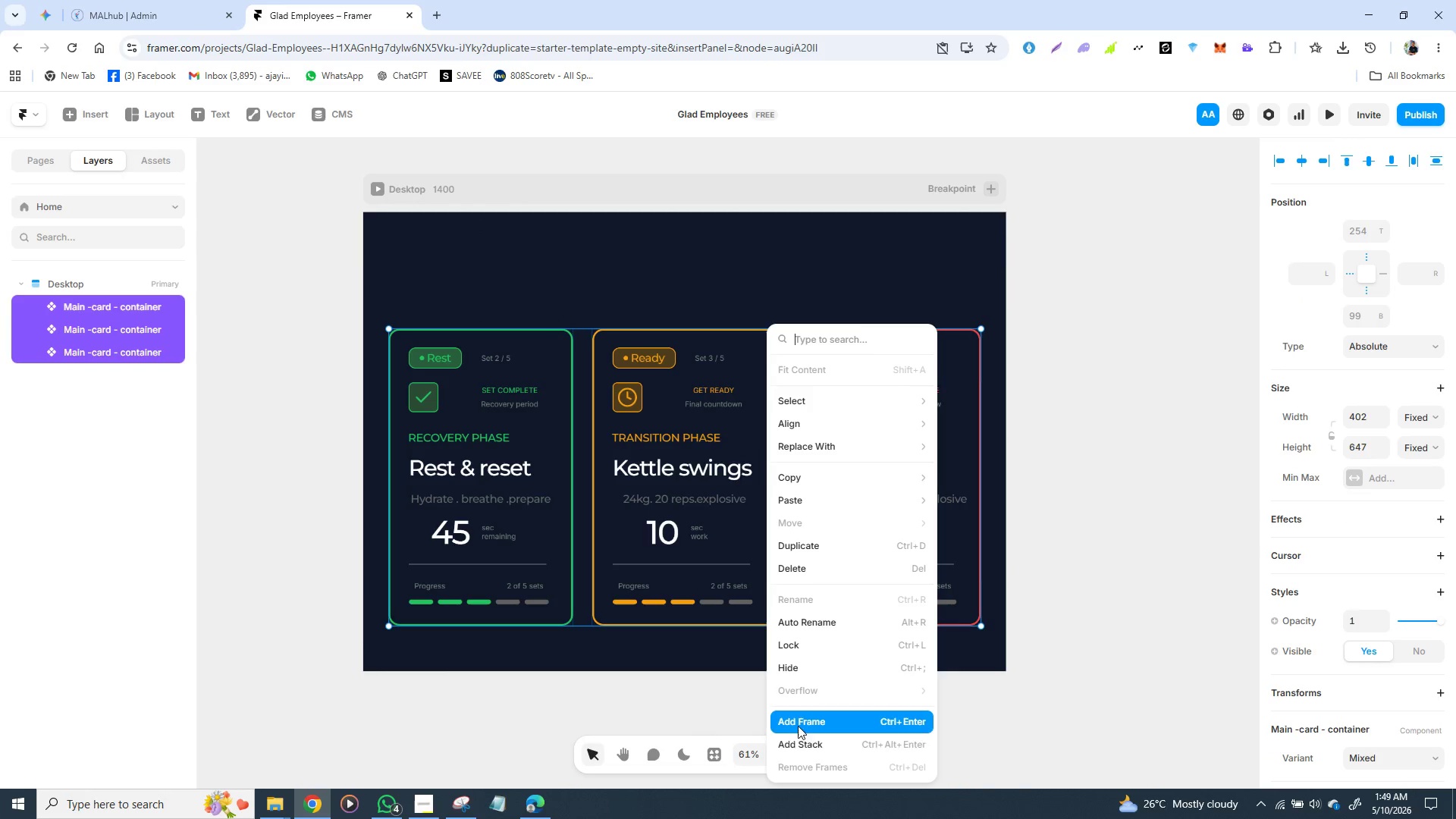 
left_click([795, 742])
 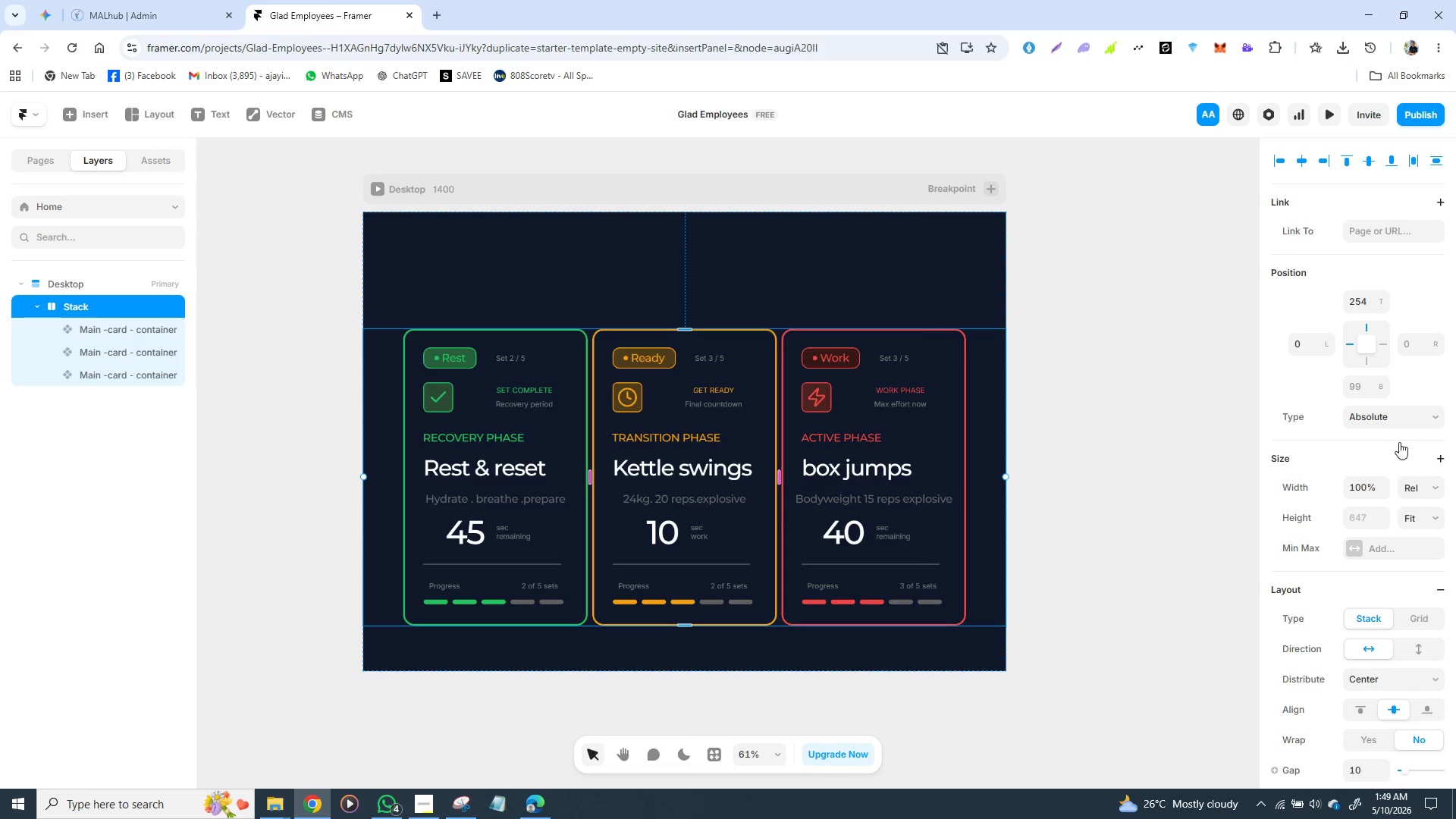 
left_click([1439, 488])
 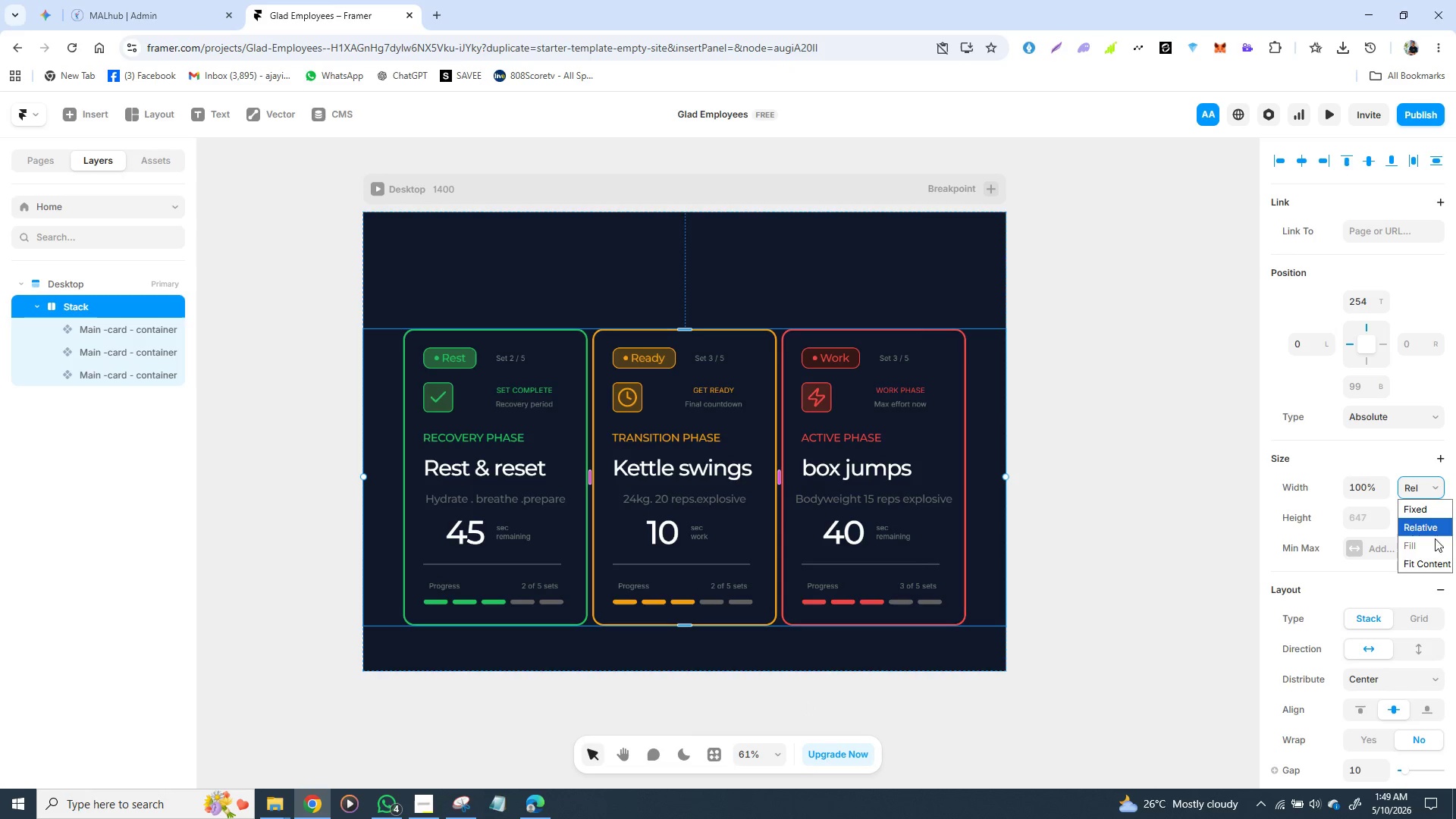 
left_click([1426, 567])
 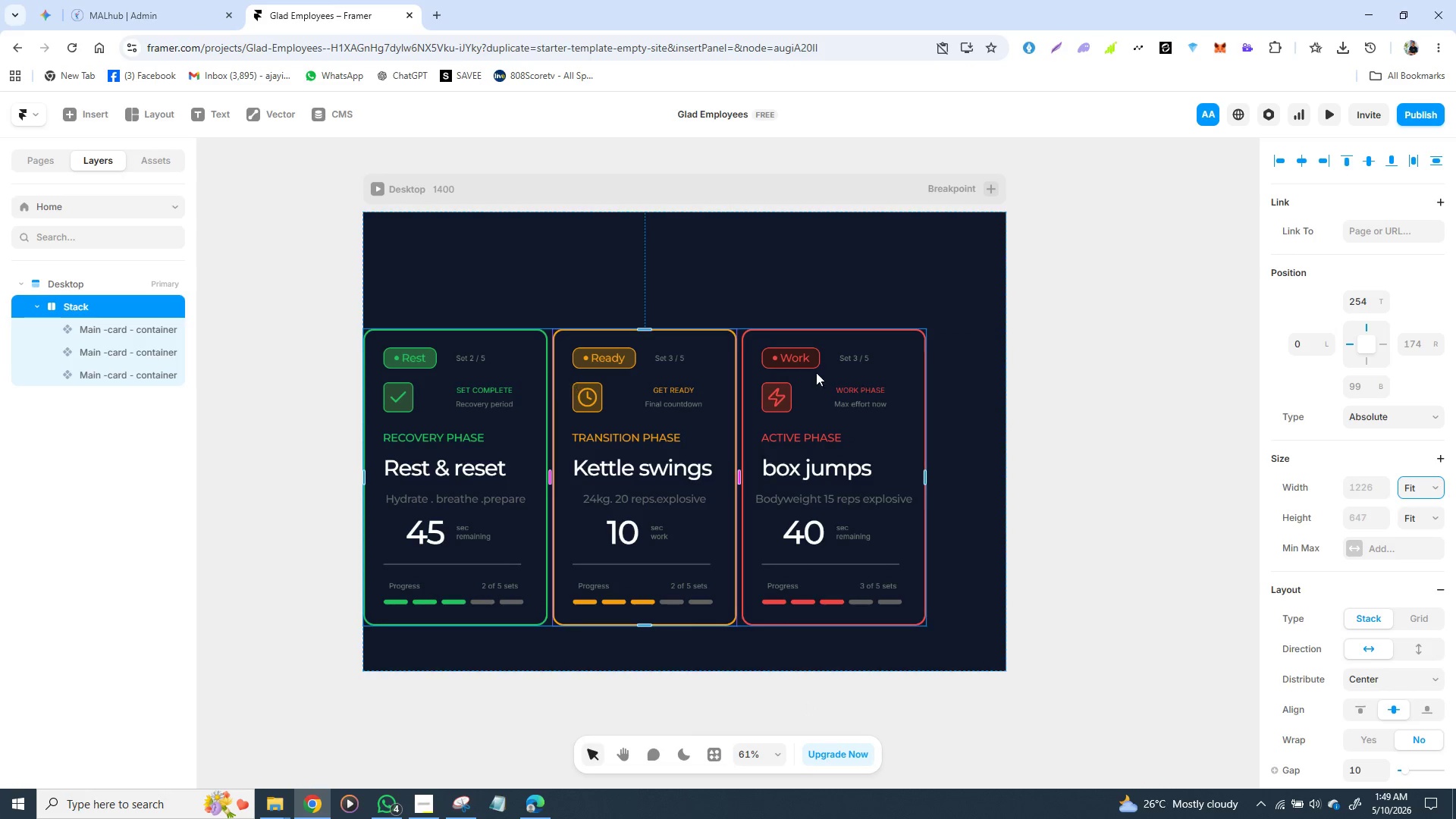 
wait(8.88)
 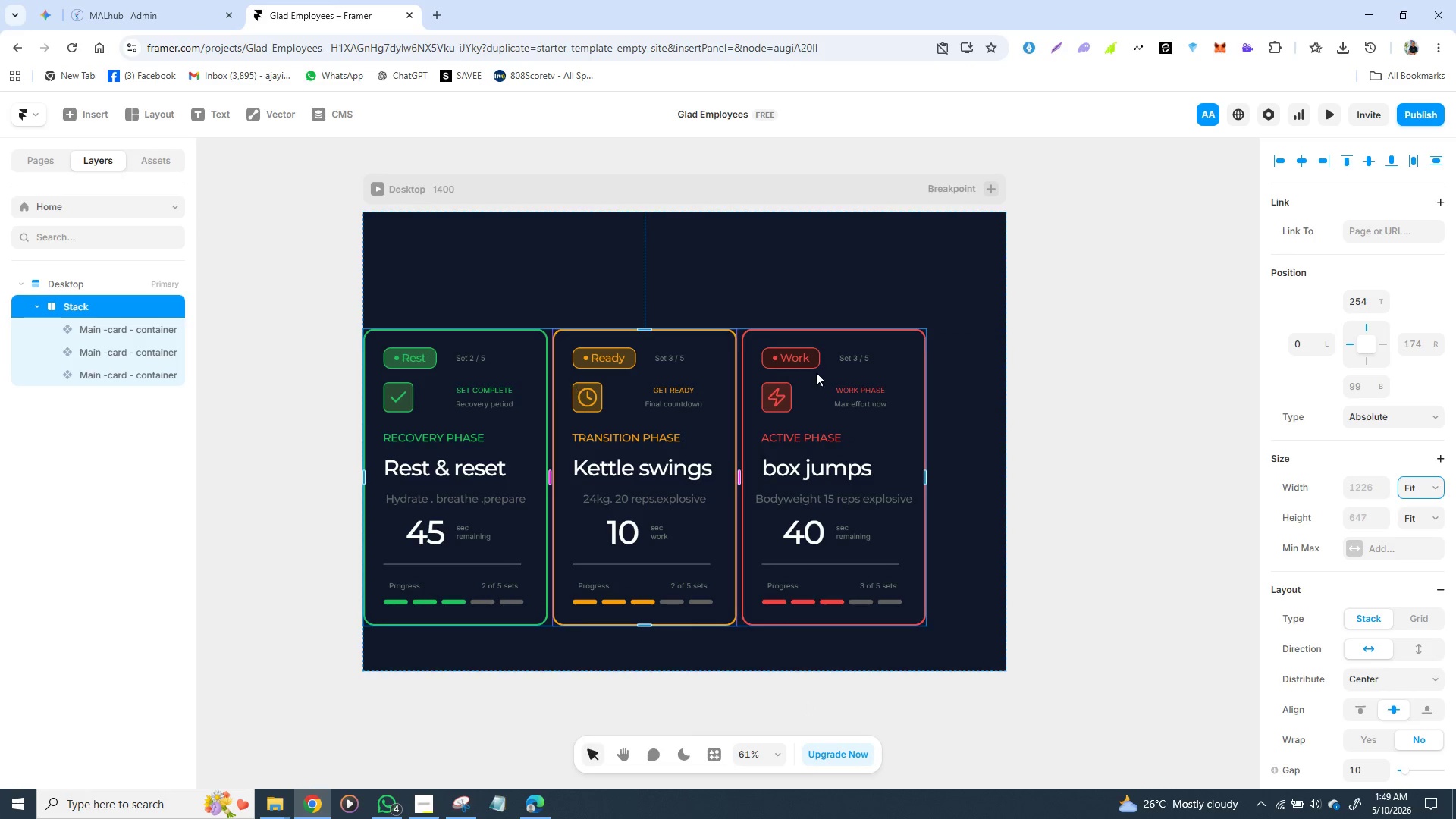 
left_click_drag(start_coordinate=[559, 485], to_coordinate=[572, 465])
 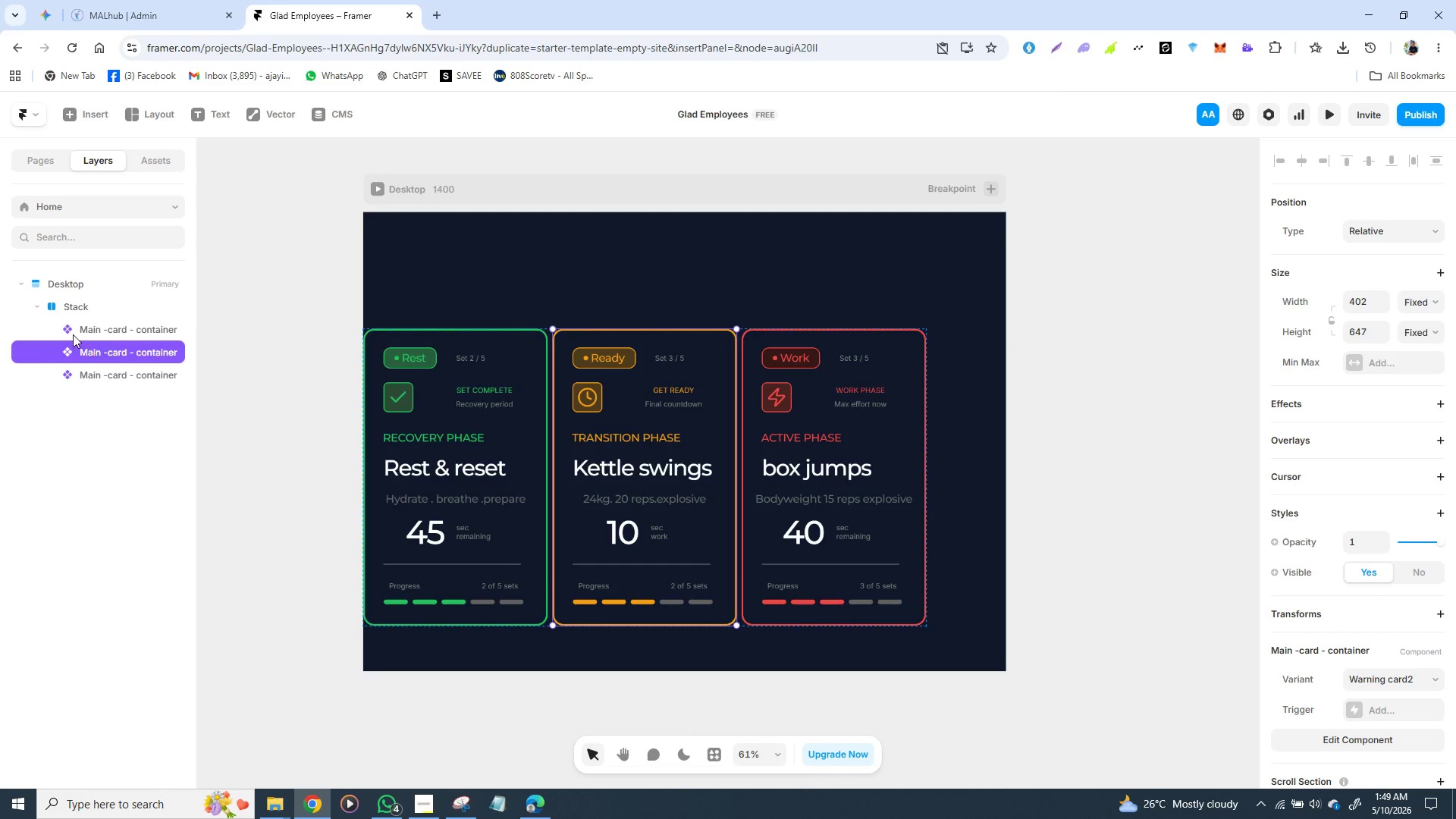 
left_click([62, 307])
 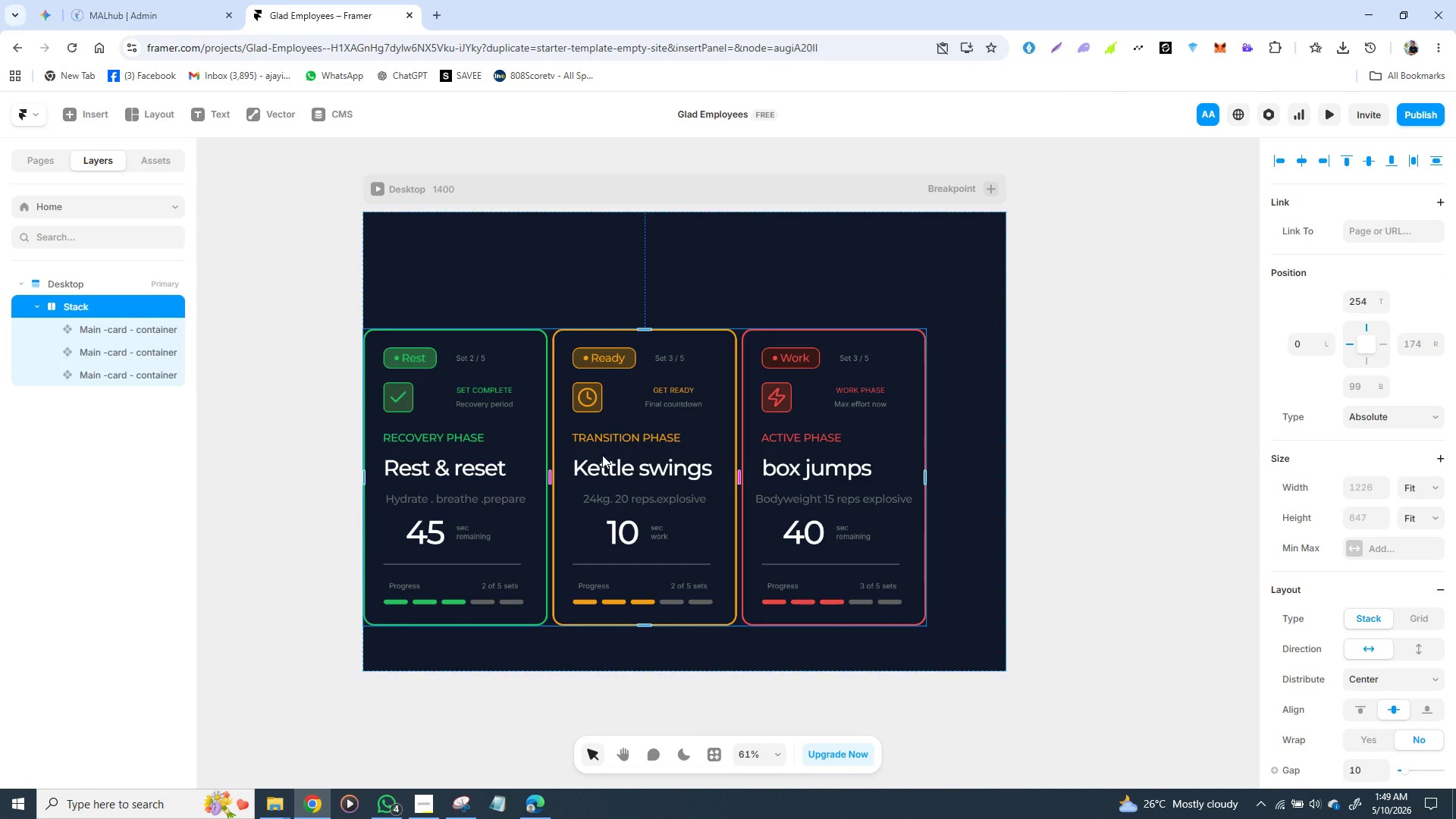 
left_click_drag(start_coordinate=[602, 455], to_coordinate=[645, 453])
 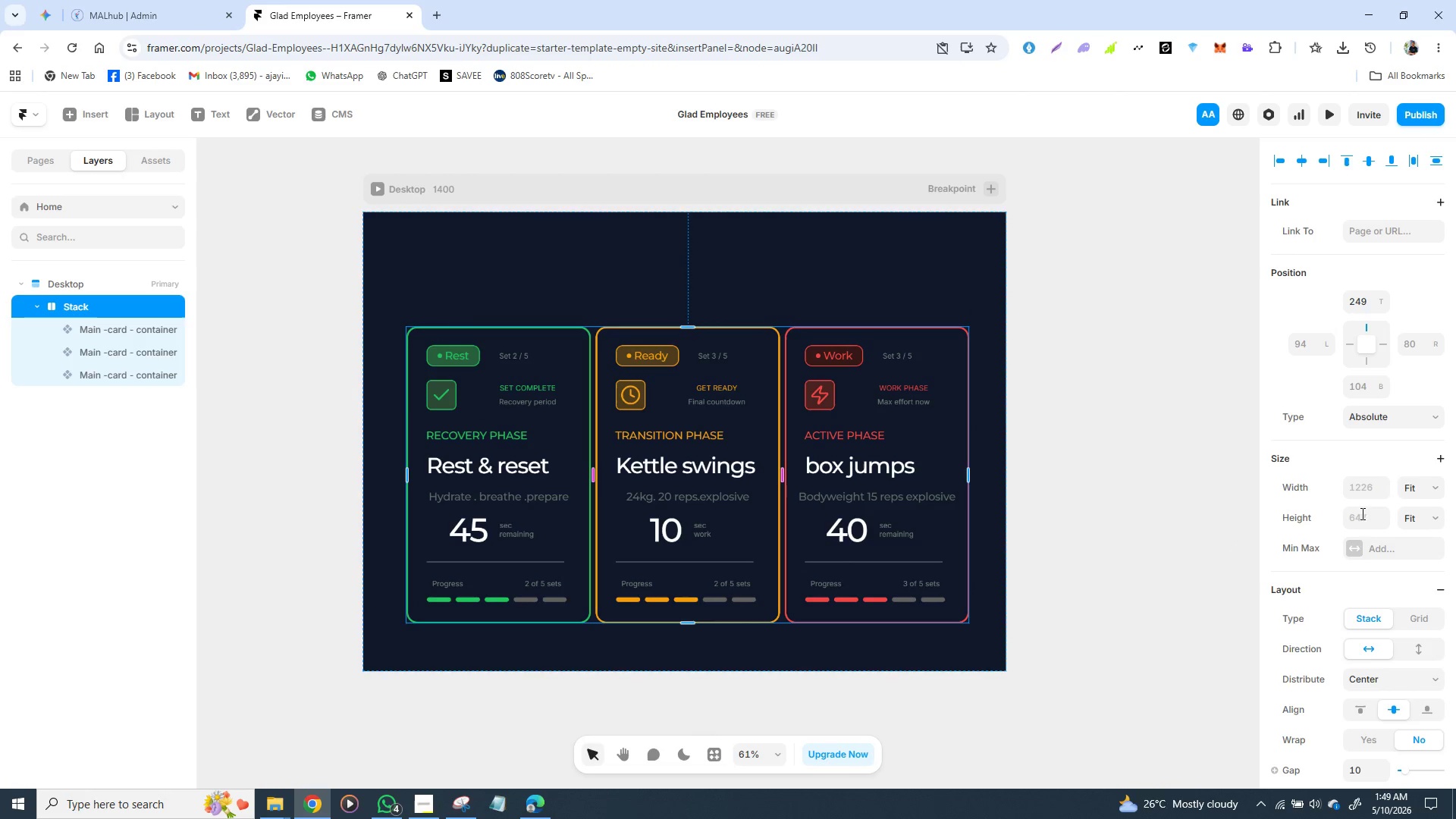 
wait(5.27)
 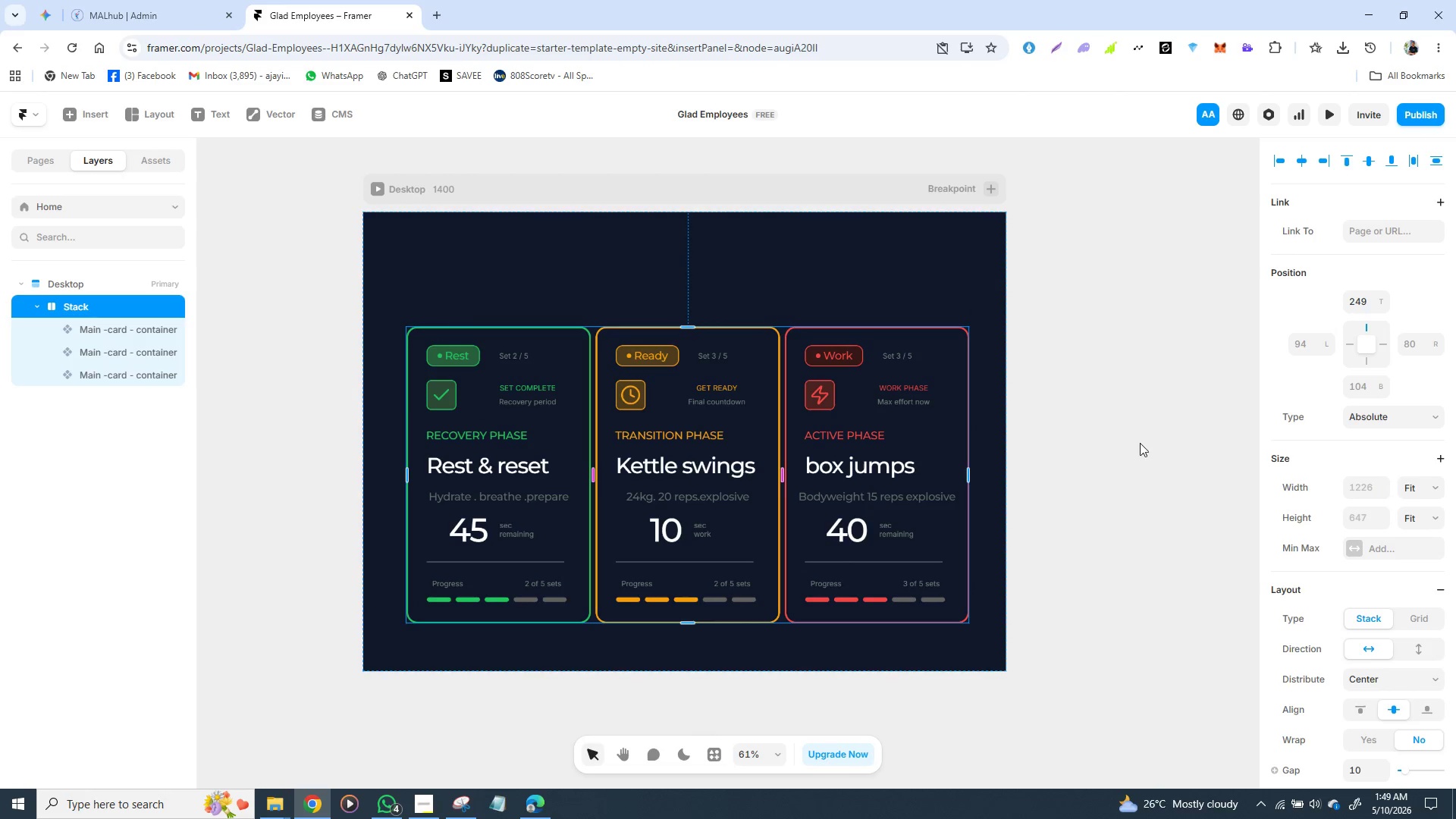 
scroll: coordinate [1363, 551], scroll_direction: down, amount: 1.0
 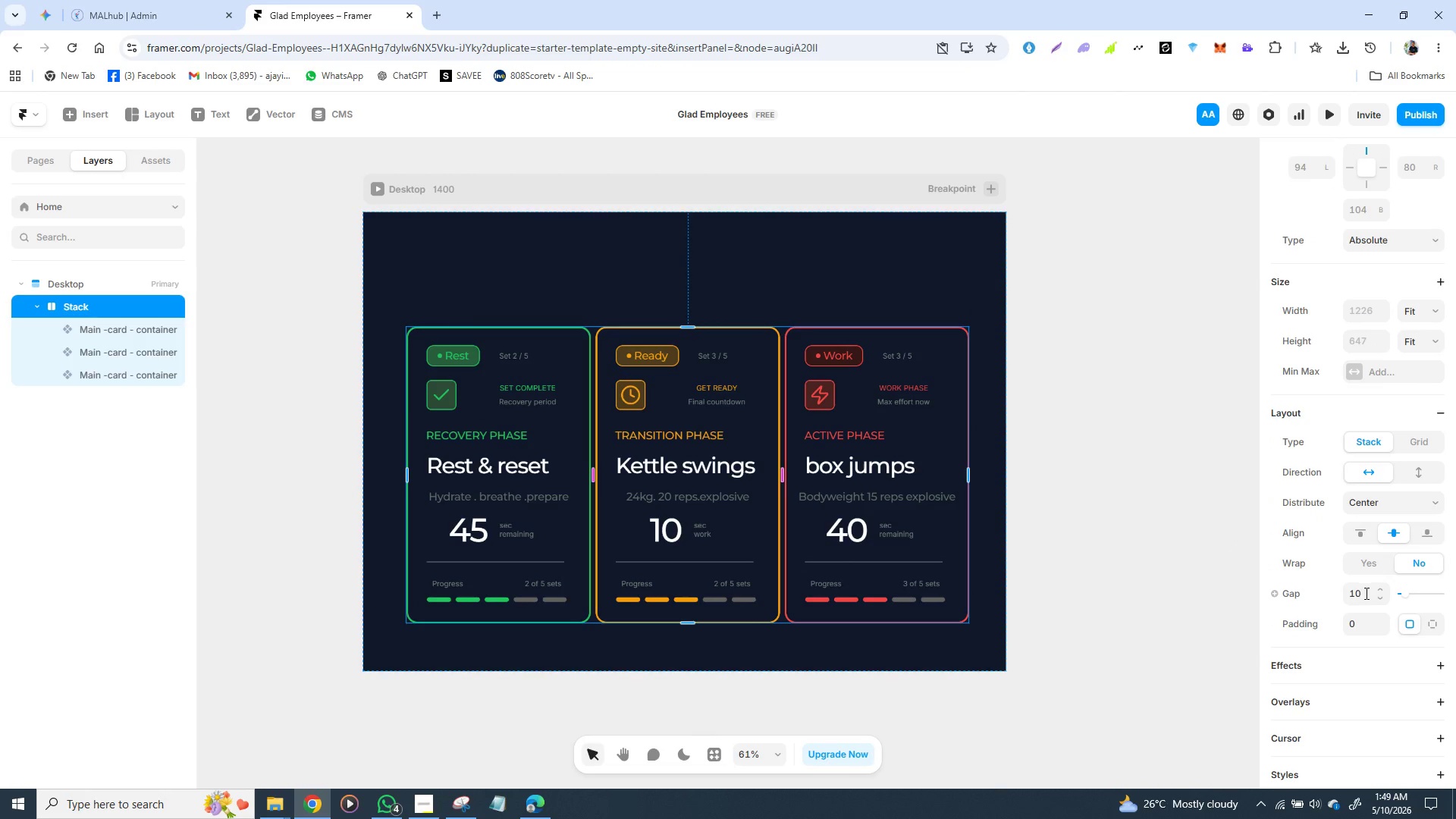 
left_click([1363, 594])
 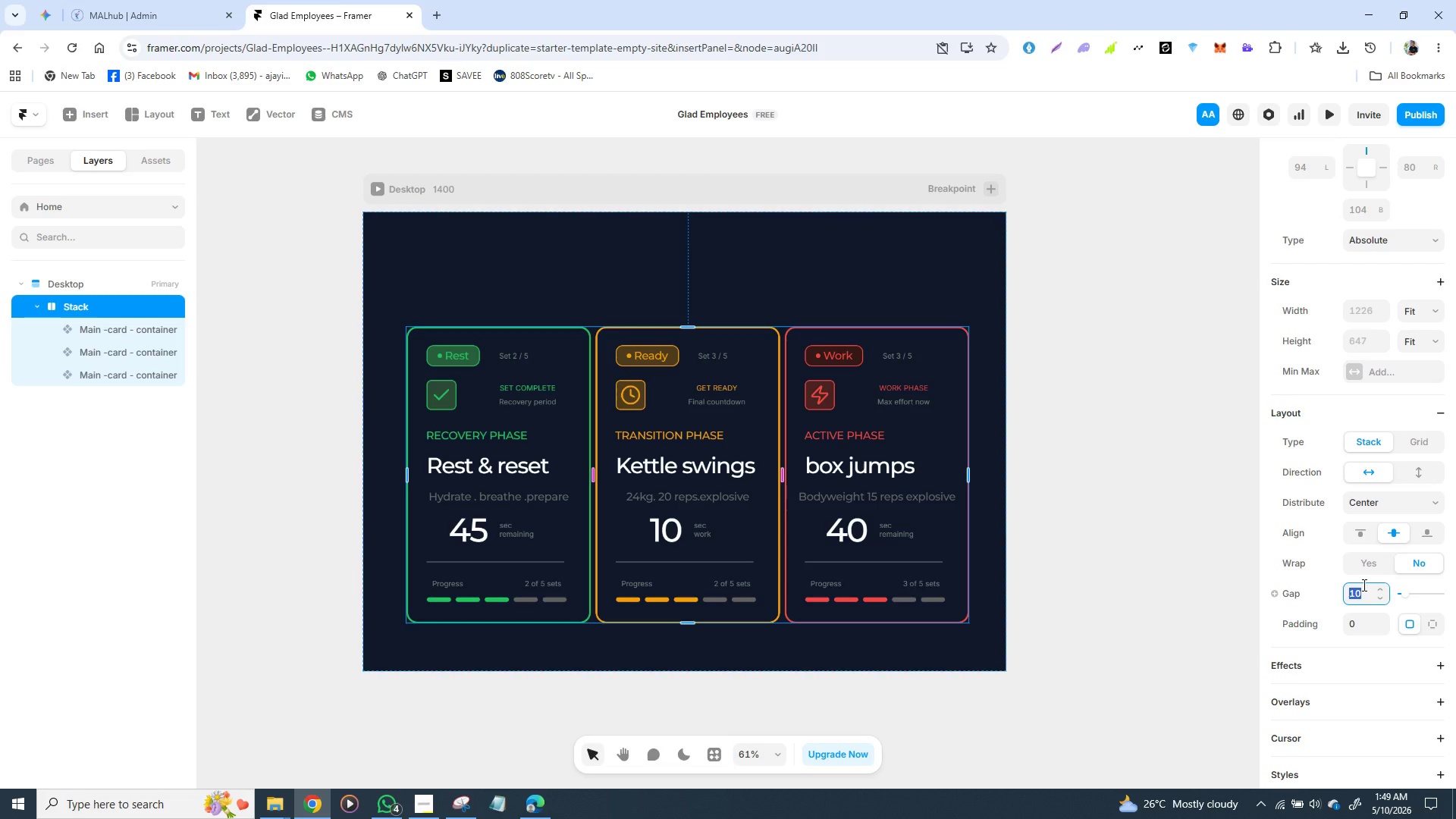 
type(2)
key(Backspace)
type(30)
 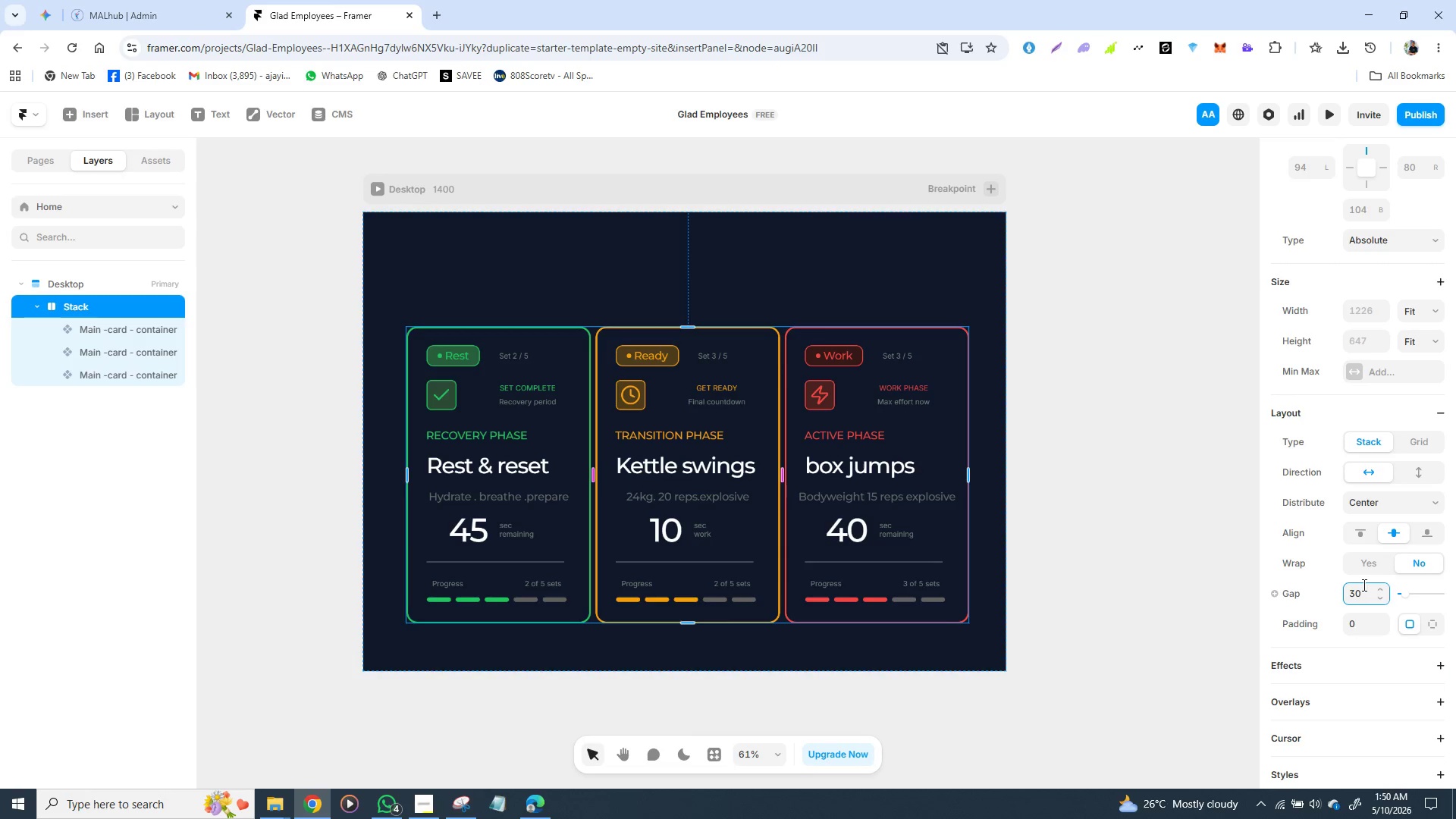 
key(Enter)
 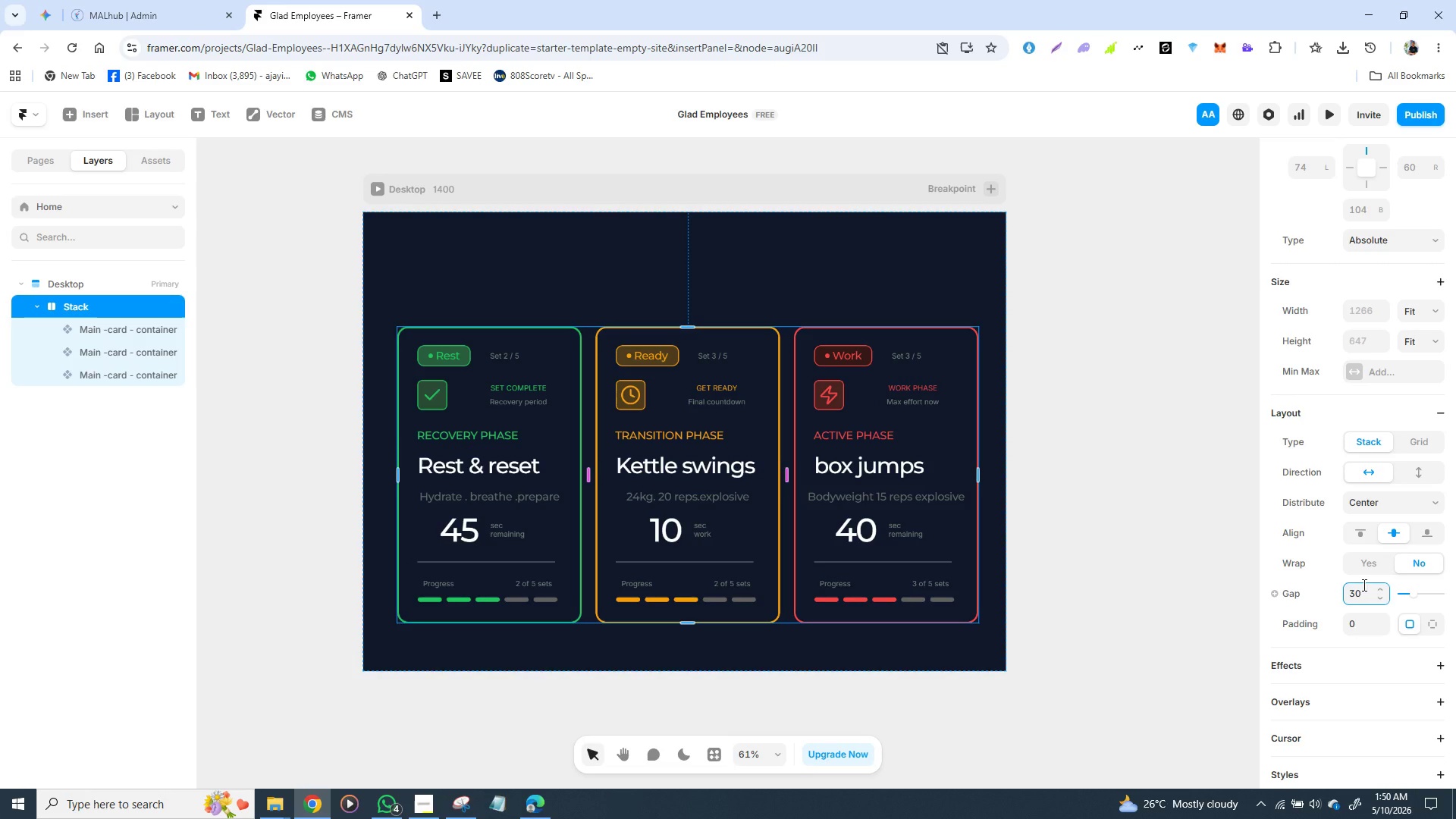 
wait(5.52)
 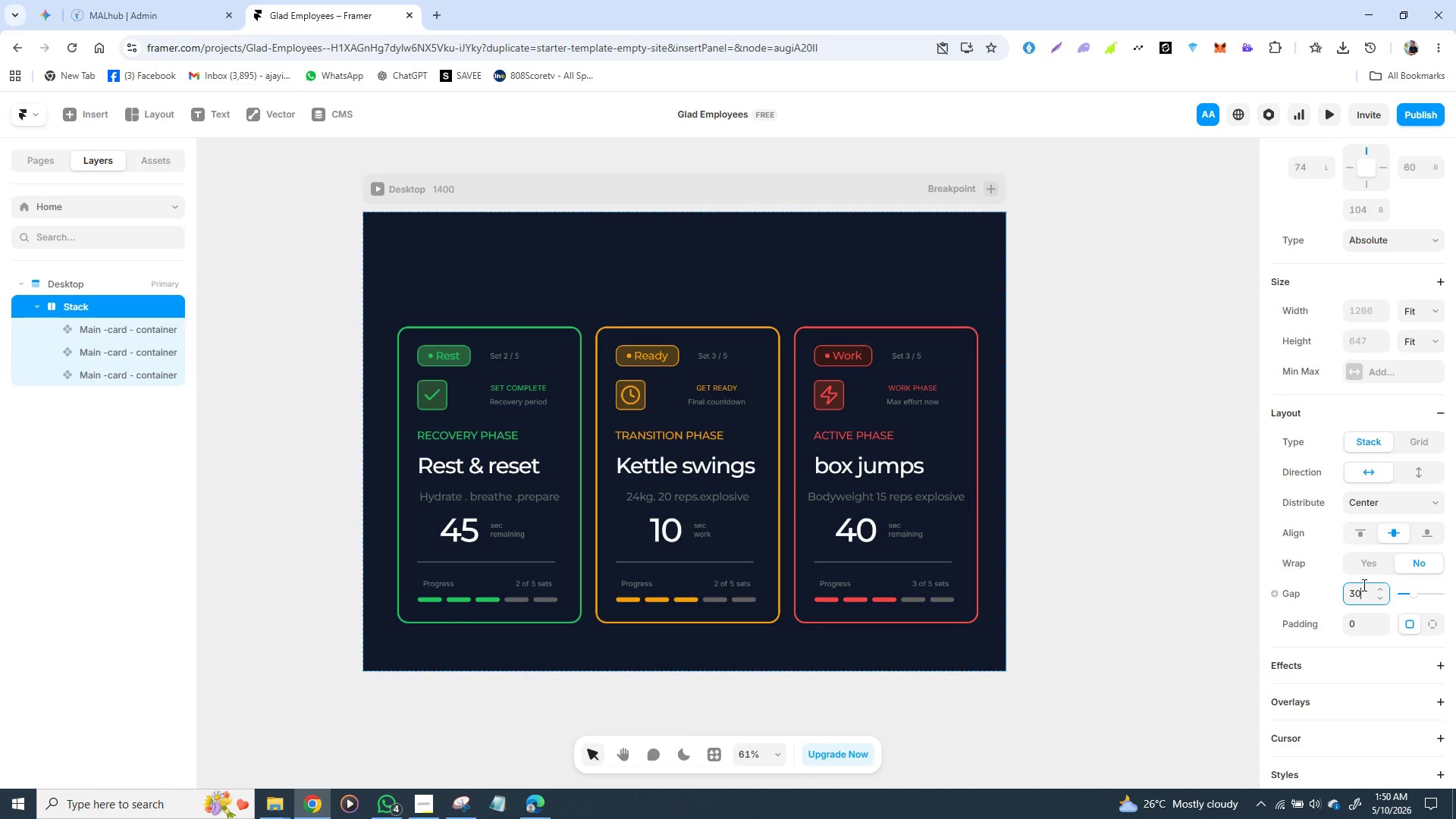 
left_click([1363, 613])
 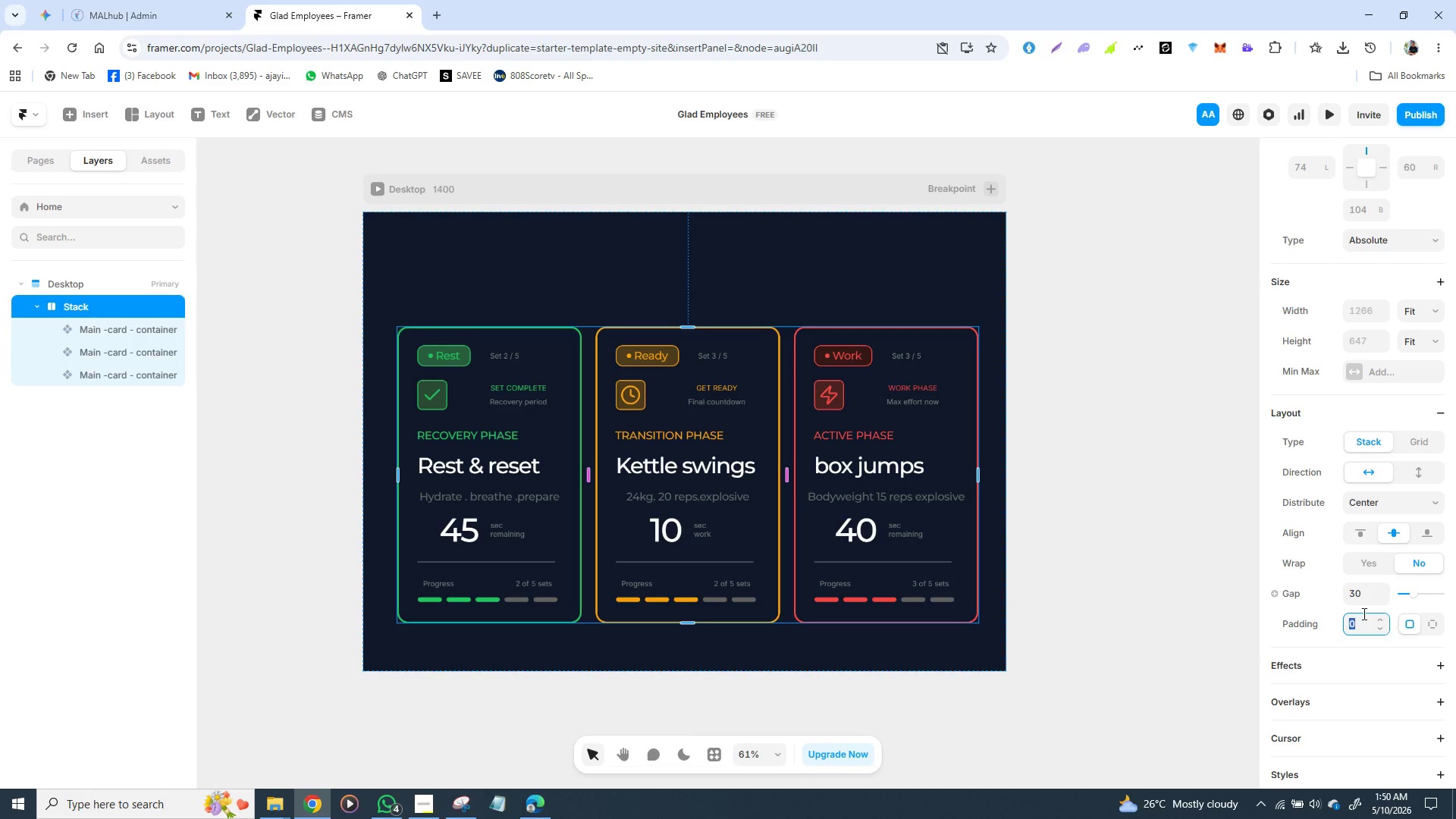 
type(40)
 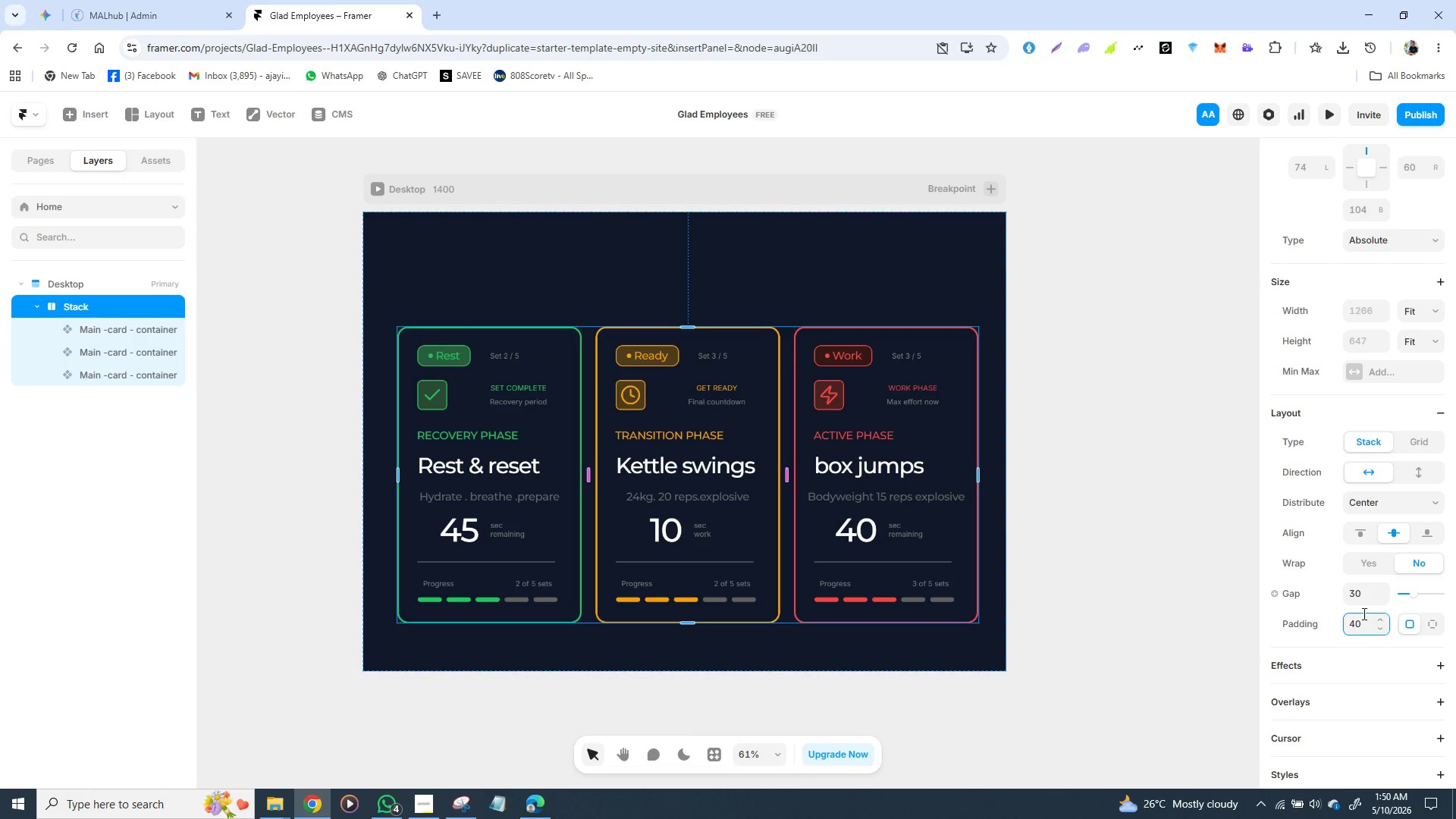 
key(Enter)
 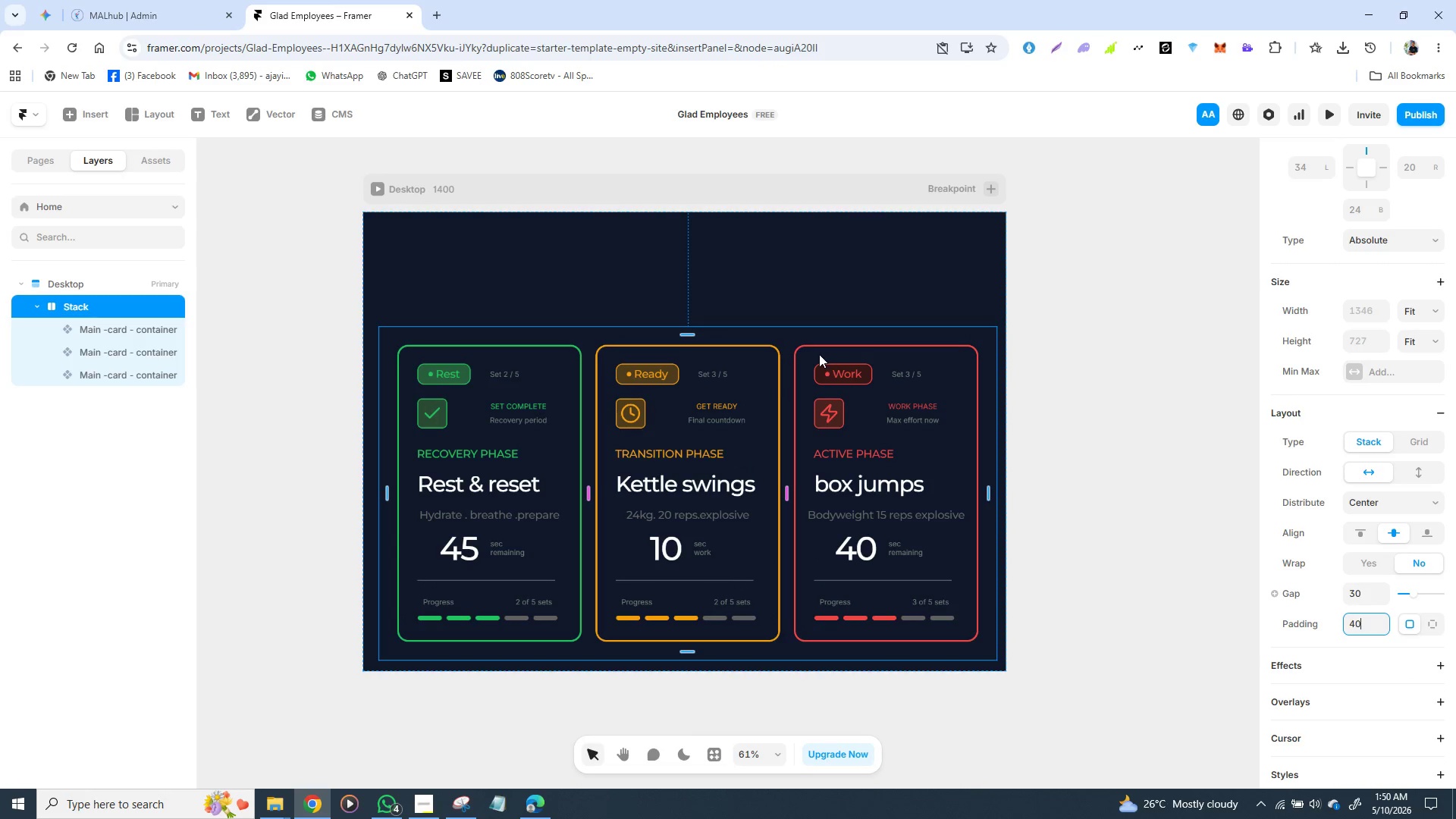 
left_click_drag(start_coordinate=[784, 338], to_coordinate=[779, 324])
 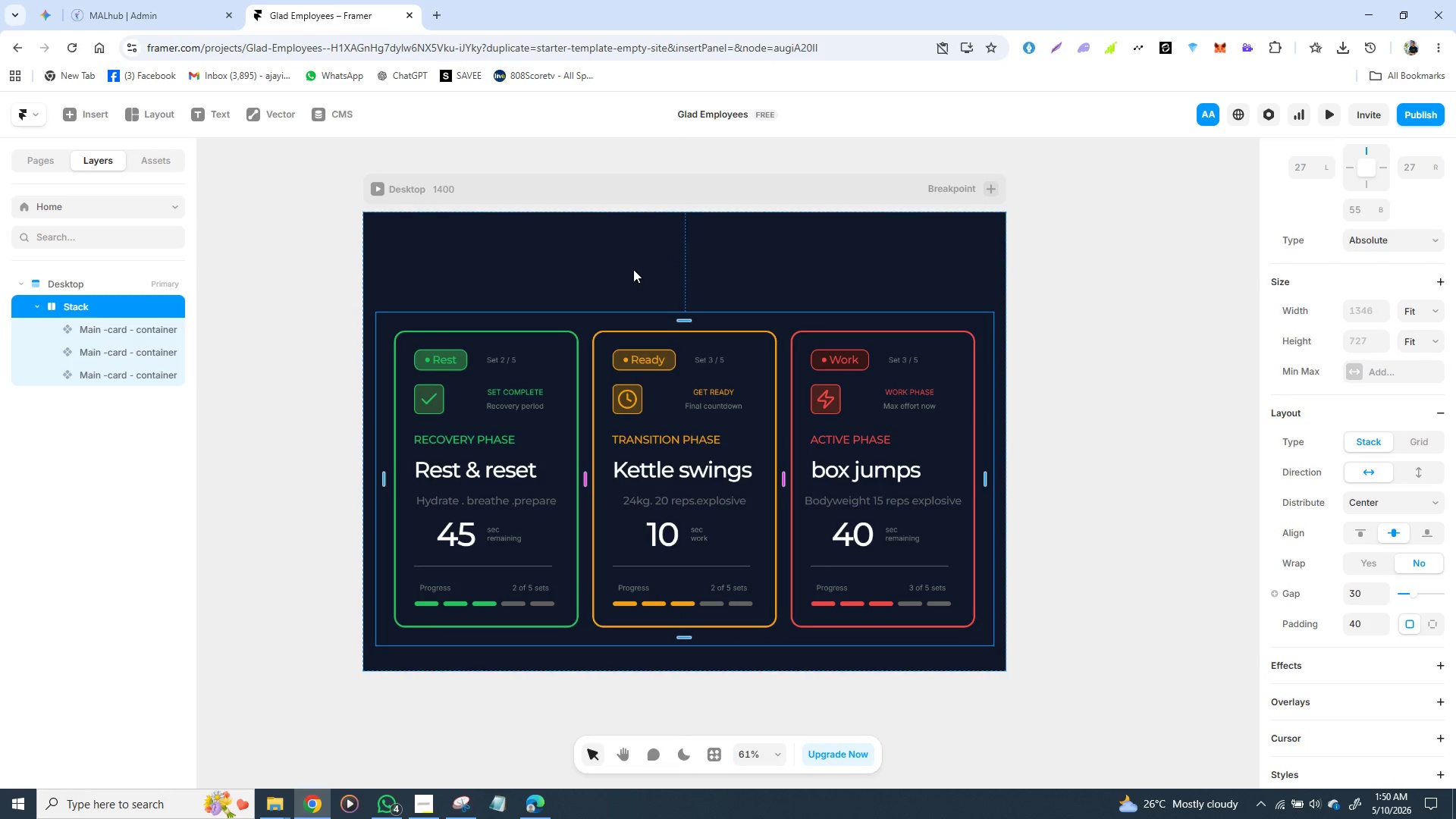 
key(T)
 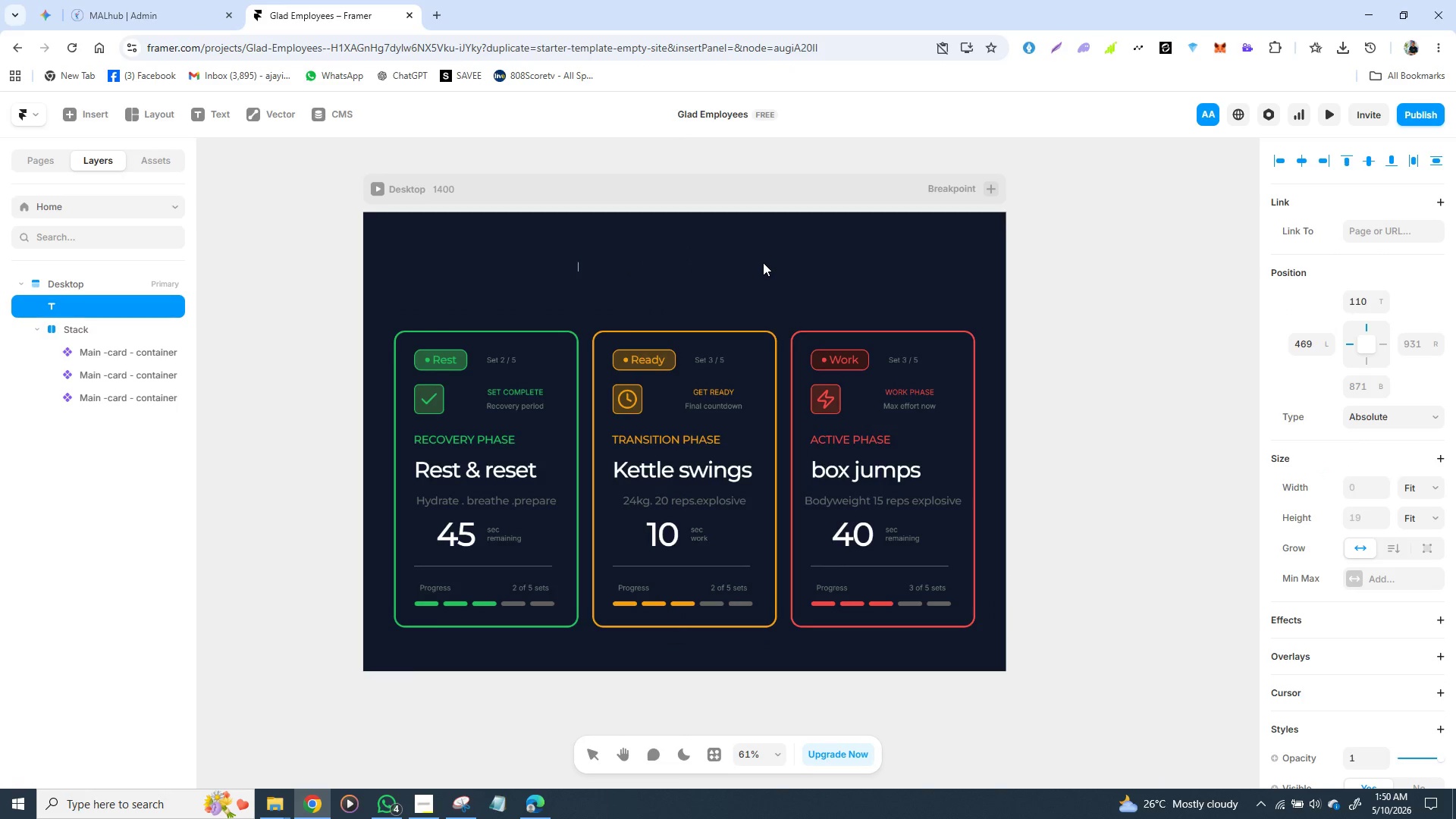 
wait(9.62)
 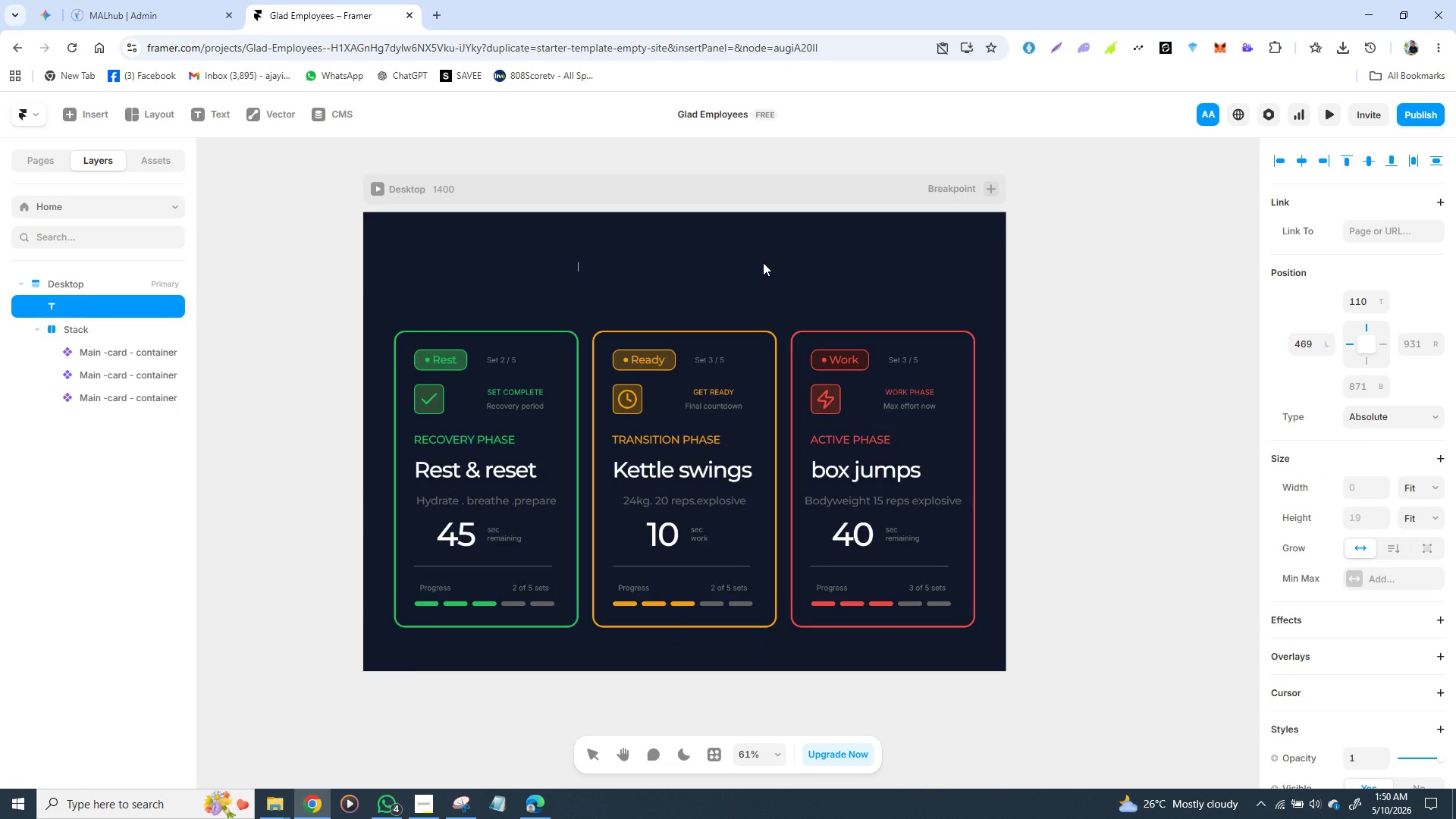 
type(PE)
 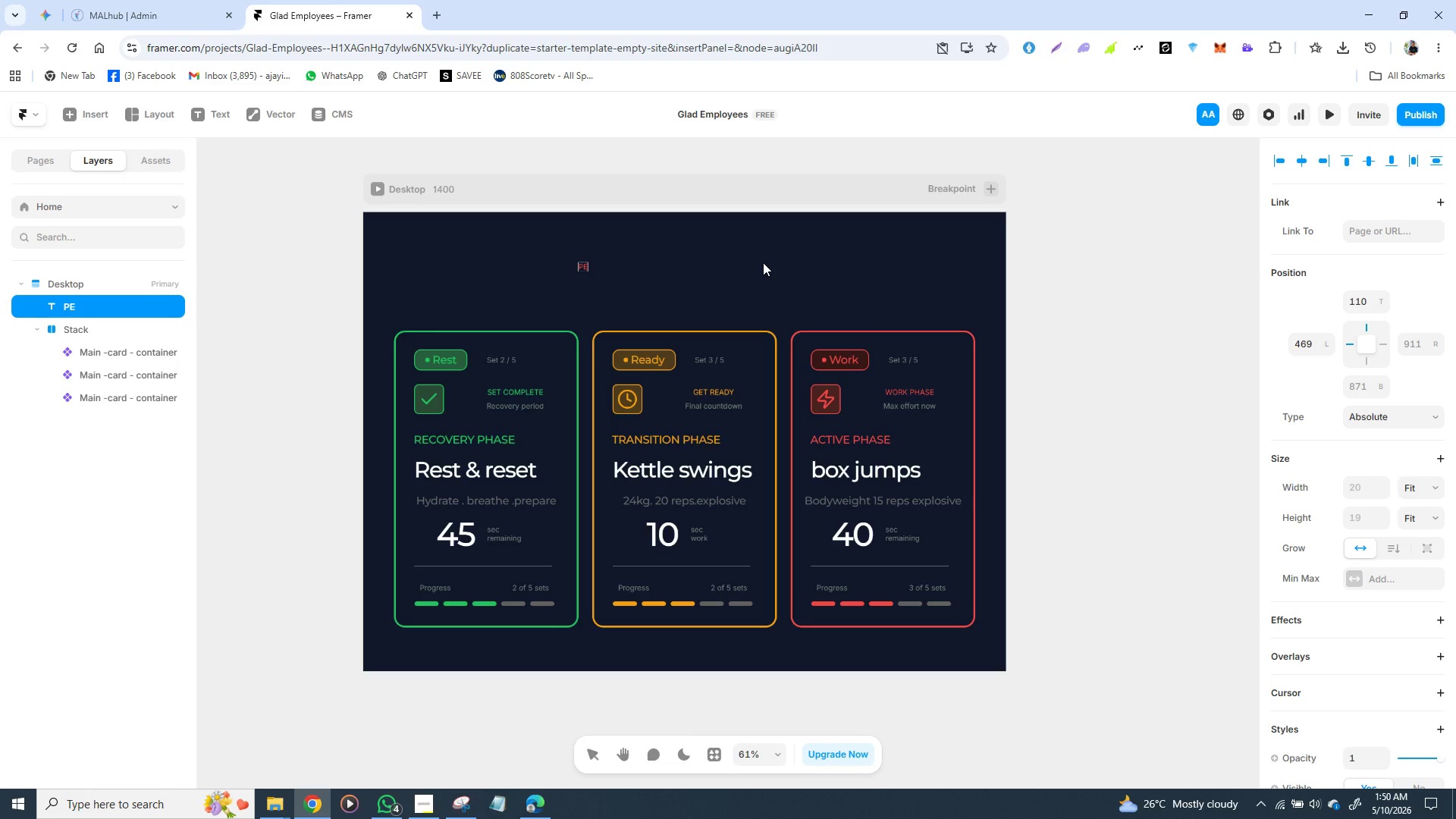 
type(AKPULSE)
 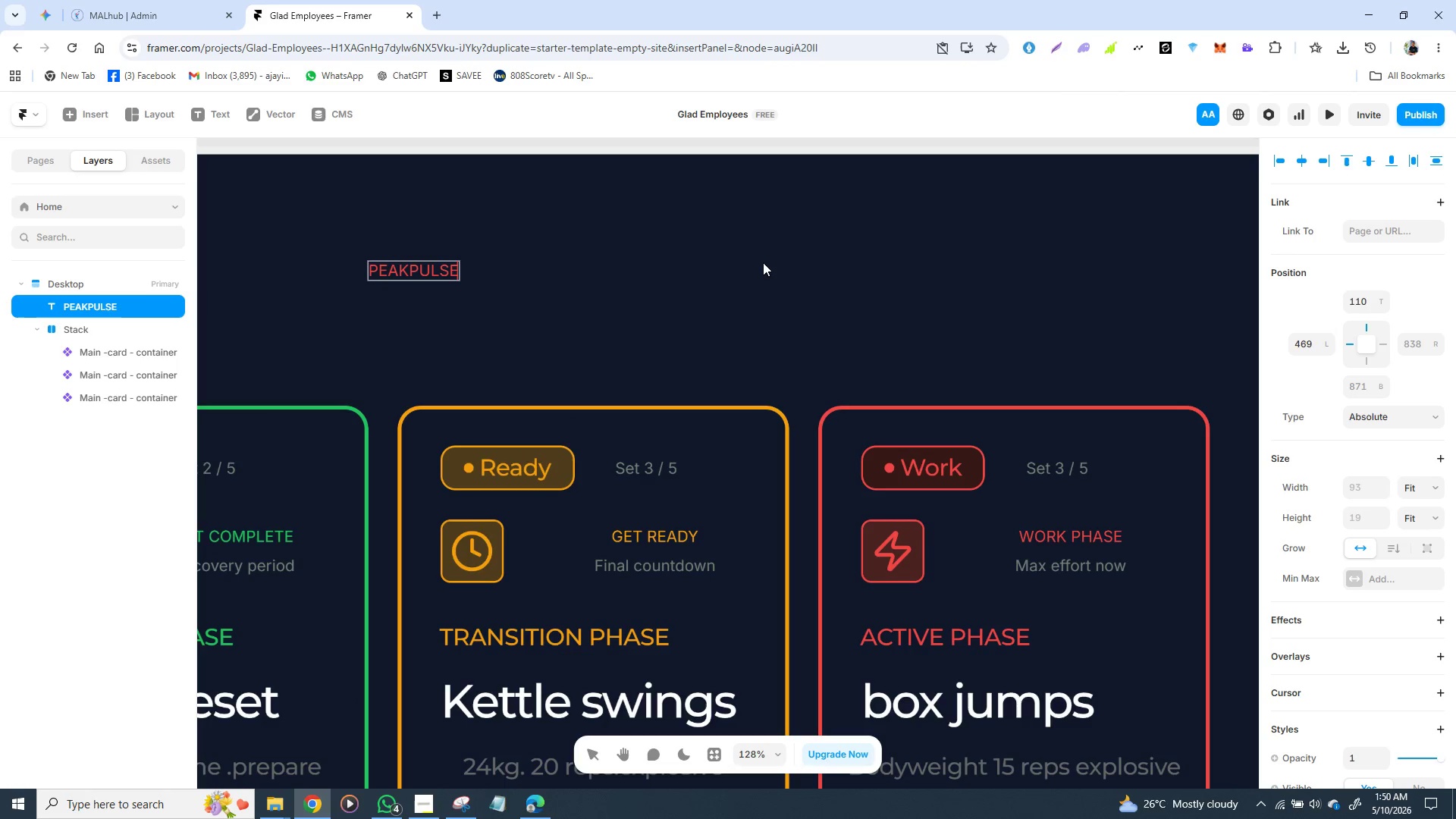 
wait(9.52)
 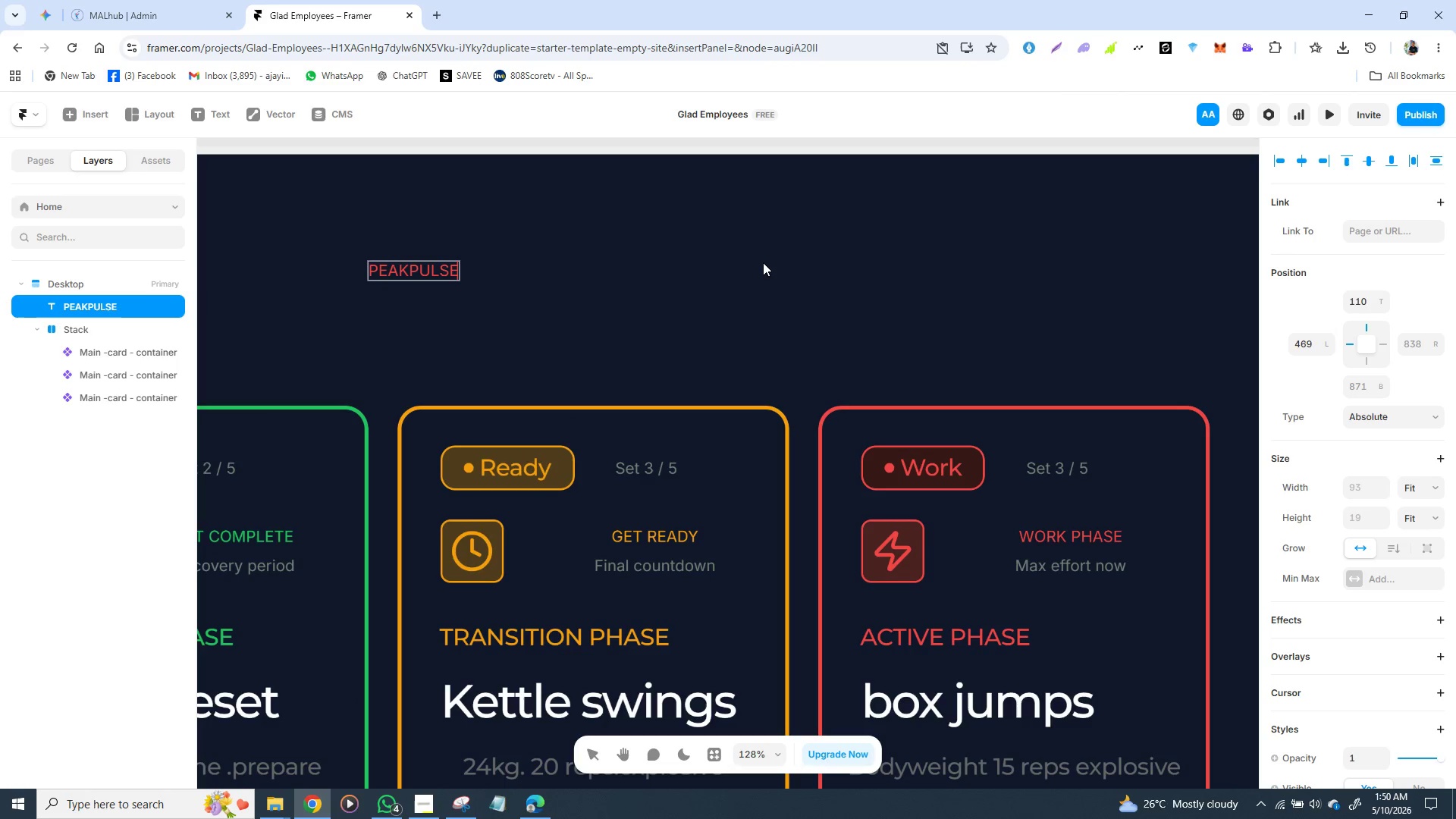 
type( - HIT LOGIC )
 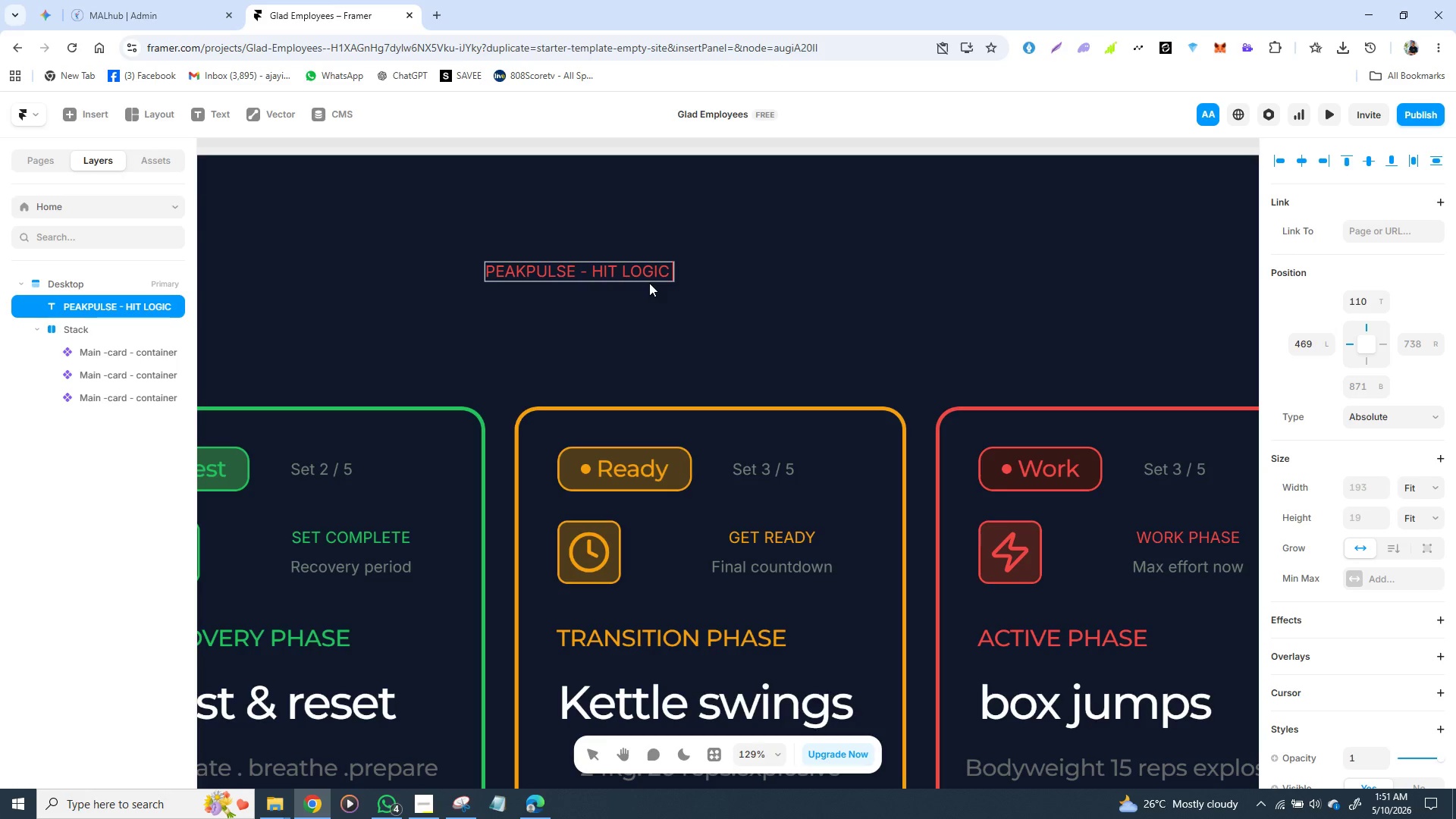 
wait(5.59)
 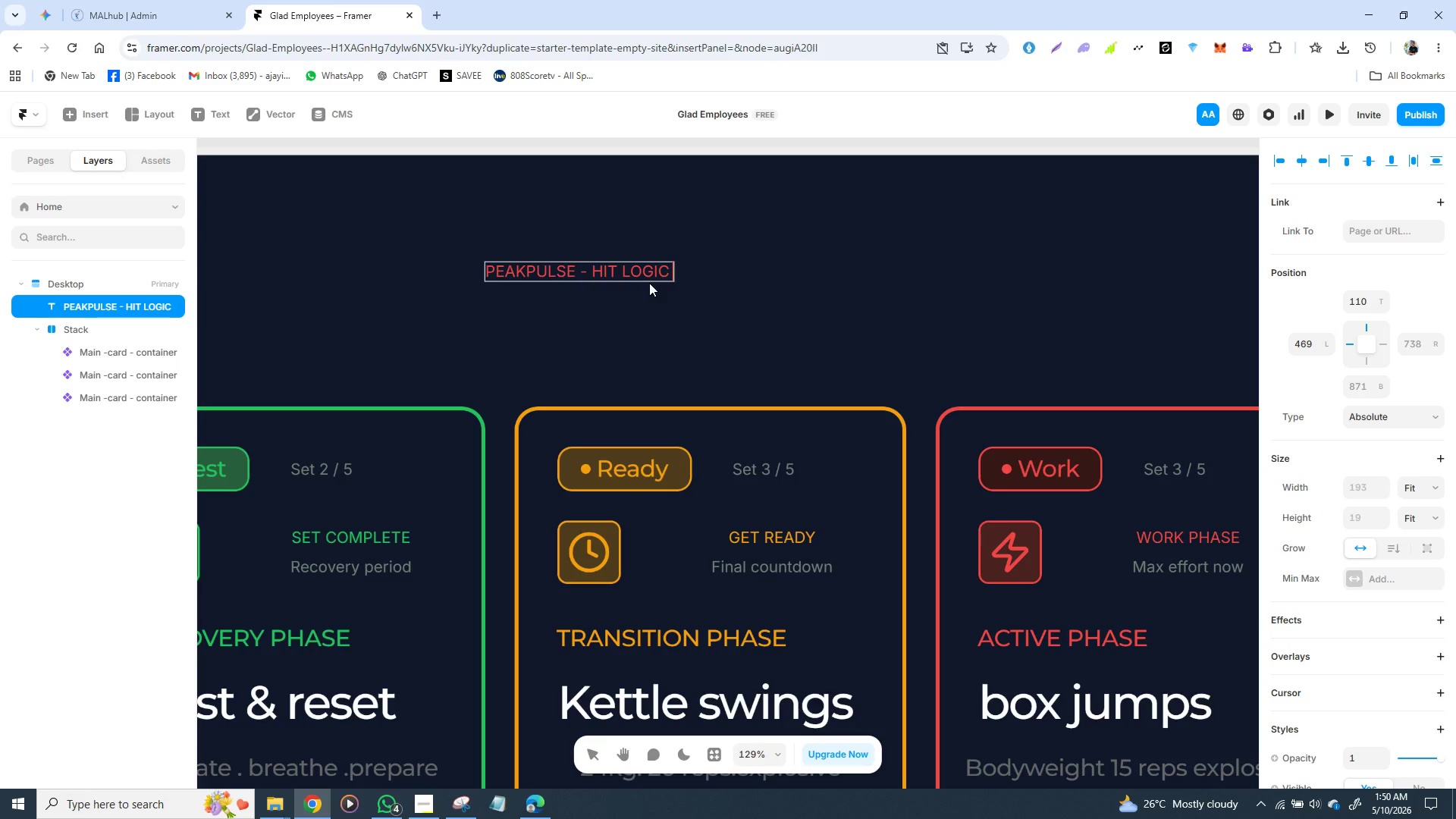 
type(CARD )
 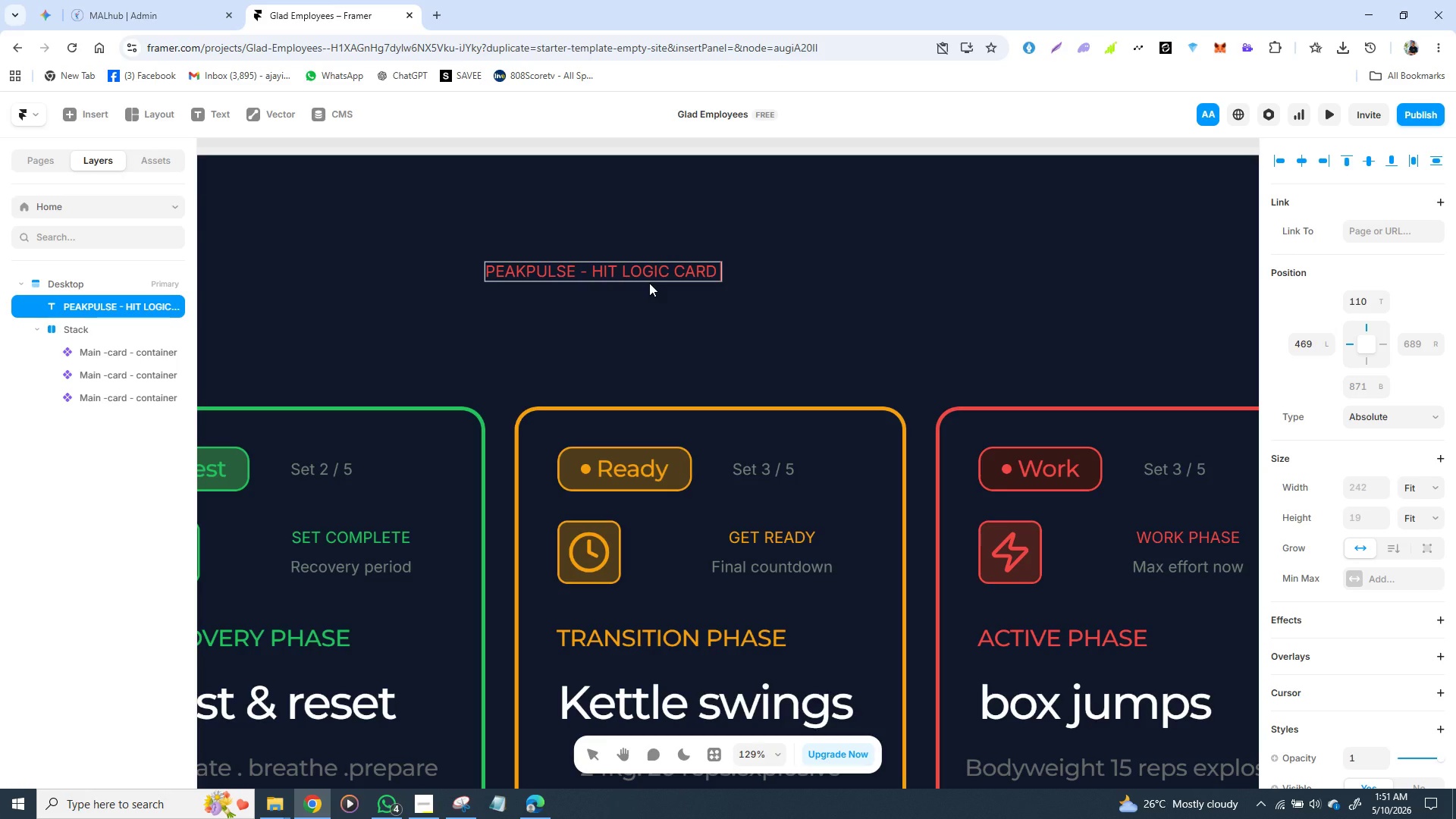 
wait(8.41)
 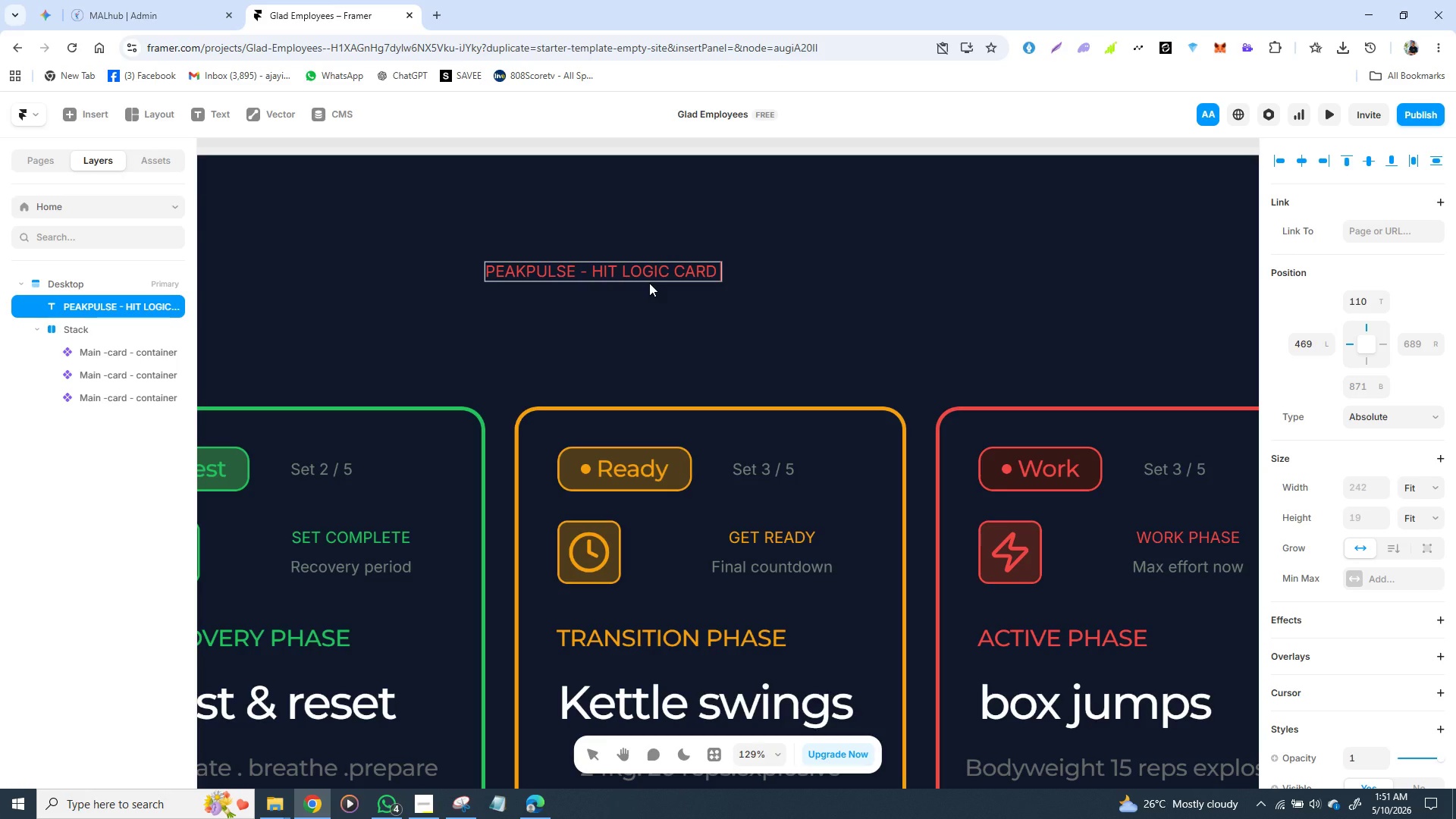 
key(S)
 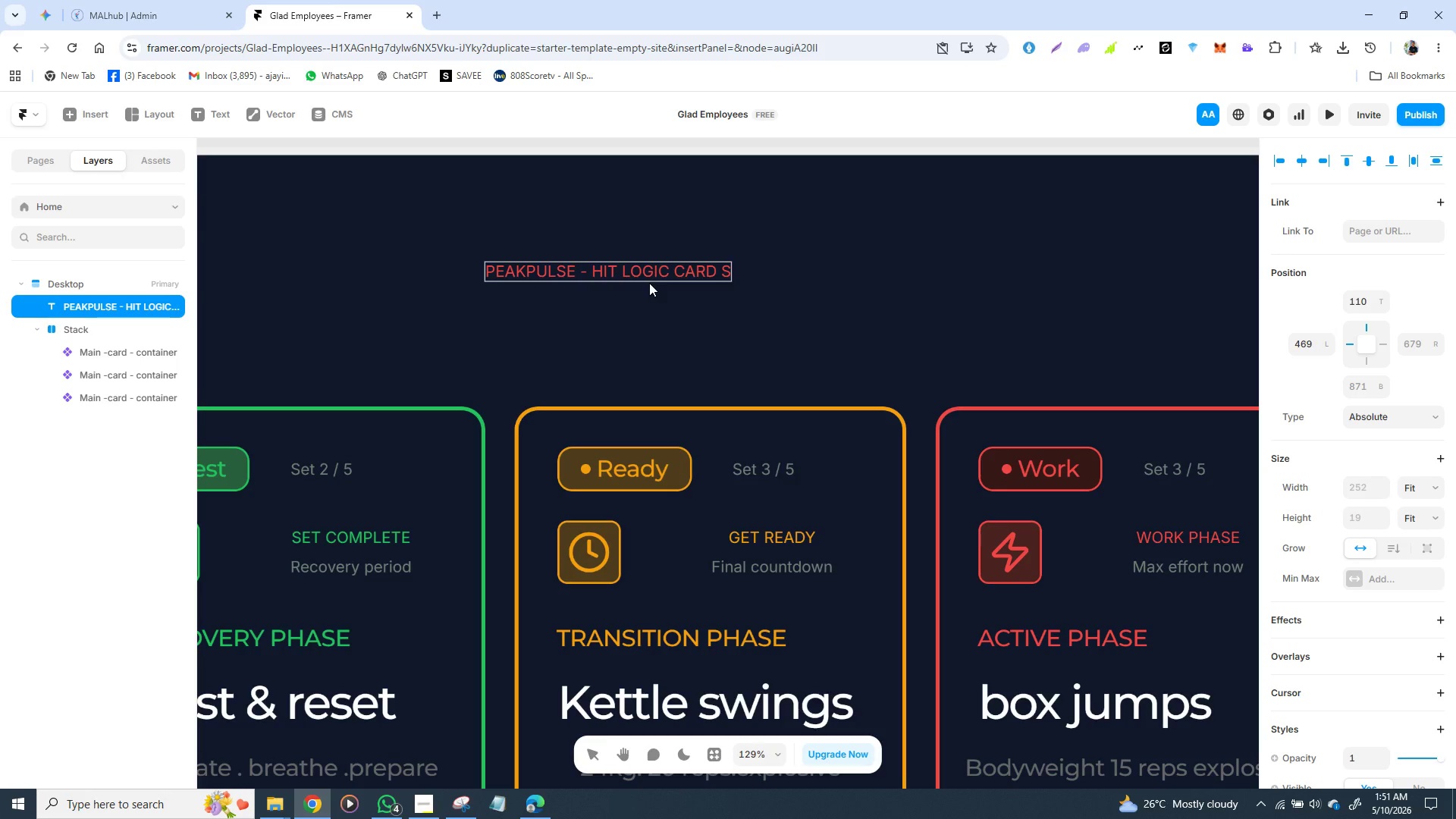 
key(Backspace)
 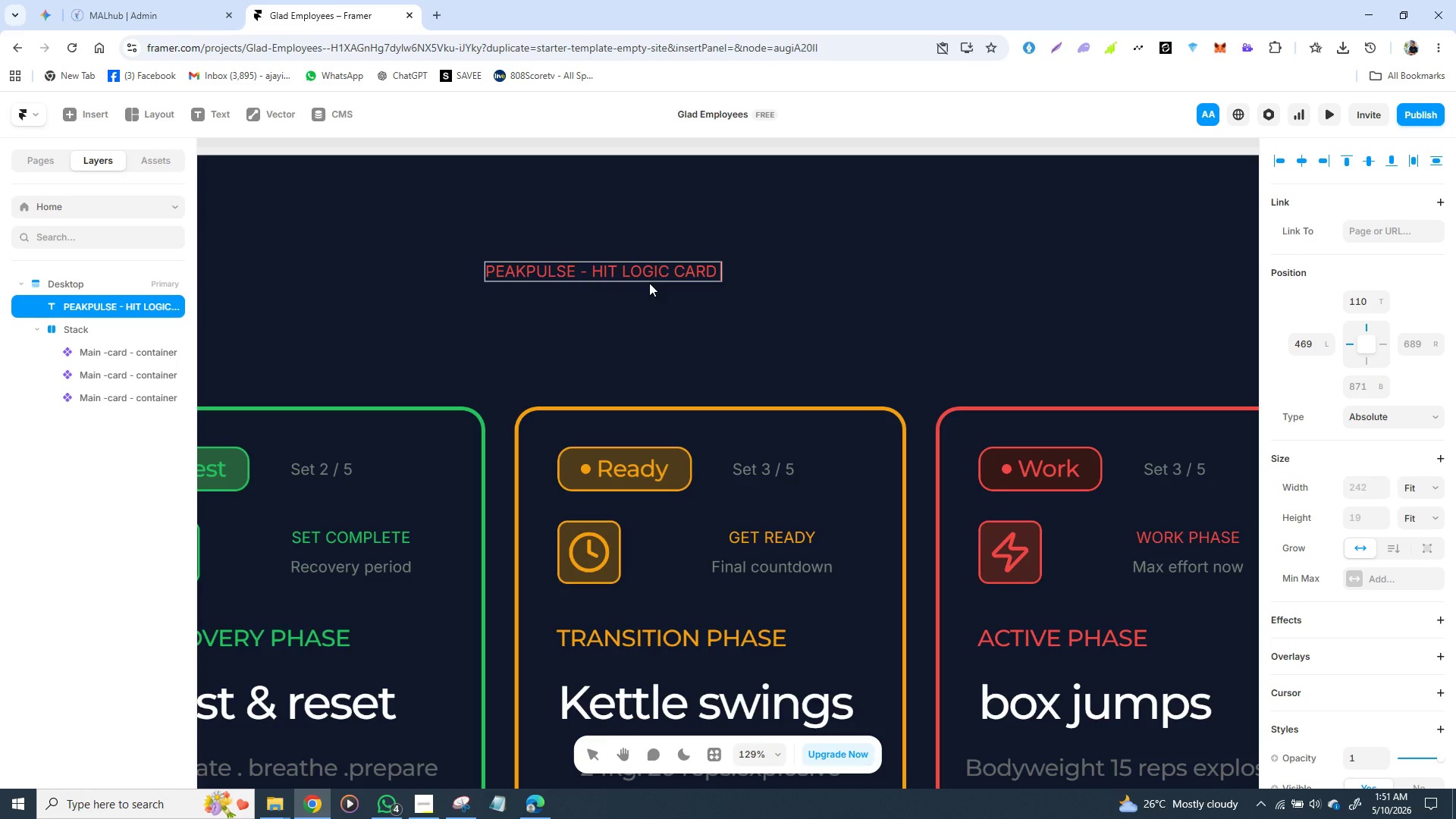 
key(Backspace)
 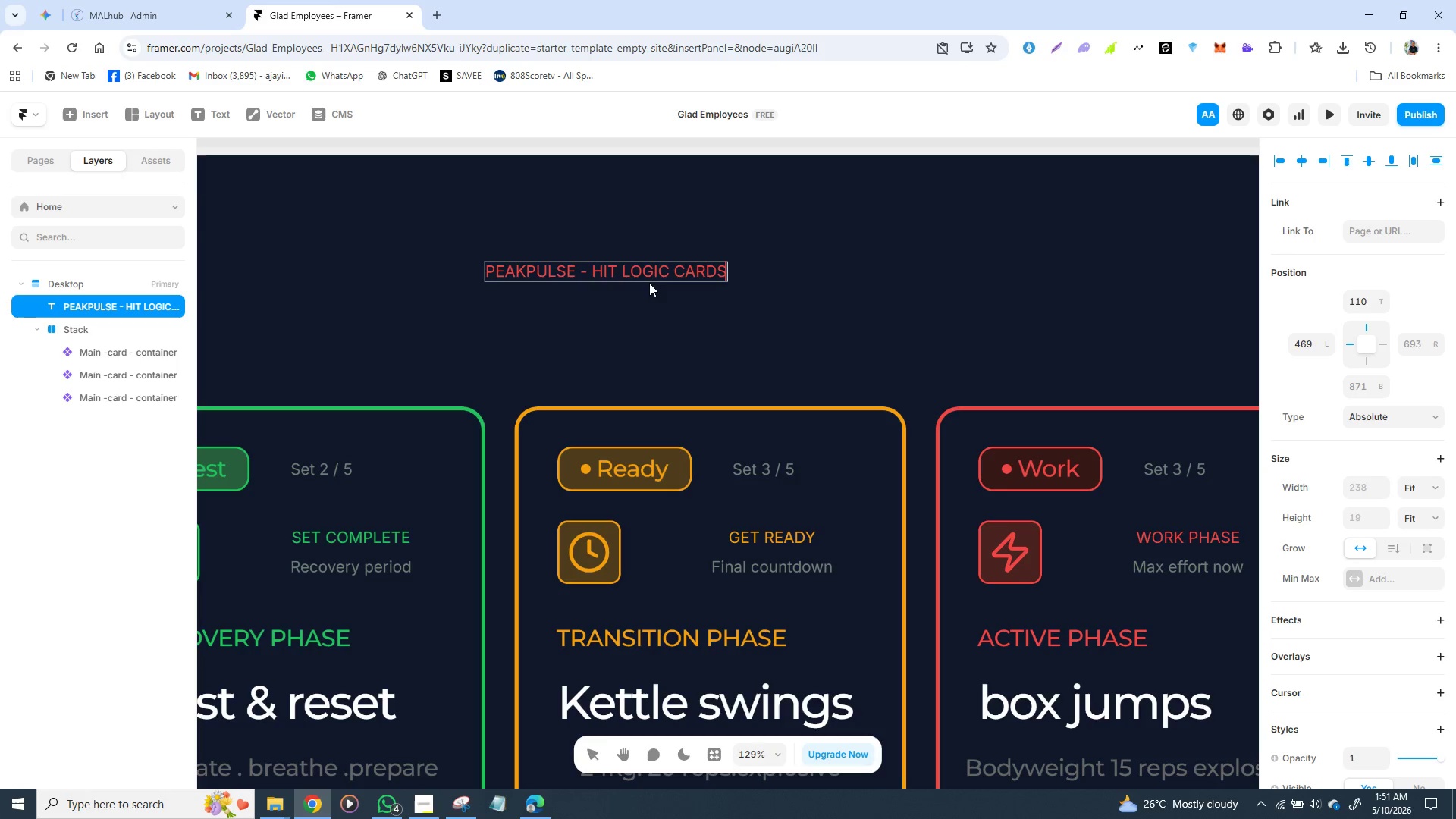 
key(S)
 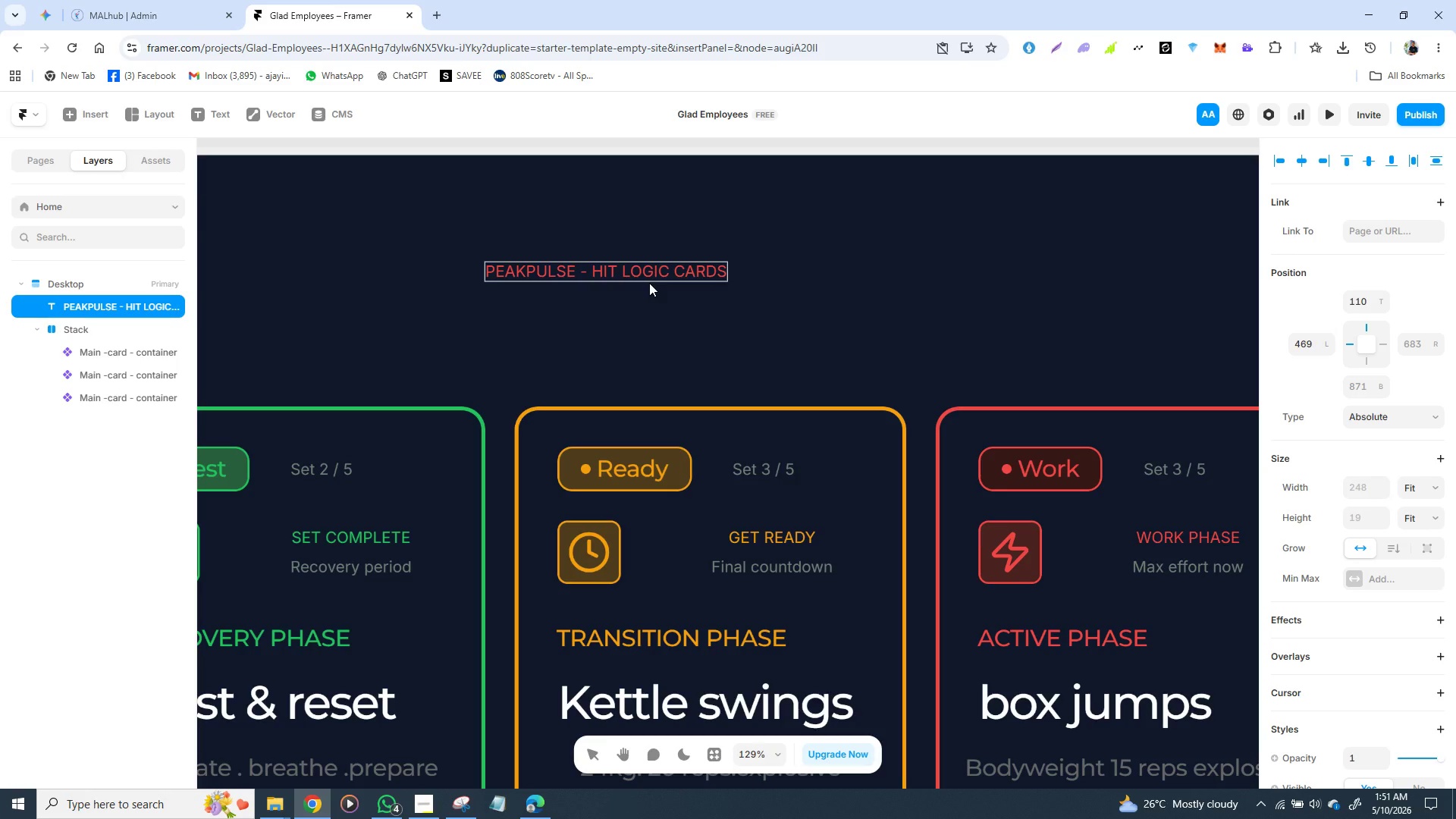 
key(Space)
 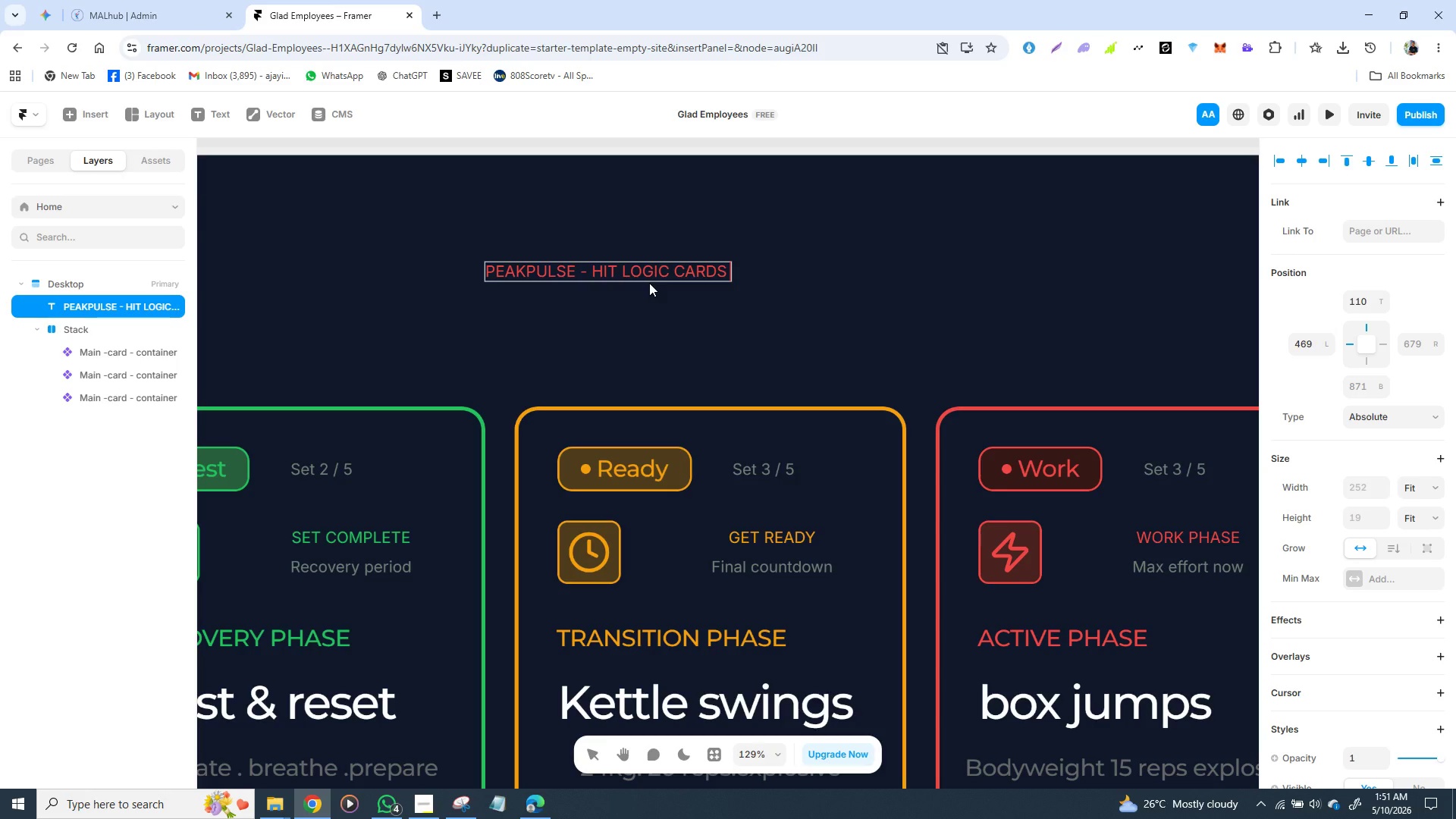 
wait(5.91)
 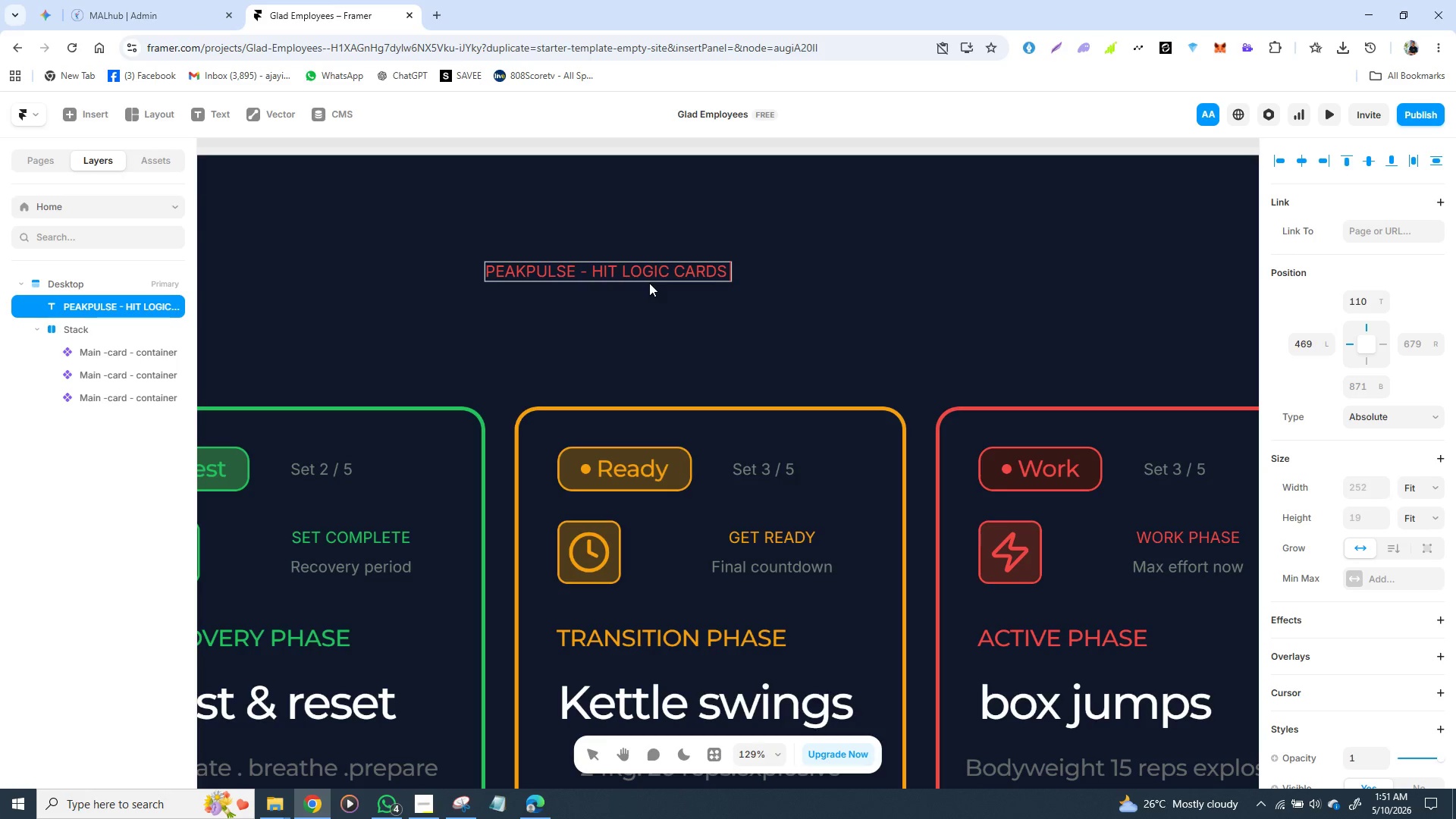 
type(')
key(Backspace)
type(.)
key(Backspace)
type(,)
key(Backspace)
type(. TABLET )
 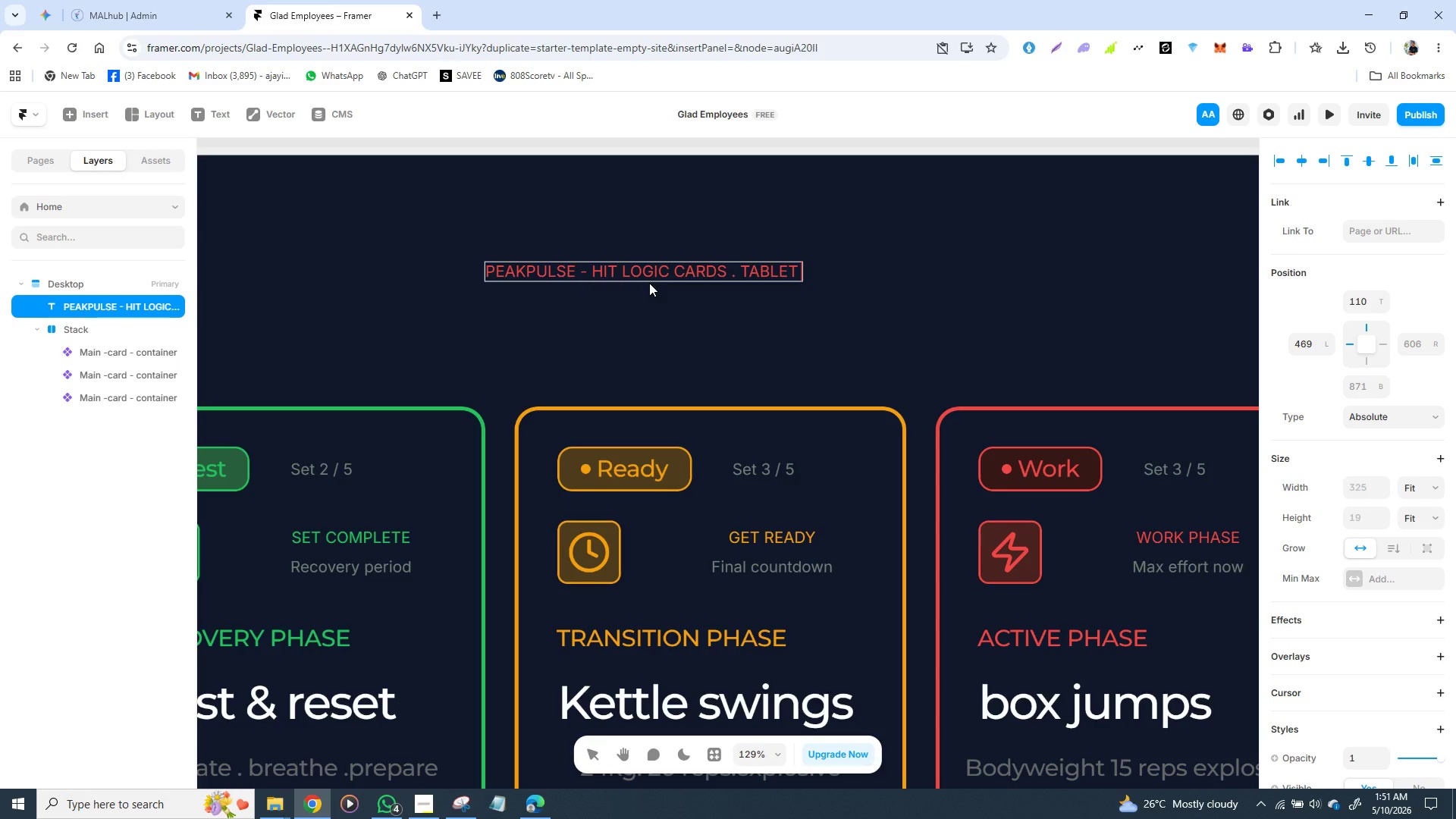 
wait(11.5)
 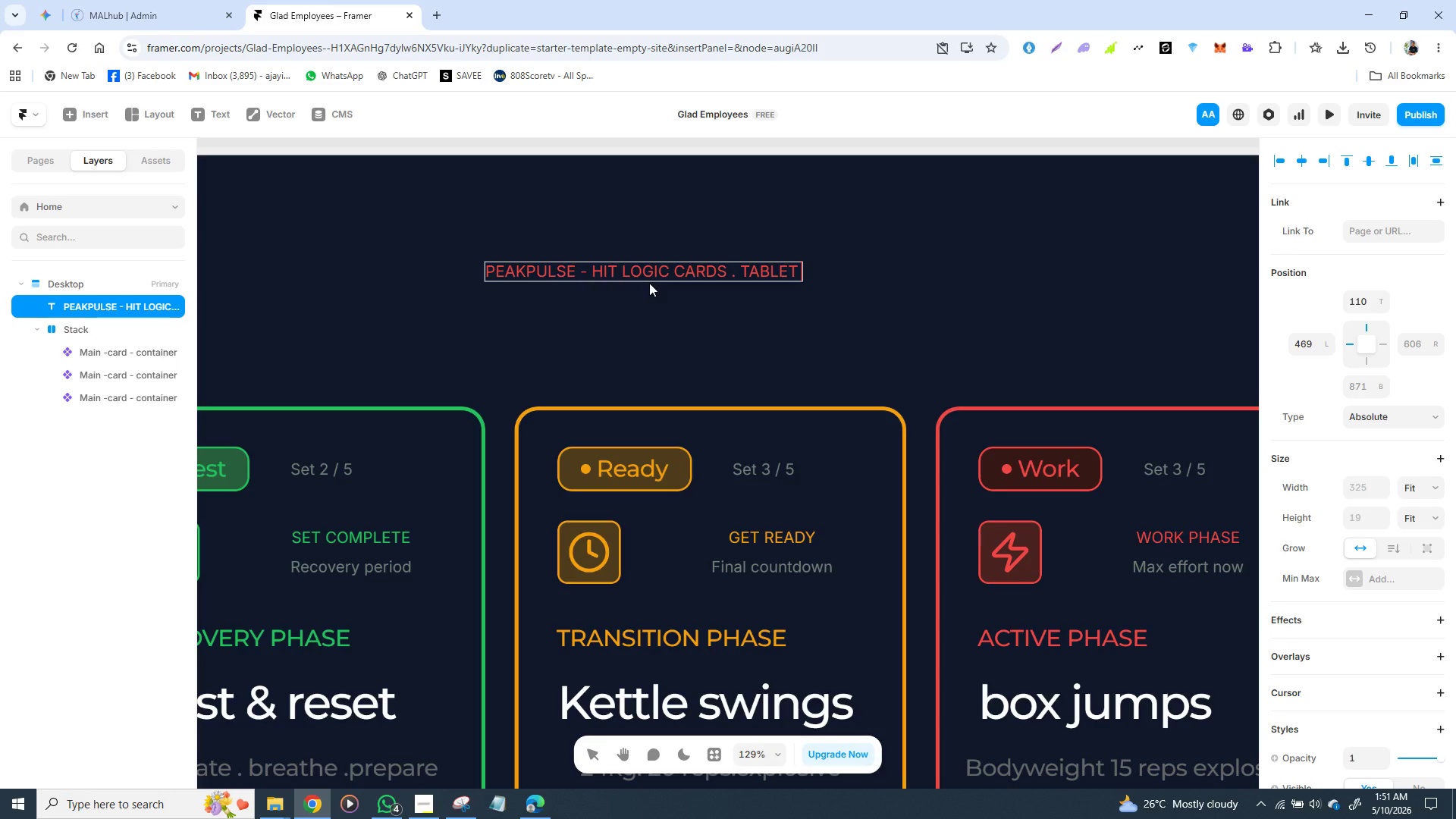 
left_click([890, 353])
 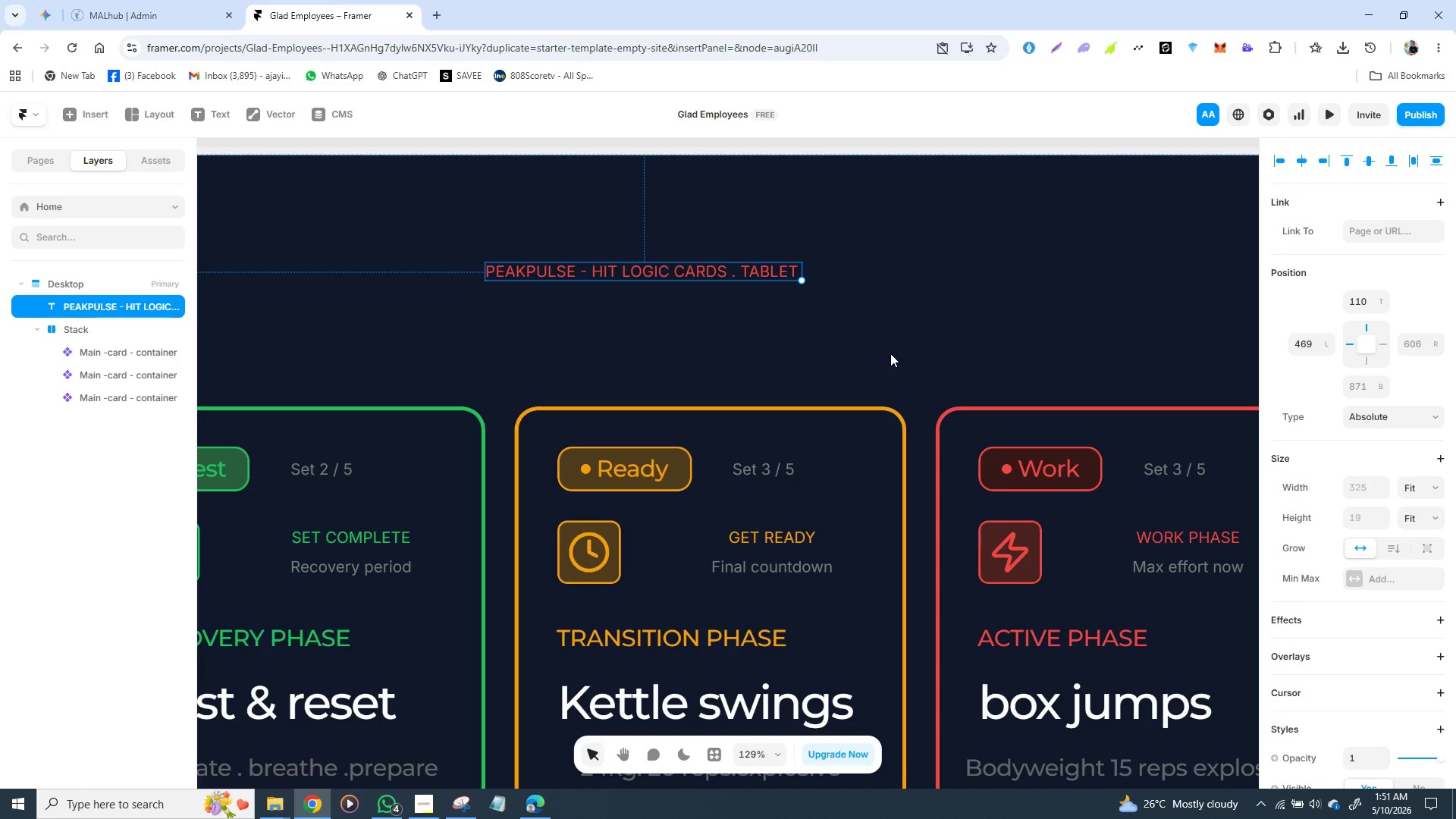 
left_click([893, 353])
 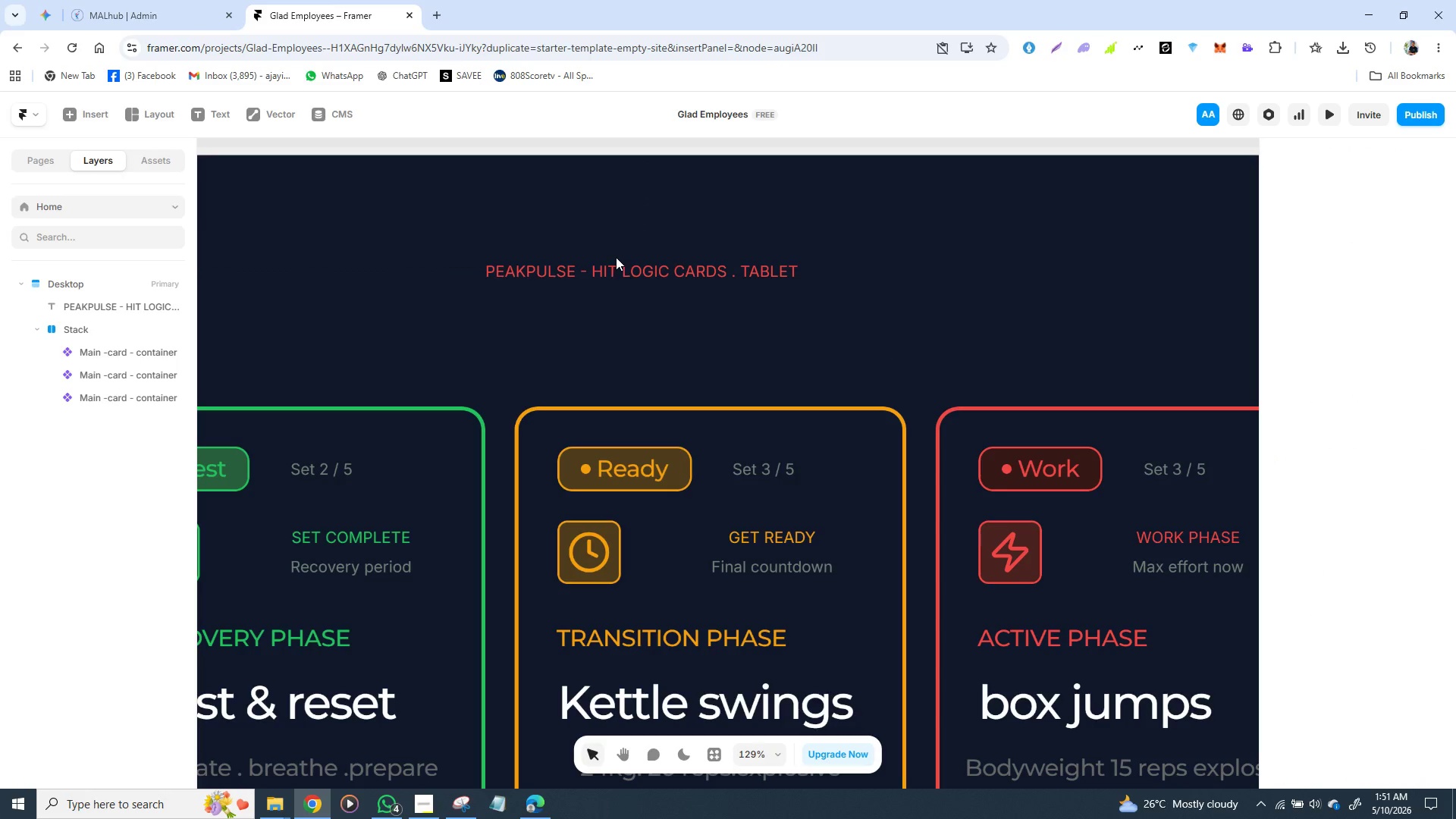 
left_click([625, 272])
 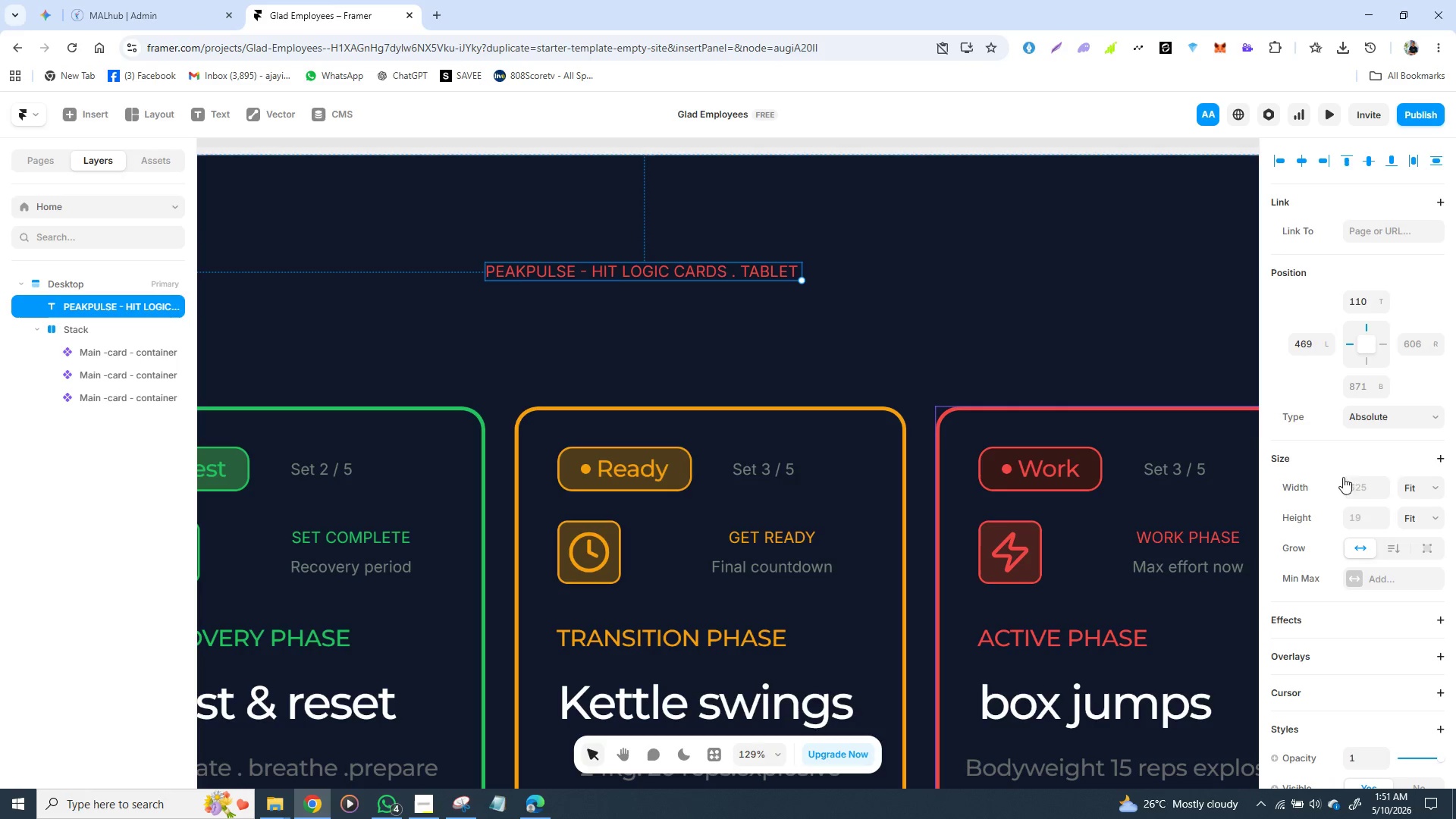 
scroll: coordinate [1396, 537], scroll_direction: down, amount: 3.0
 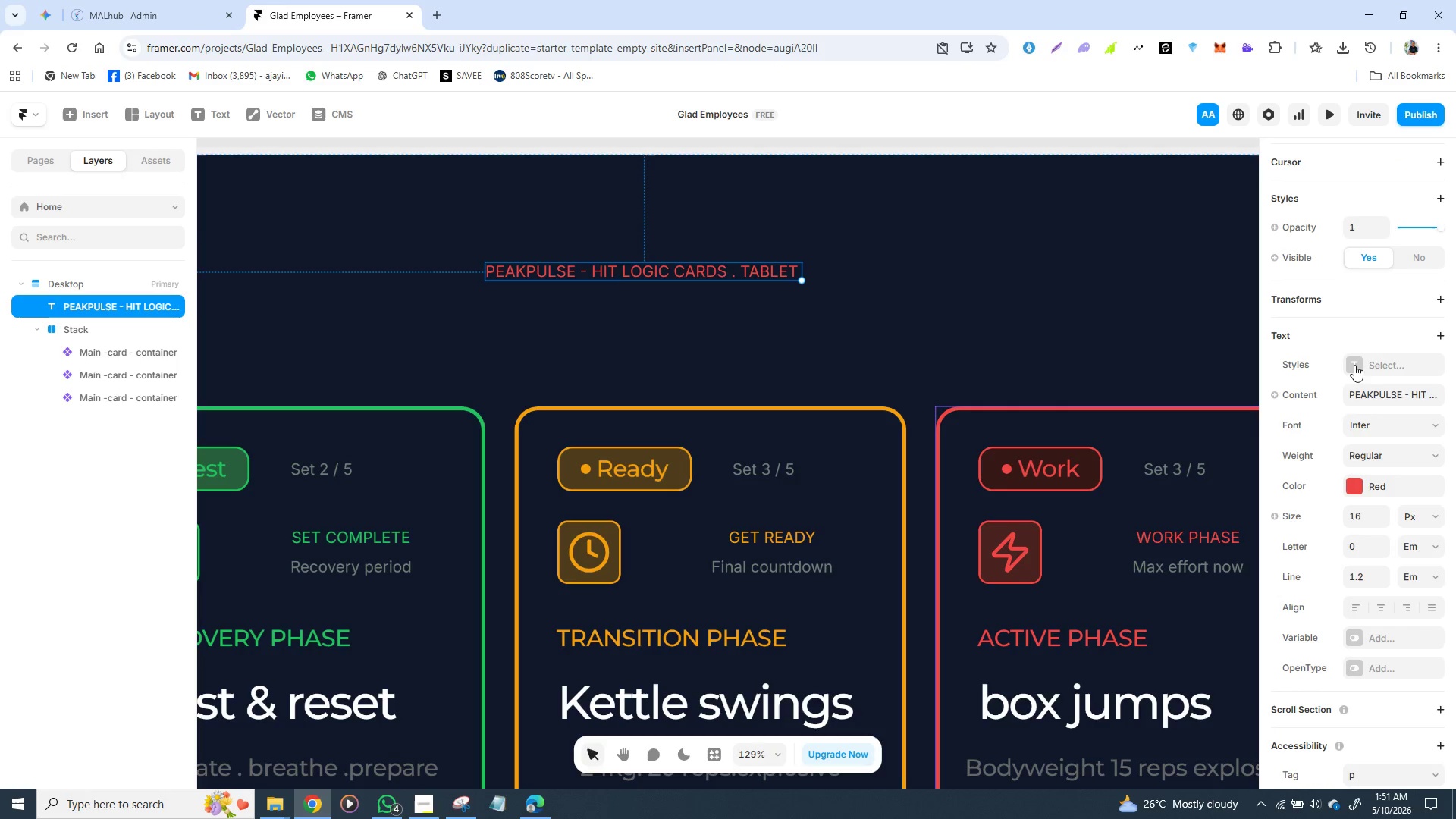 
left_click([1351, 360])
 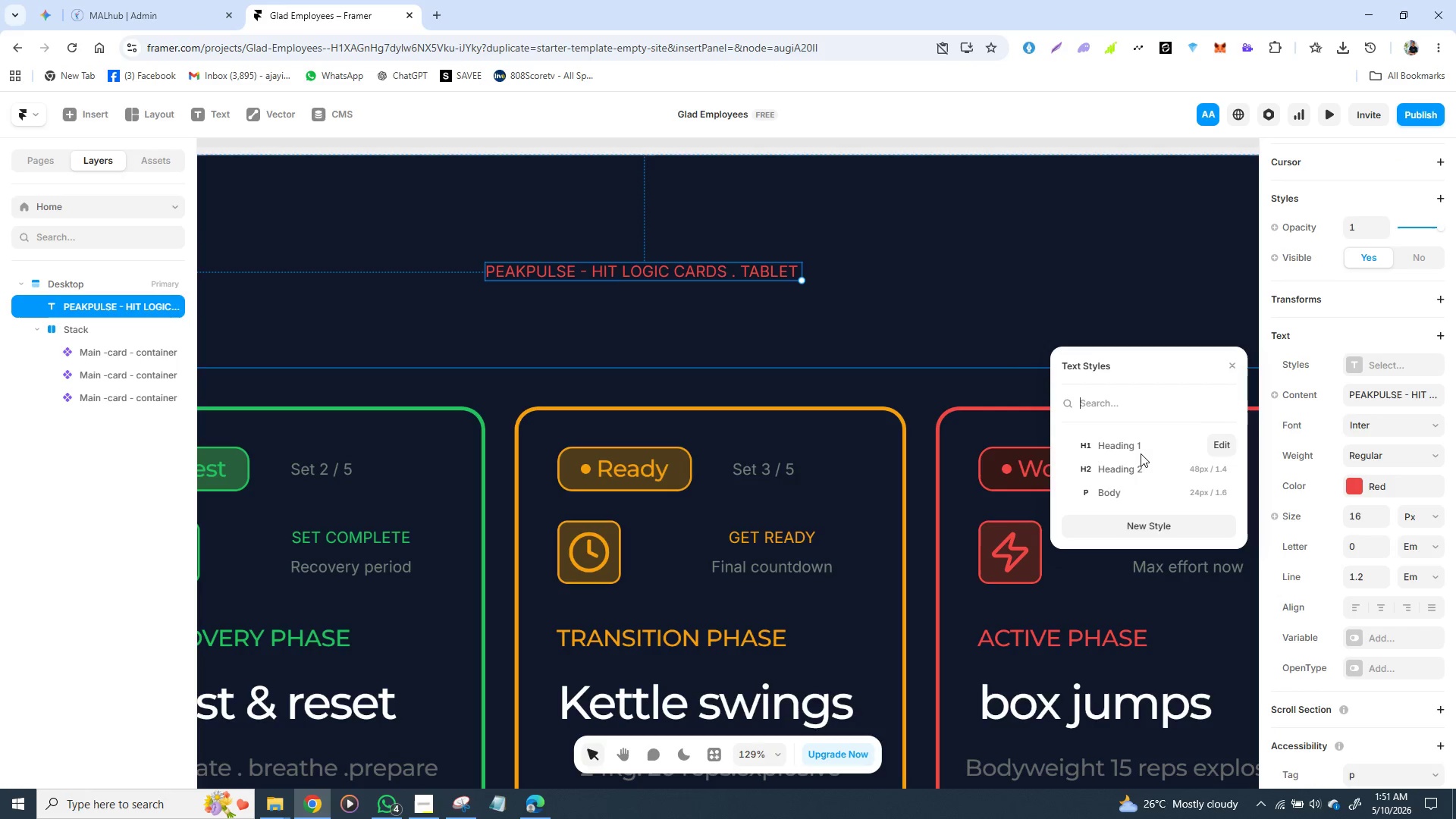 
left_click([1139, 446])
 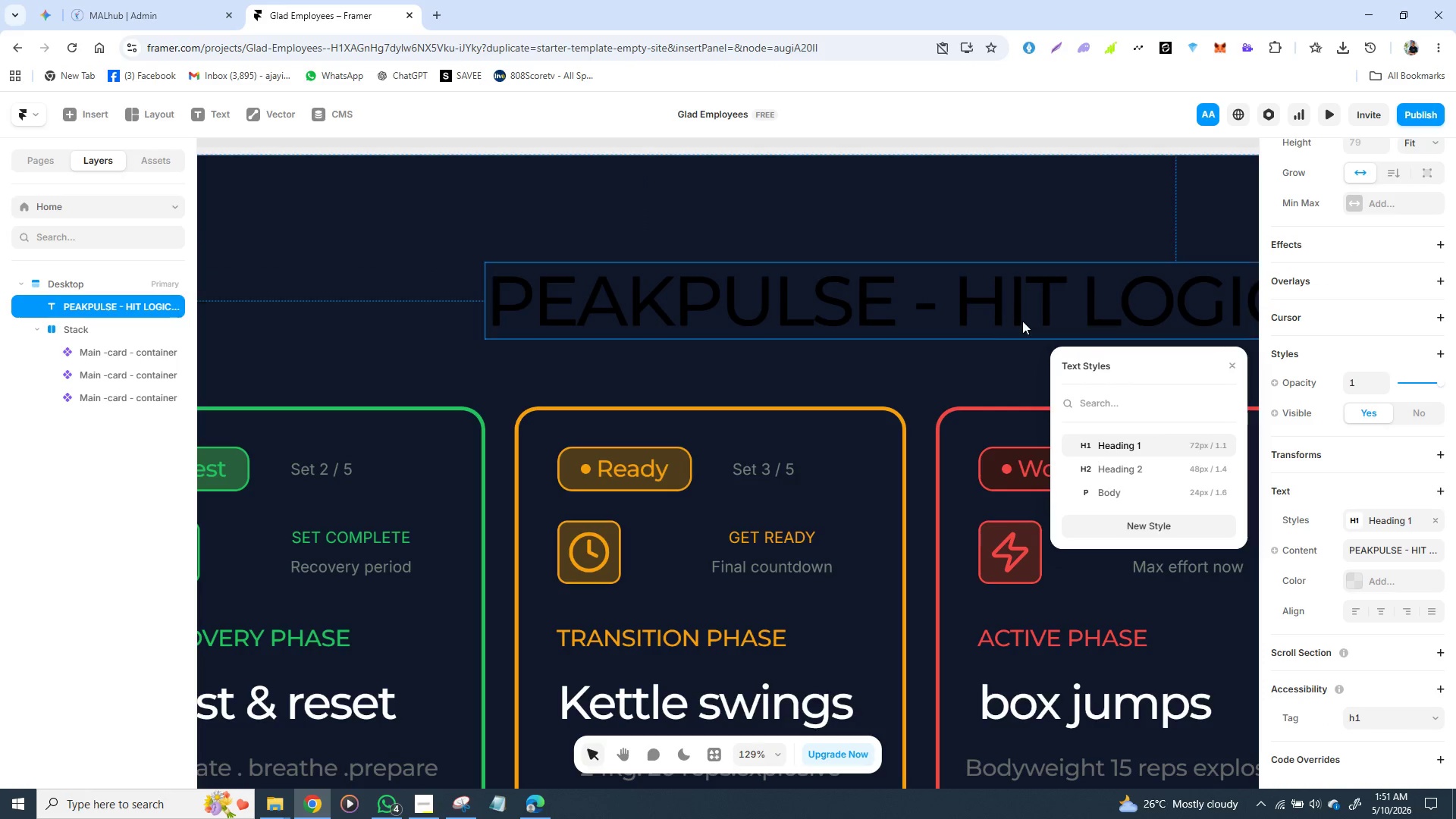 
left_click_drag(start_coordinate=[1007, 313], to_coordinate=[643, 289])
 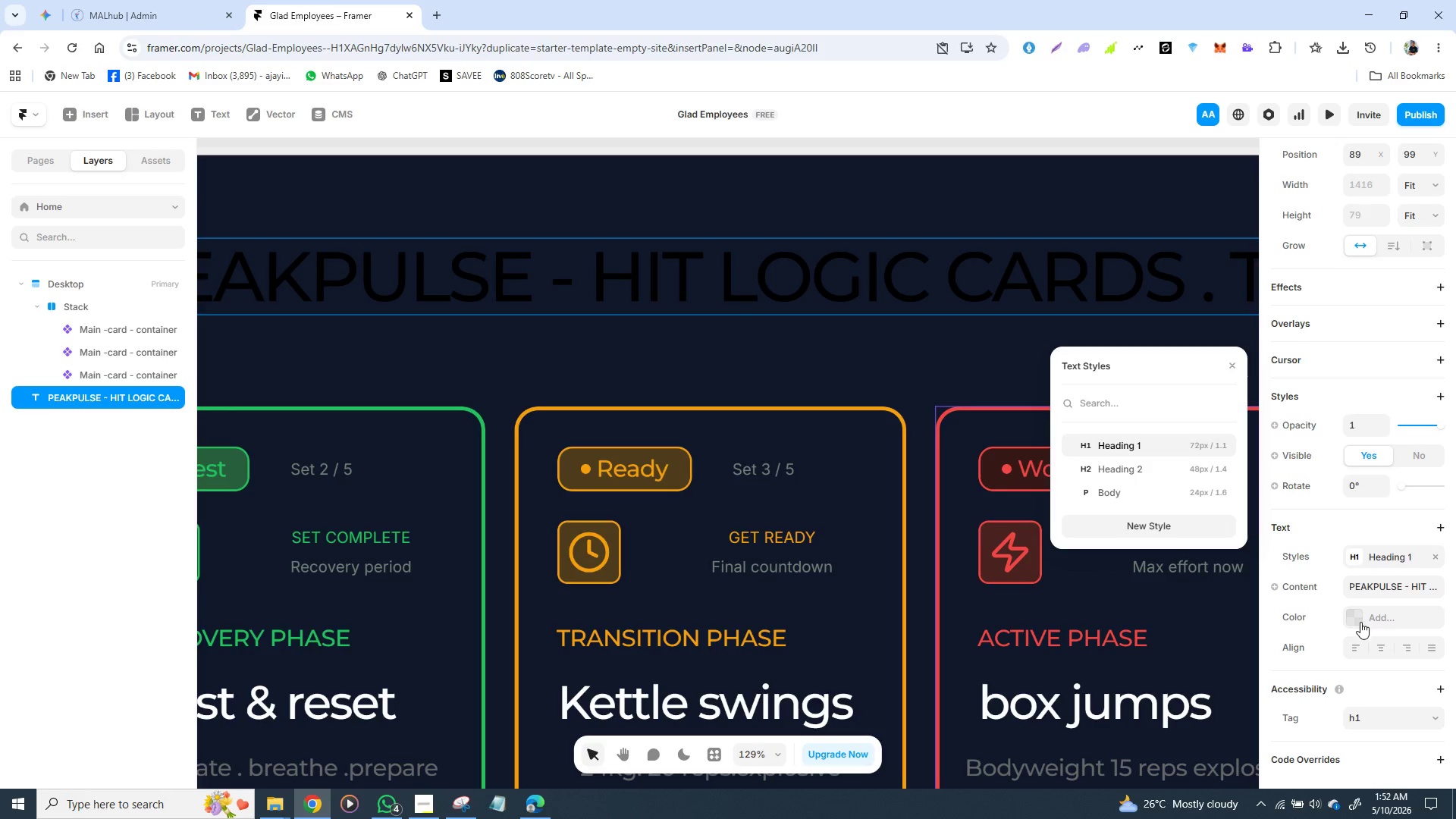 
left_click([1357, 613])
 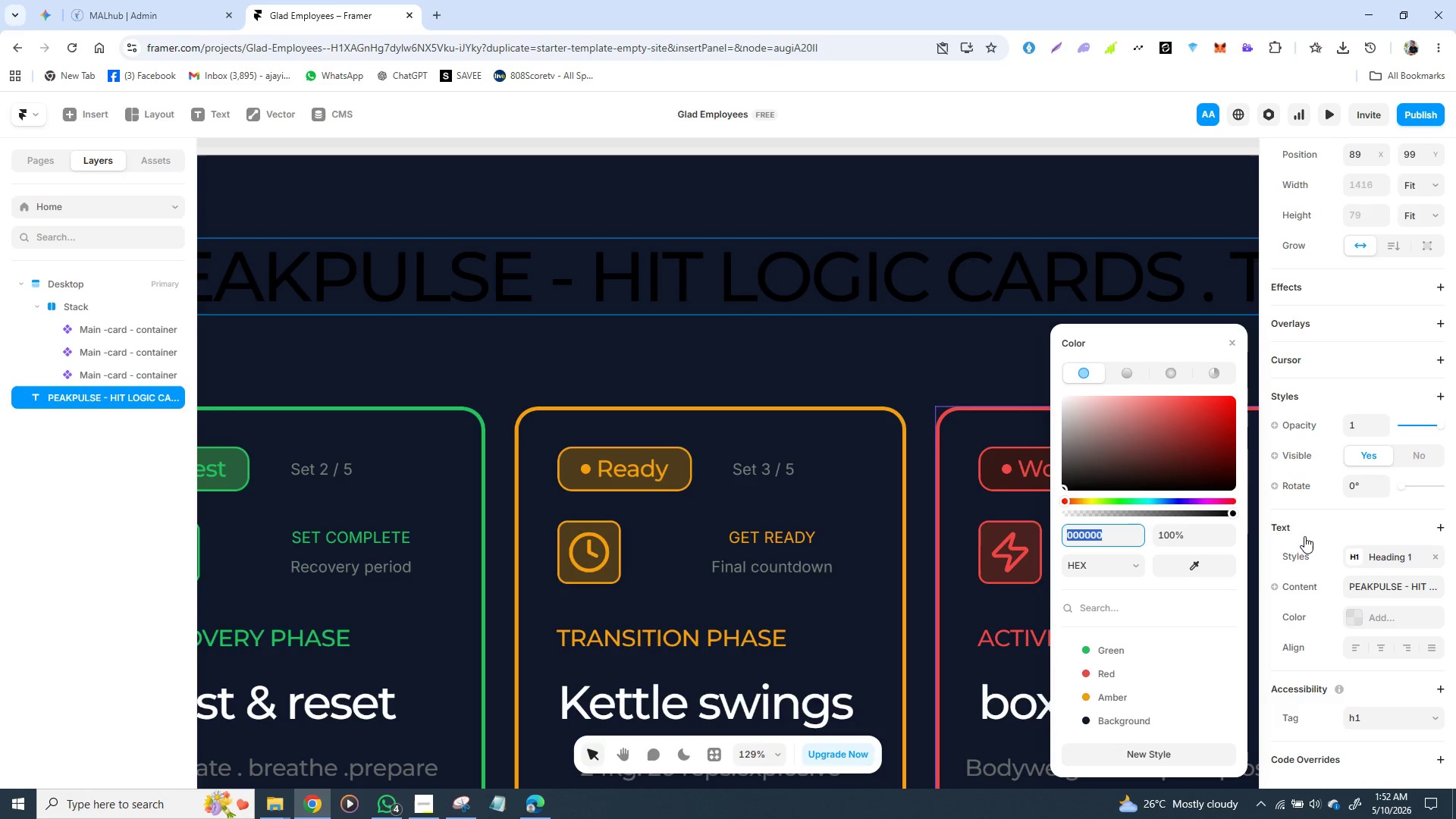 
wait(17.34)
 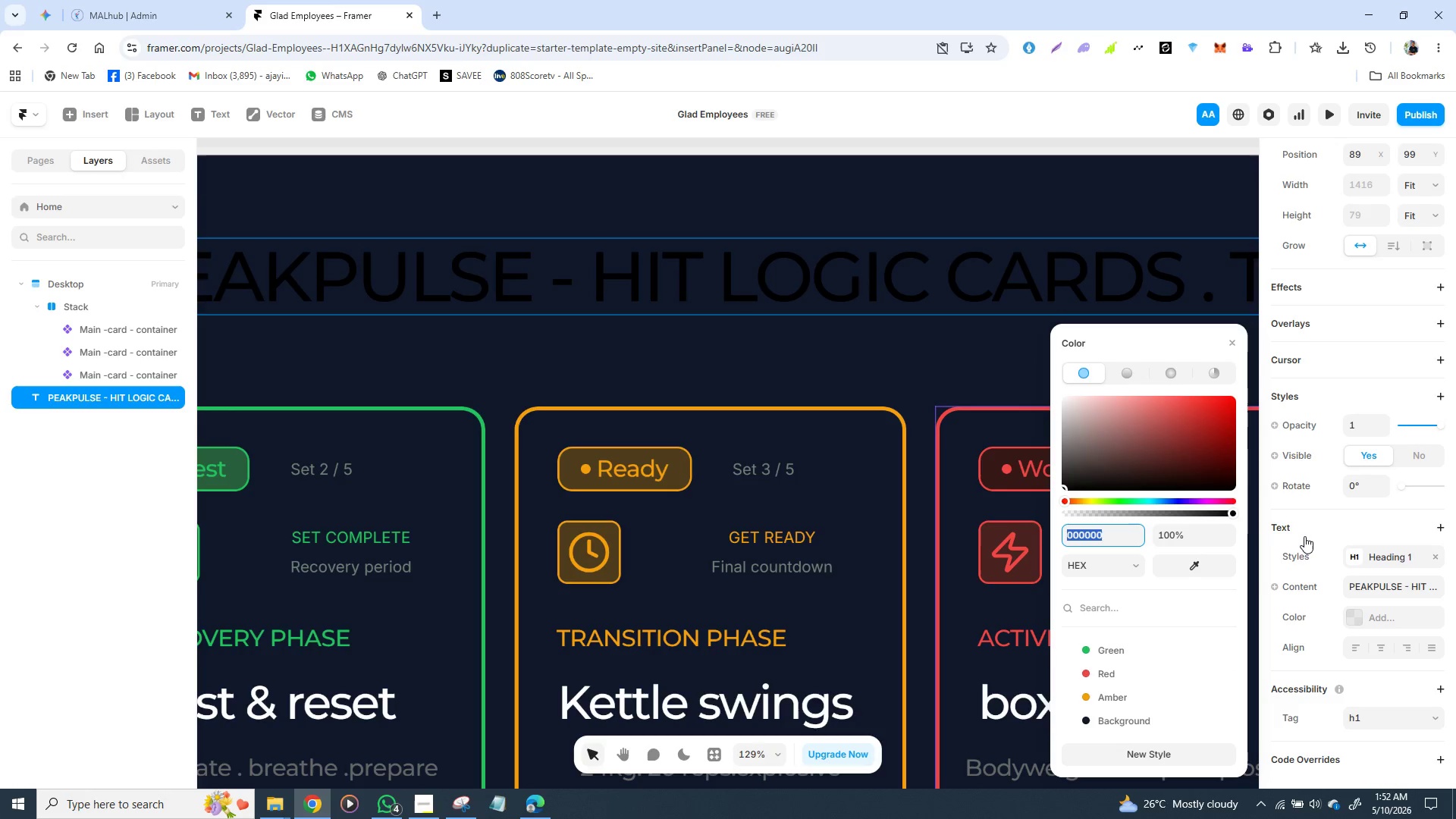 
left_click_drag(start_coordinate=[1062, 491], to_coordinate=[1077, 430])
 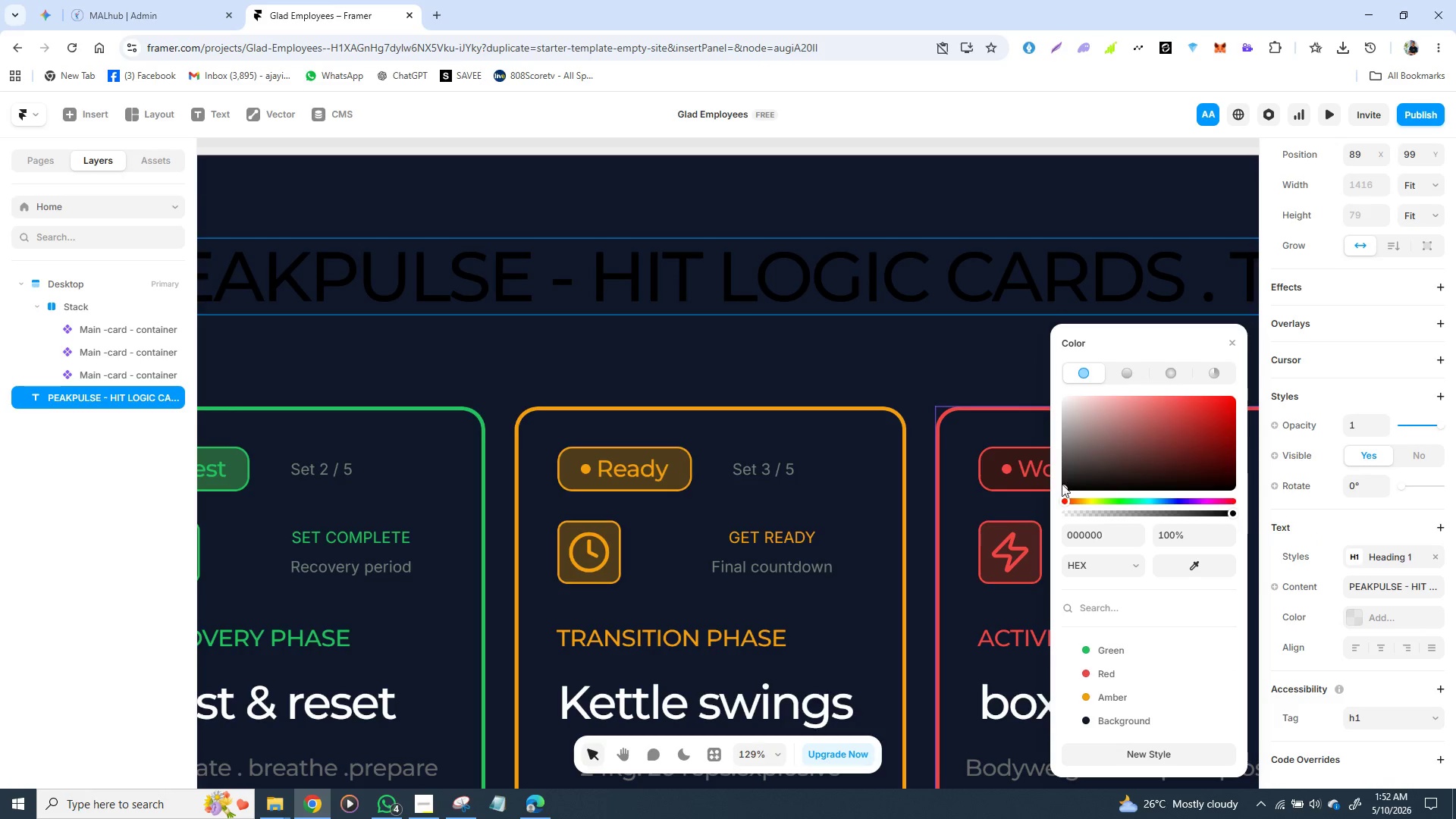 
left_click_drag(start_coordinate=[1062, 484], to_coordinate=[1065, 466])
 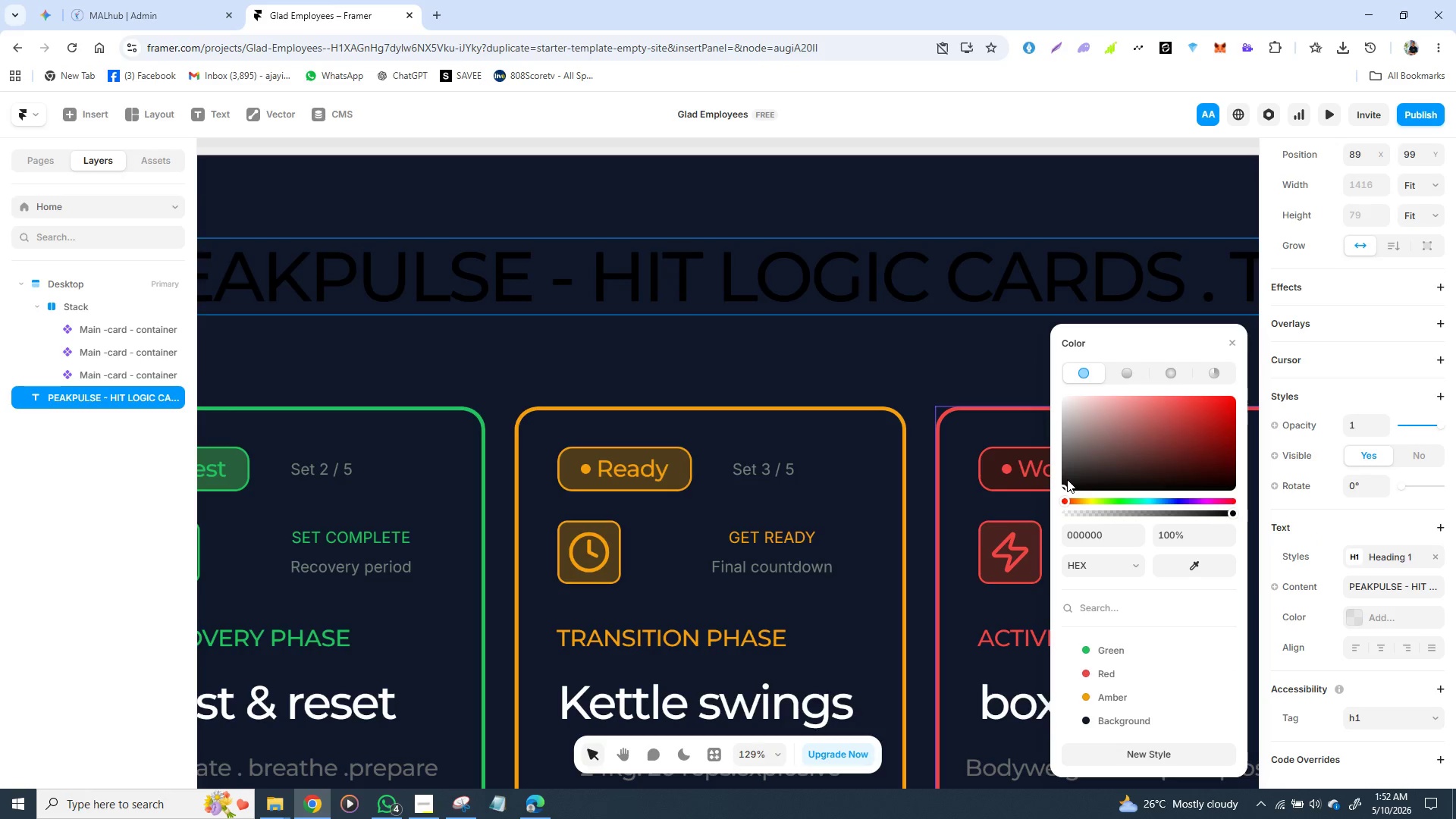 
left_click([1067, 479])
 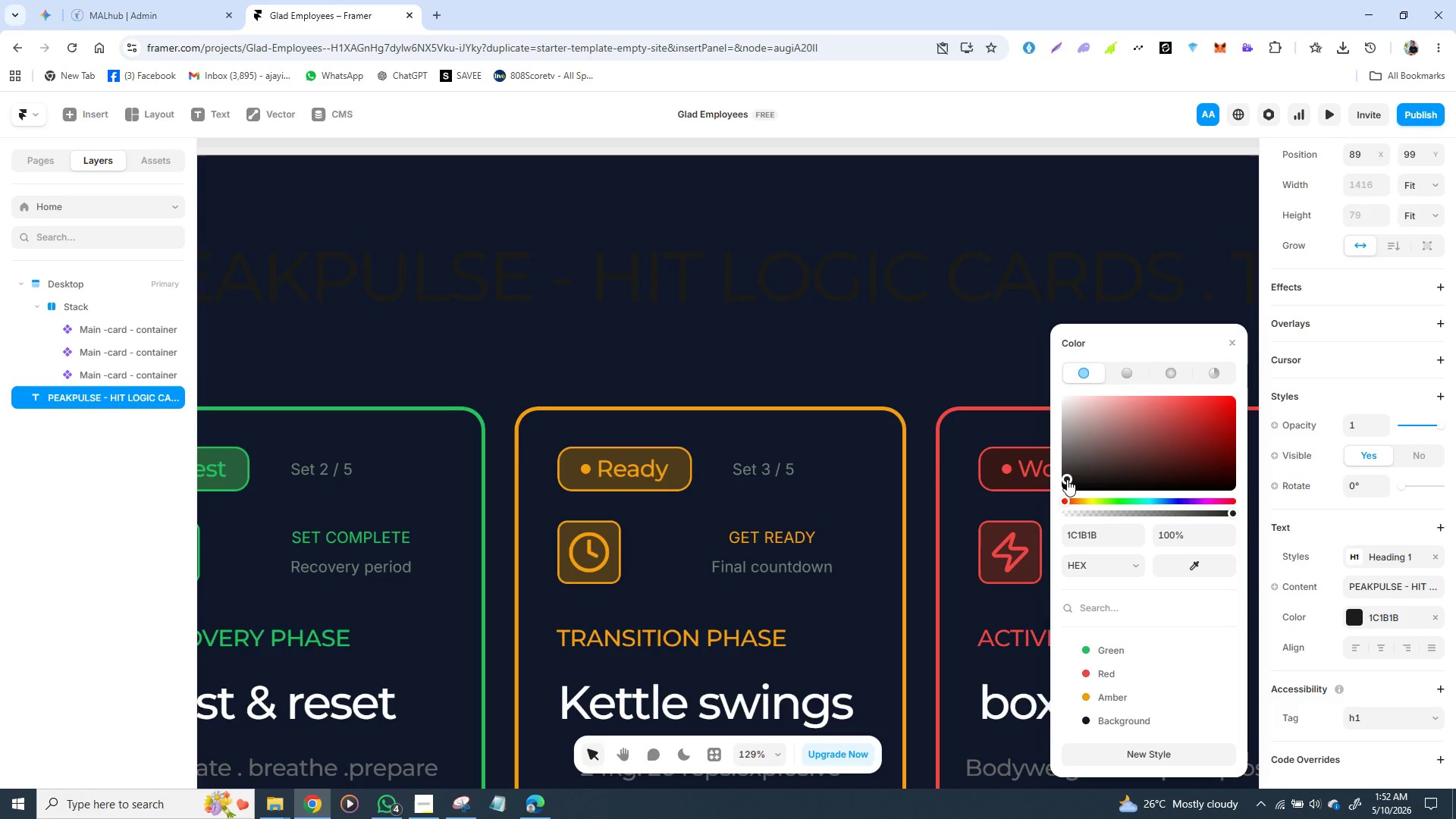 
left_click_drag(start_coordinate=[1067, 479], to_coordinate=[1069, 419])
 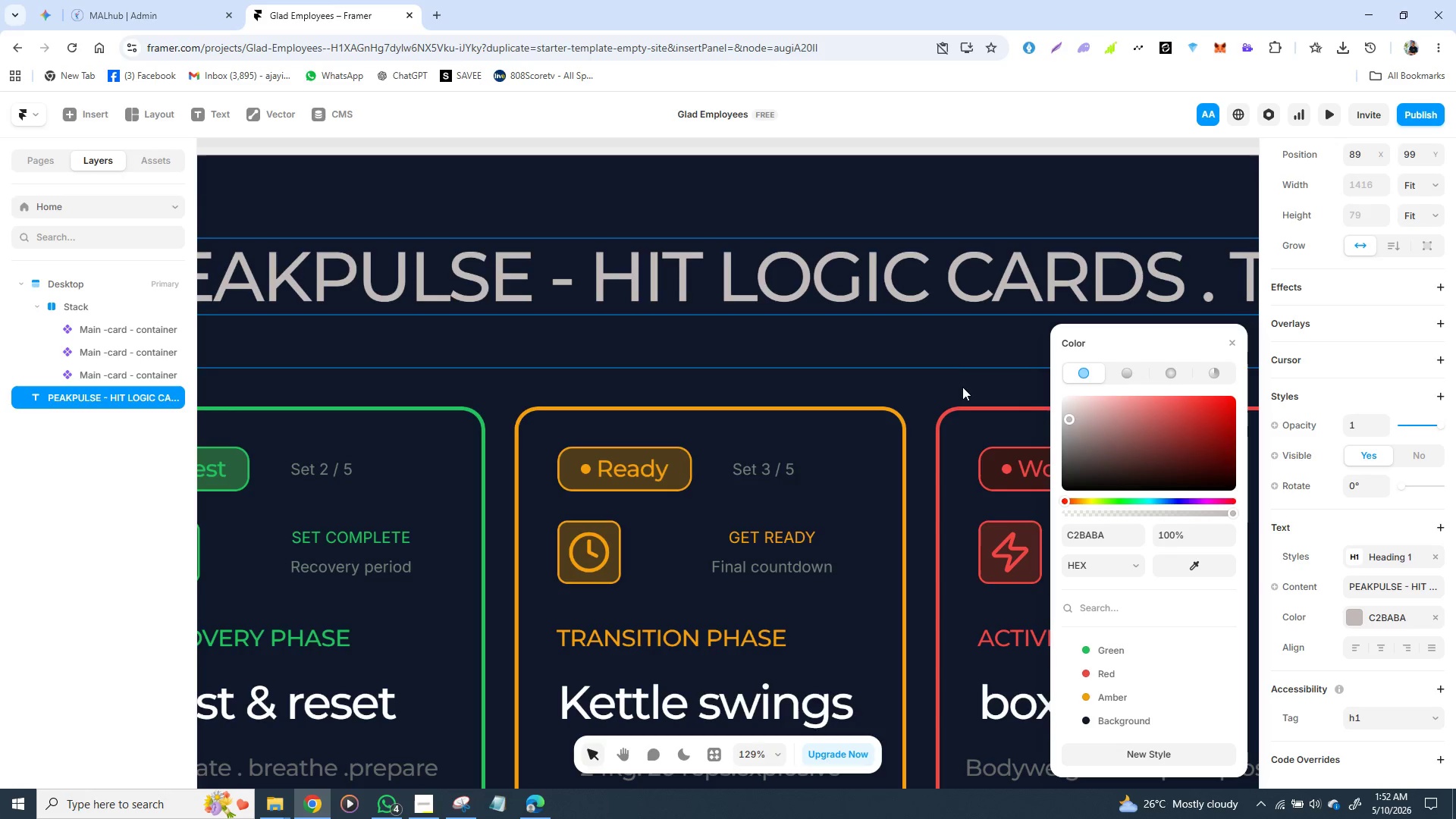 
left_click([933, 354])
 